 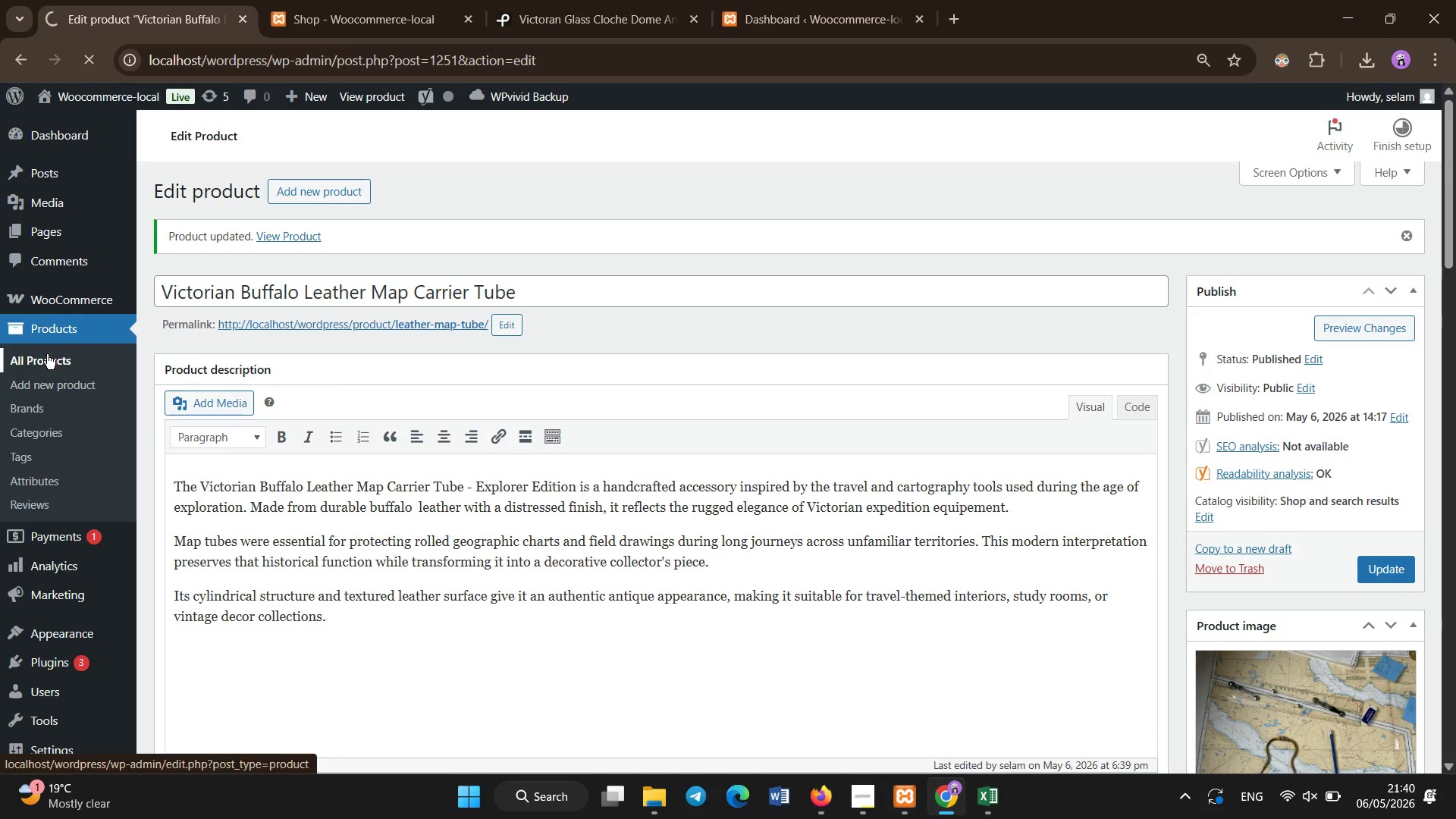 
scroll: coordinate [709, 529], scroll_direction: down, amount: 13.0
 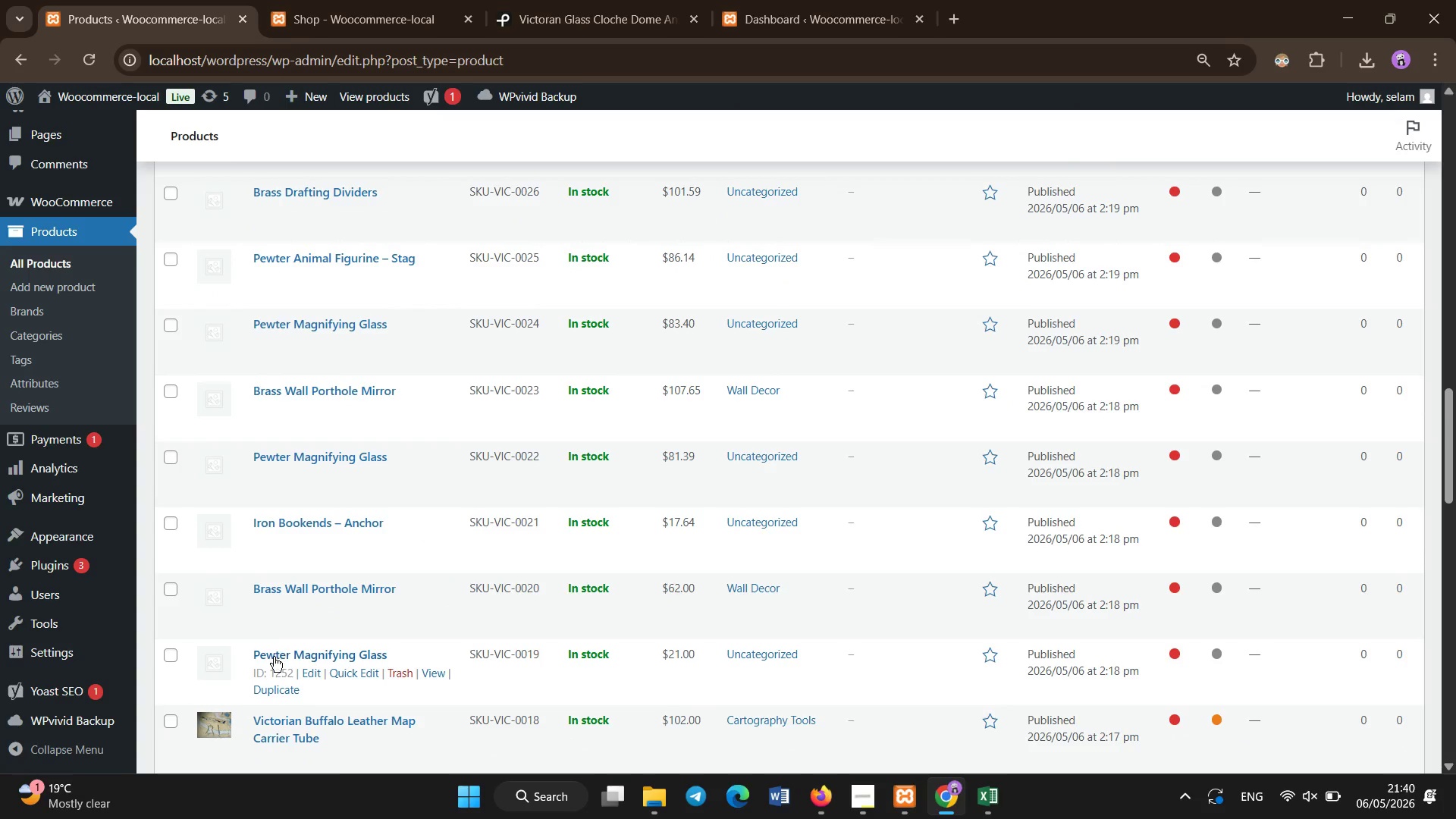 
left_click([274, 657])
 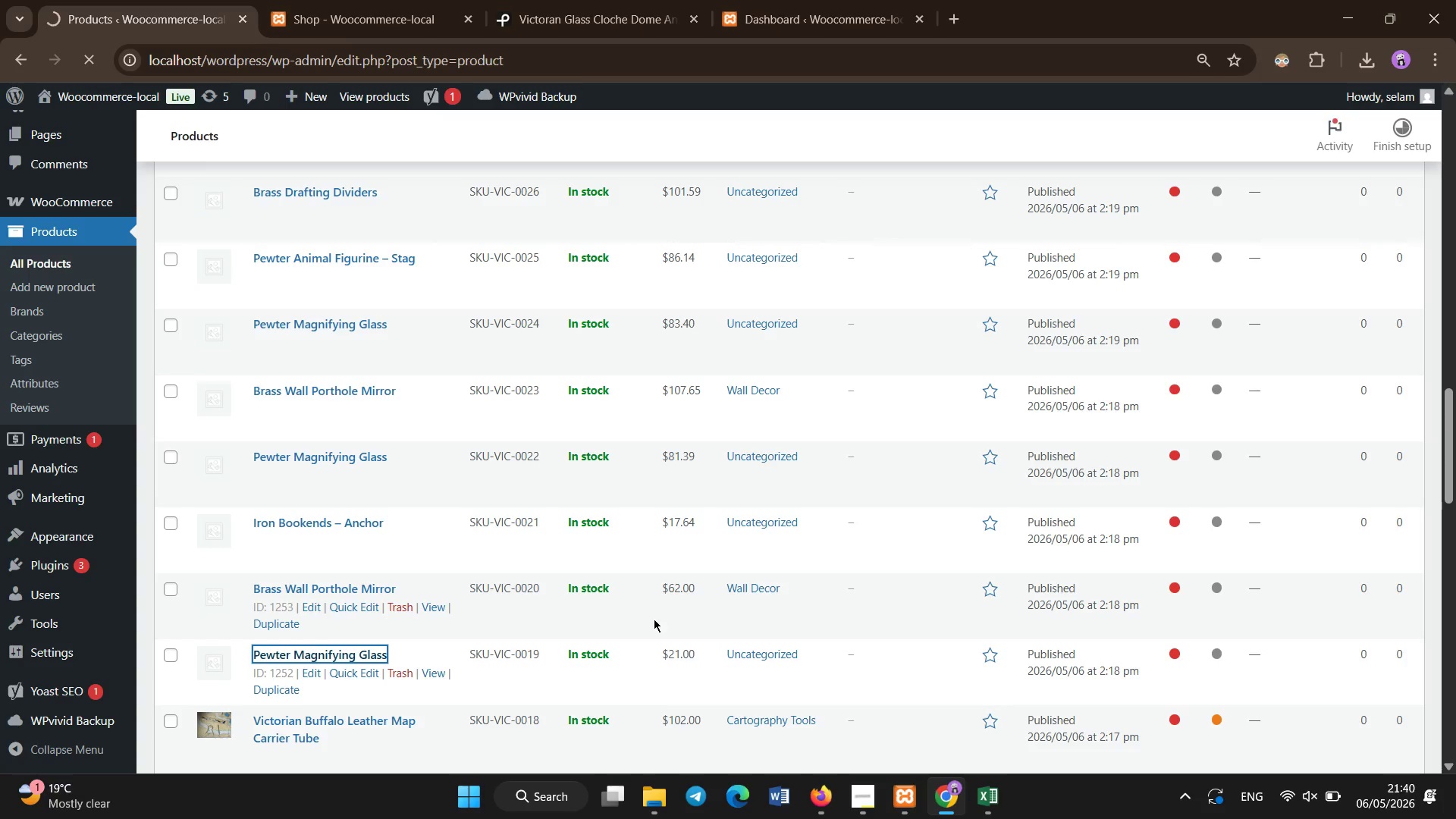 
wait(16.2)
 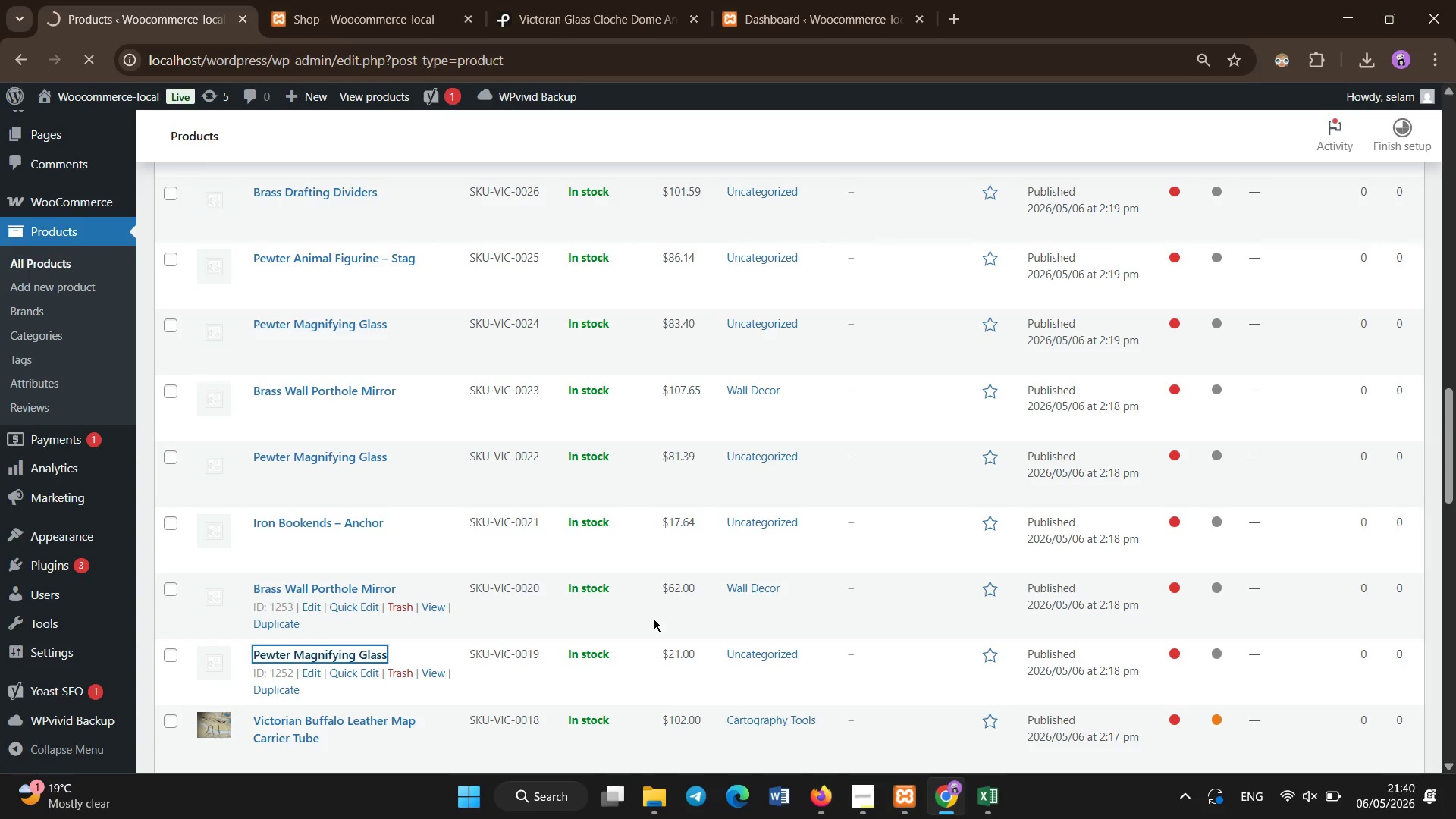 
left_click([689, 227])
 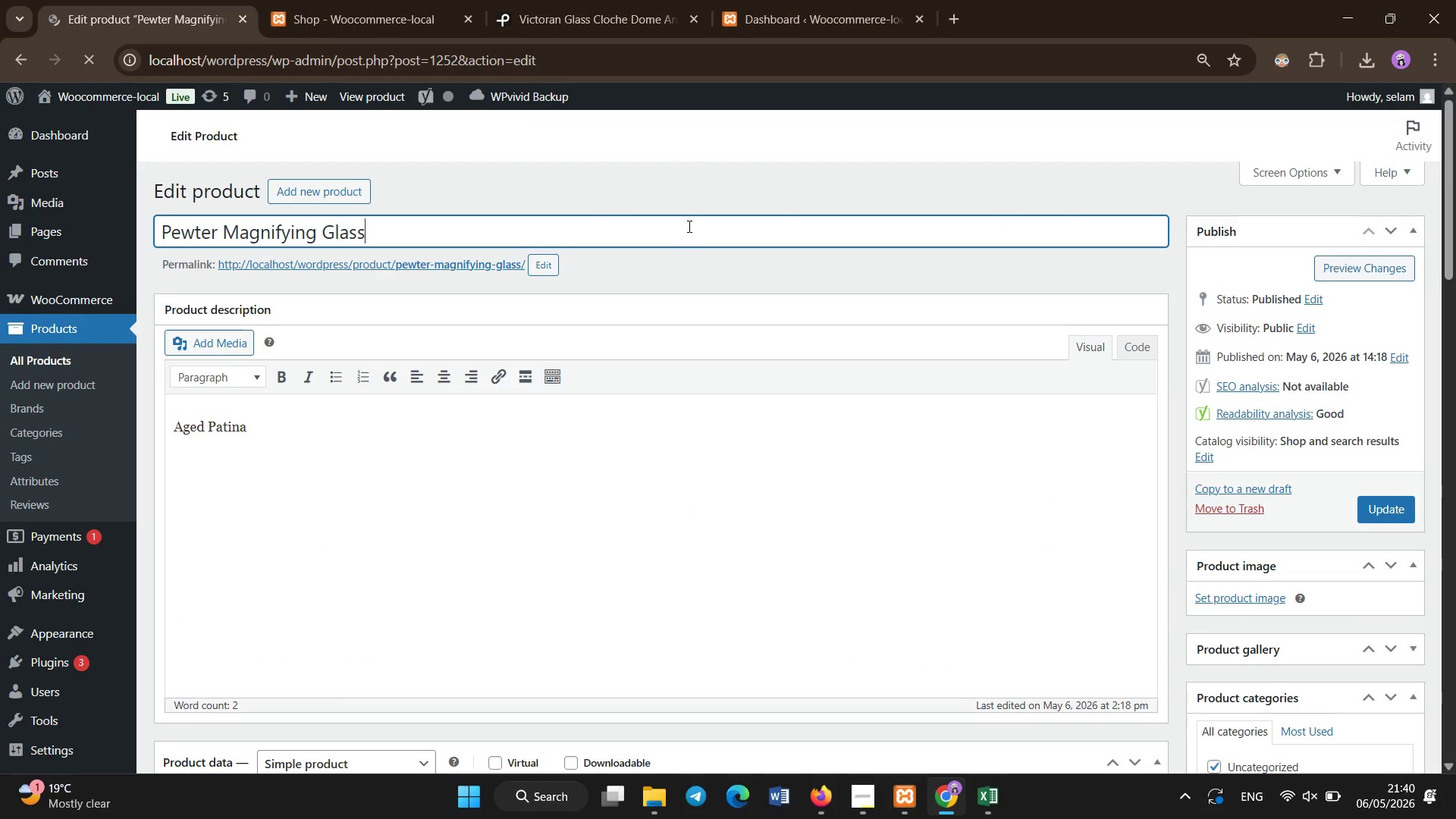 
key(Control+A)
 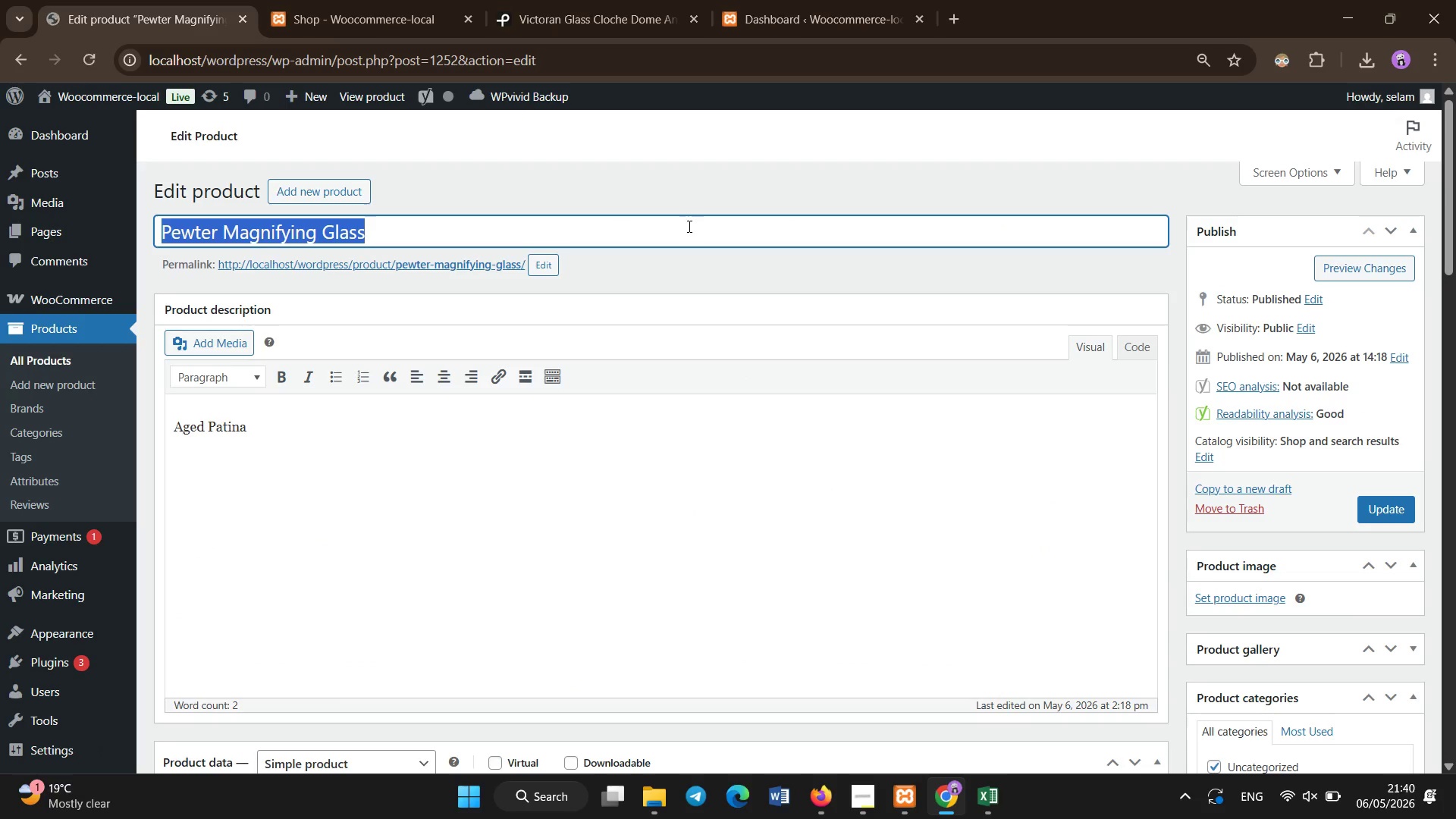 
key(Backspace)
type(Victorian Pewter Handheld Magnigy)
key(Backspace)
key(Backspace)
type(fying Glass)
 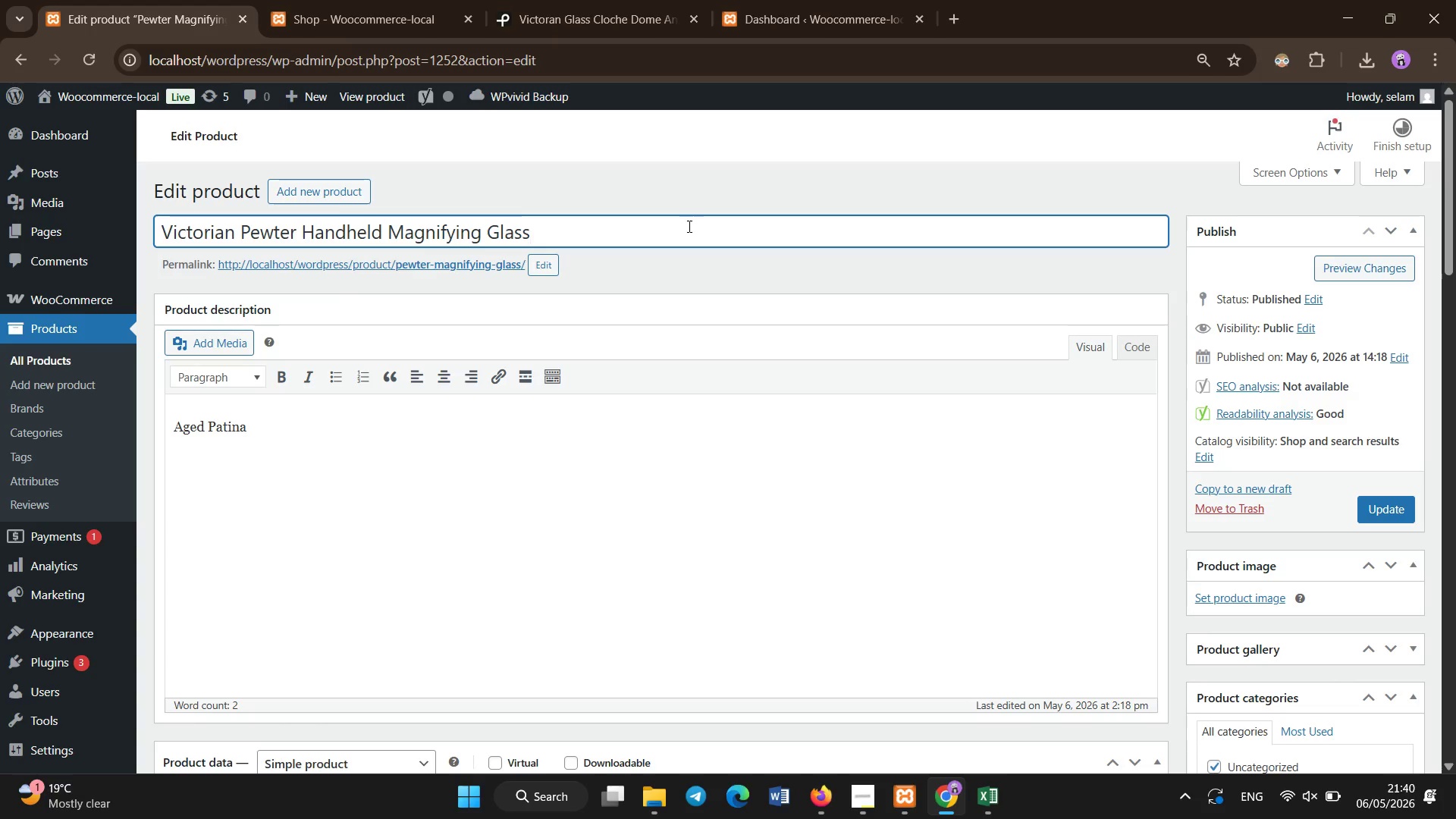 
scroll: coordinate [813, 536], scroll_direction: down, amount: 14.0
 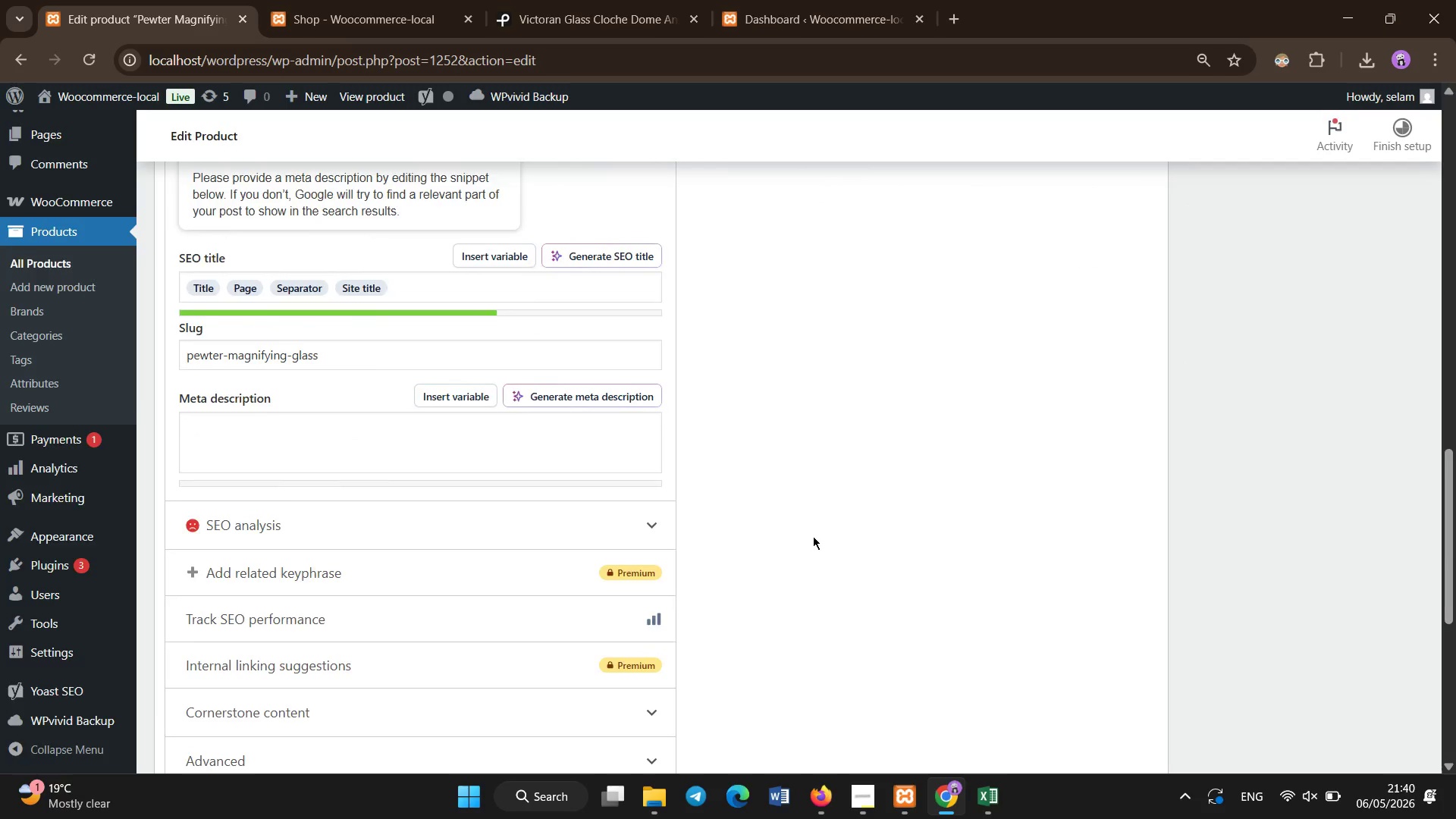 
scroll: coordinate [813, 536], scroll_direction: up, amount: 11.0
 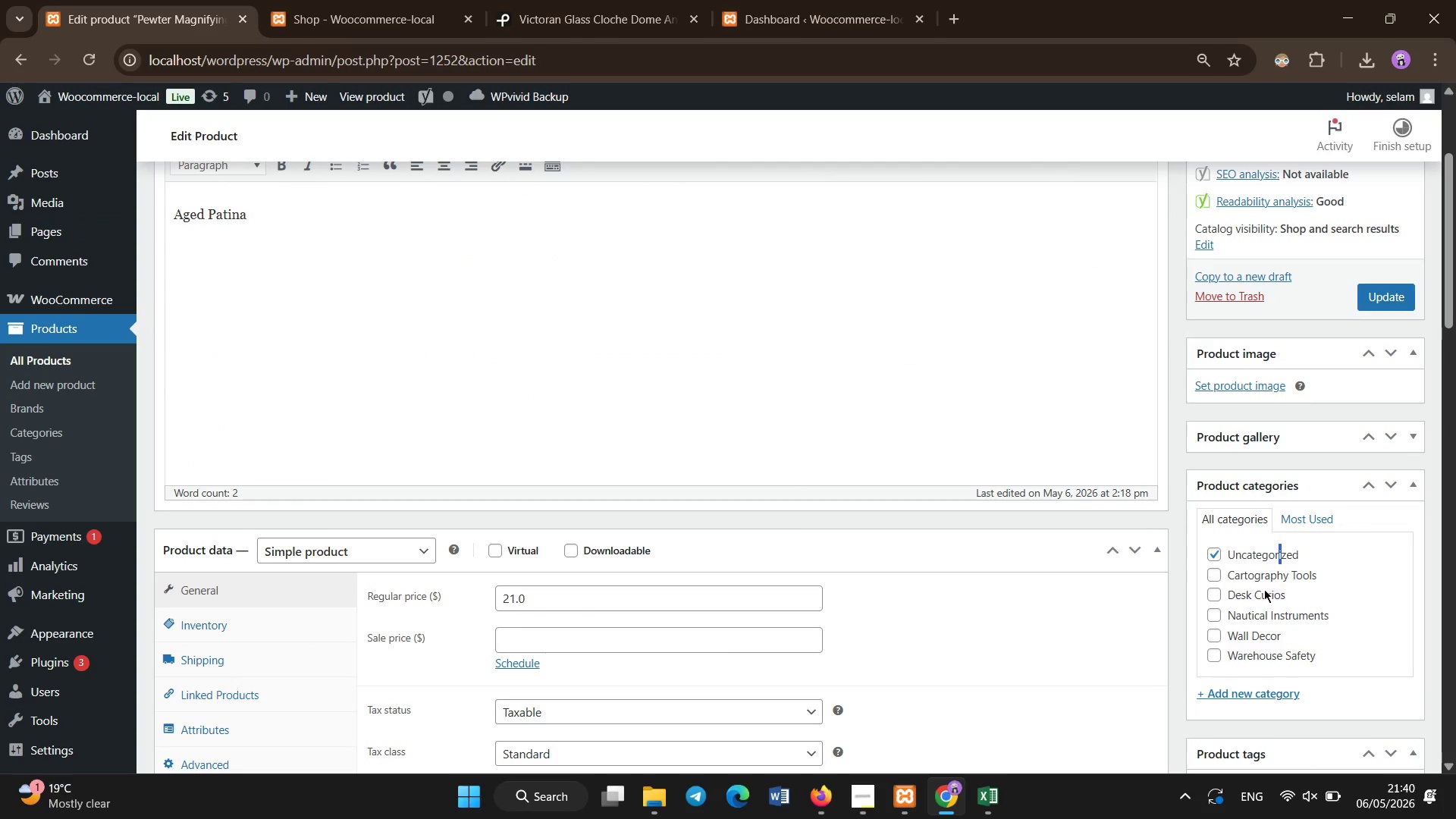 
left_click([1260, 597])
 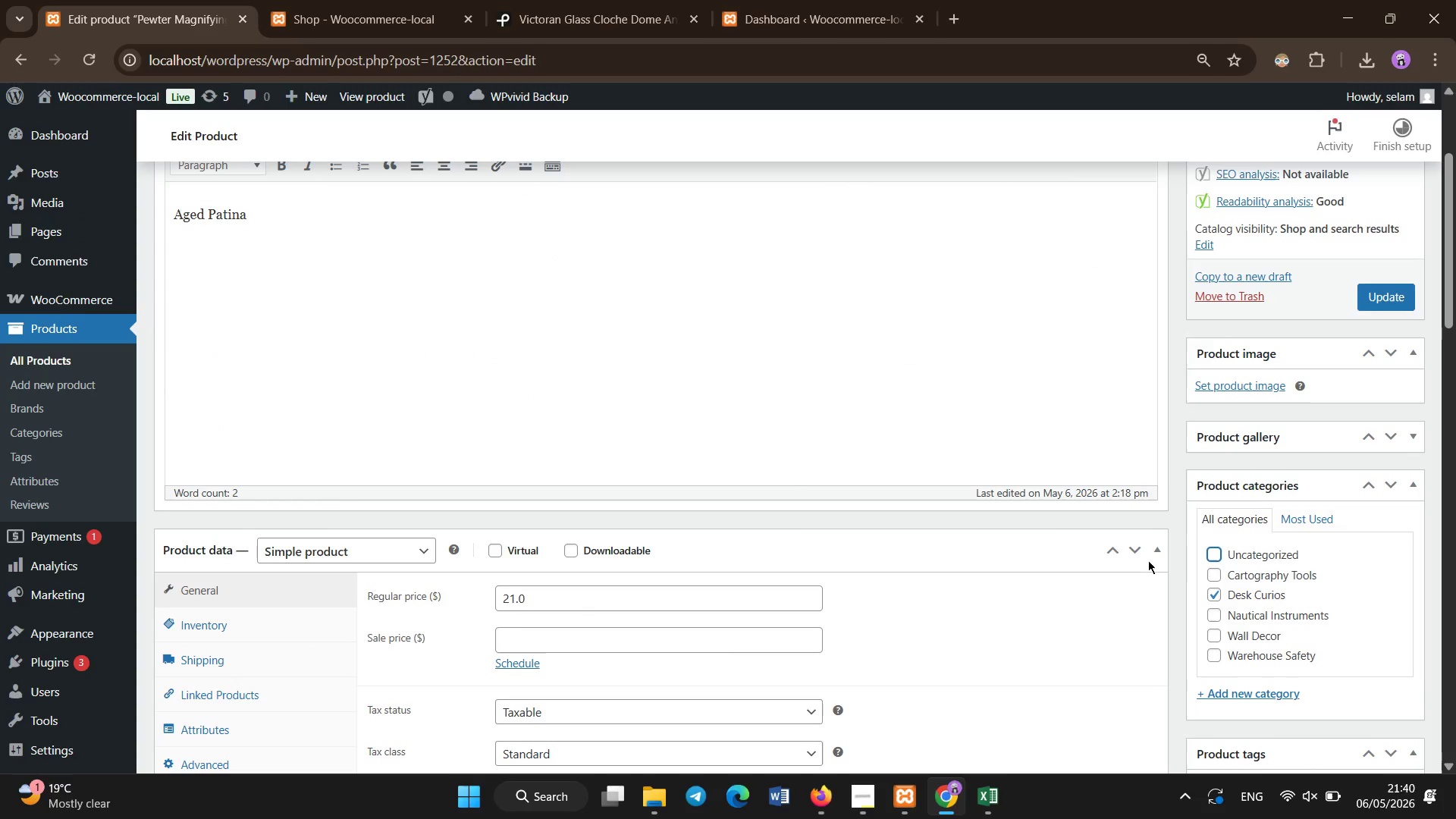 
left_click([612, 403])
 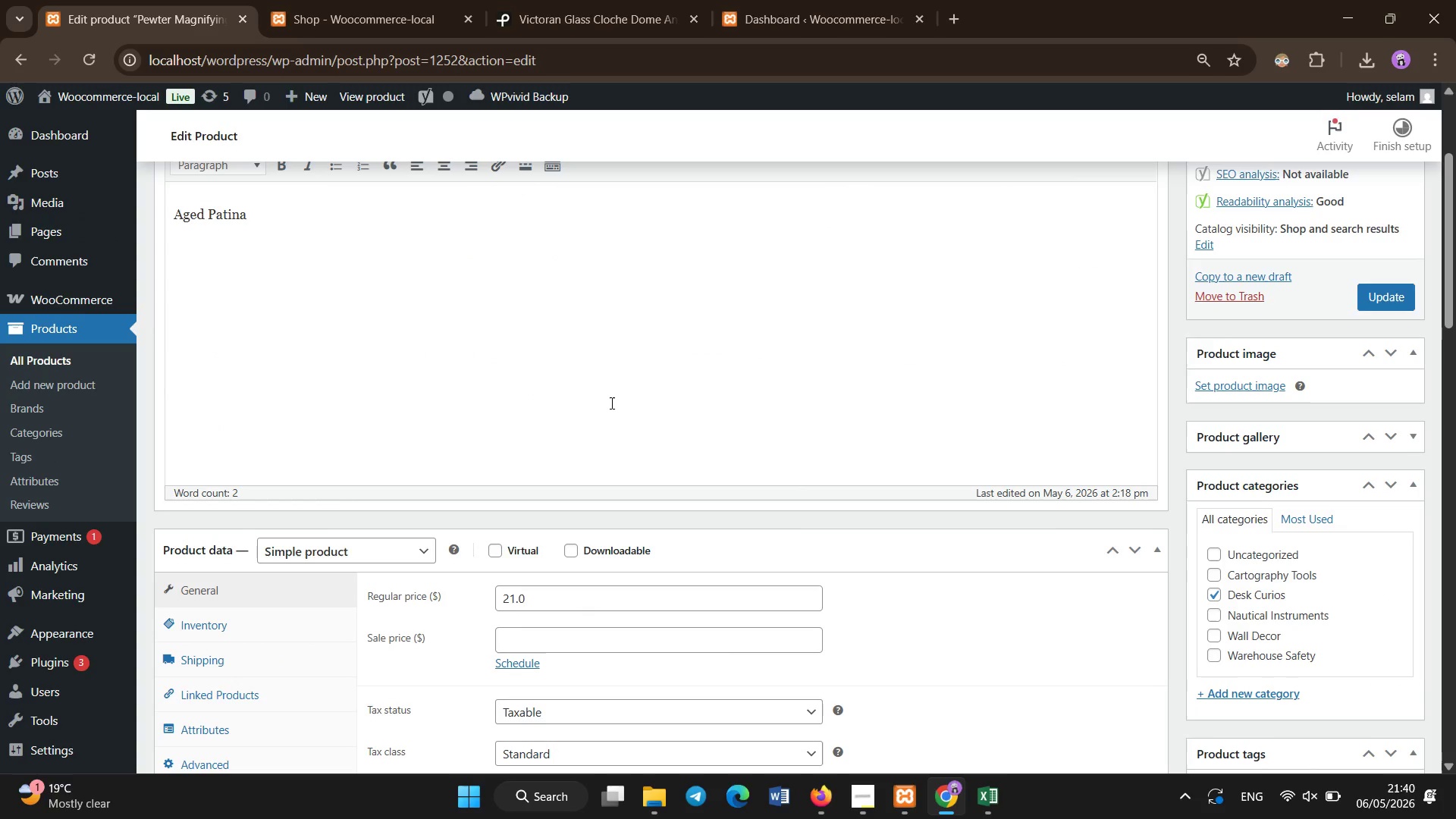 
key(Control+A)
 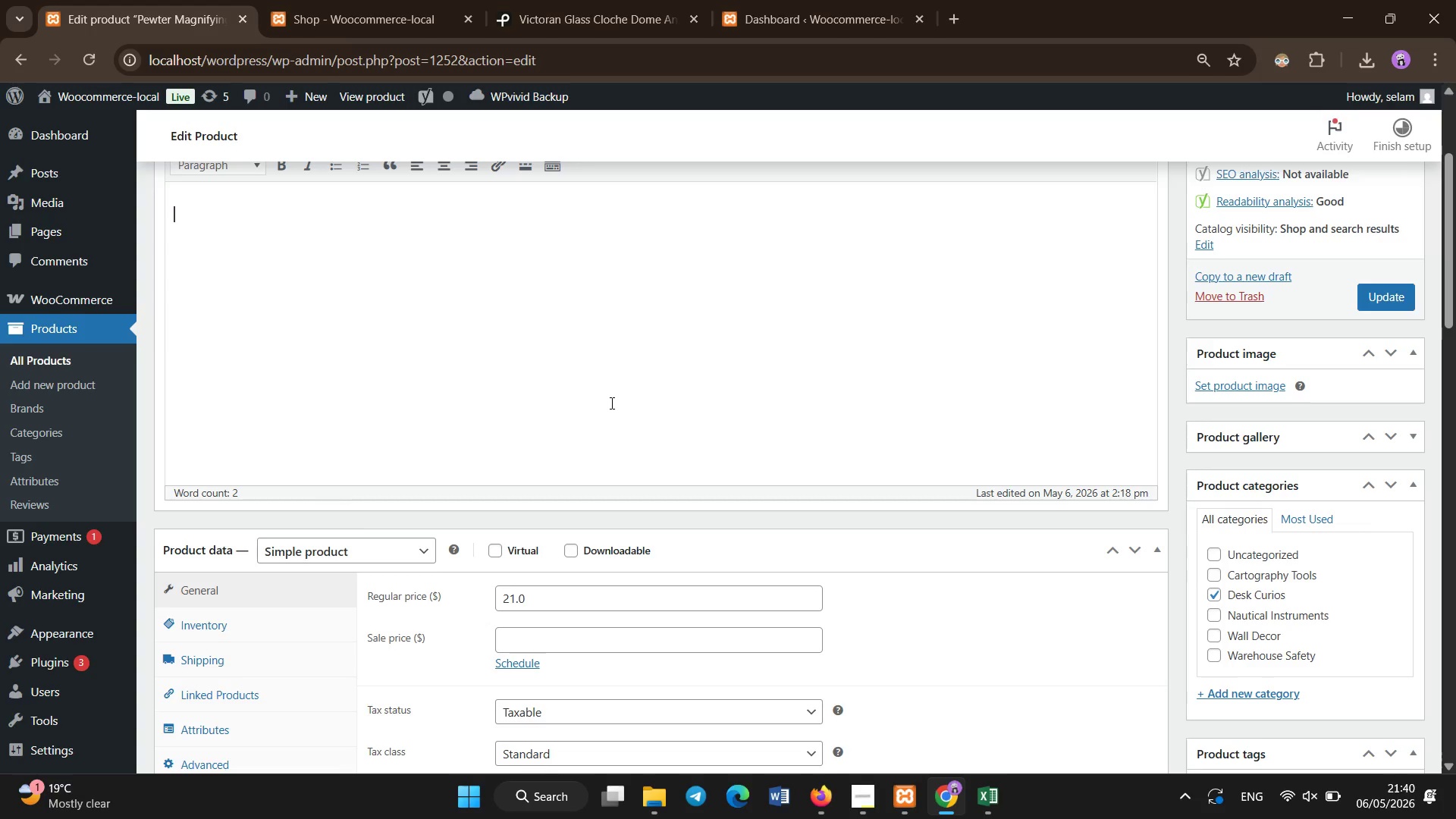 
key(Backspace)
 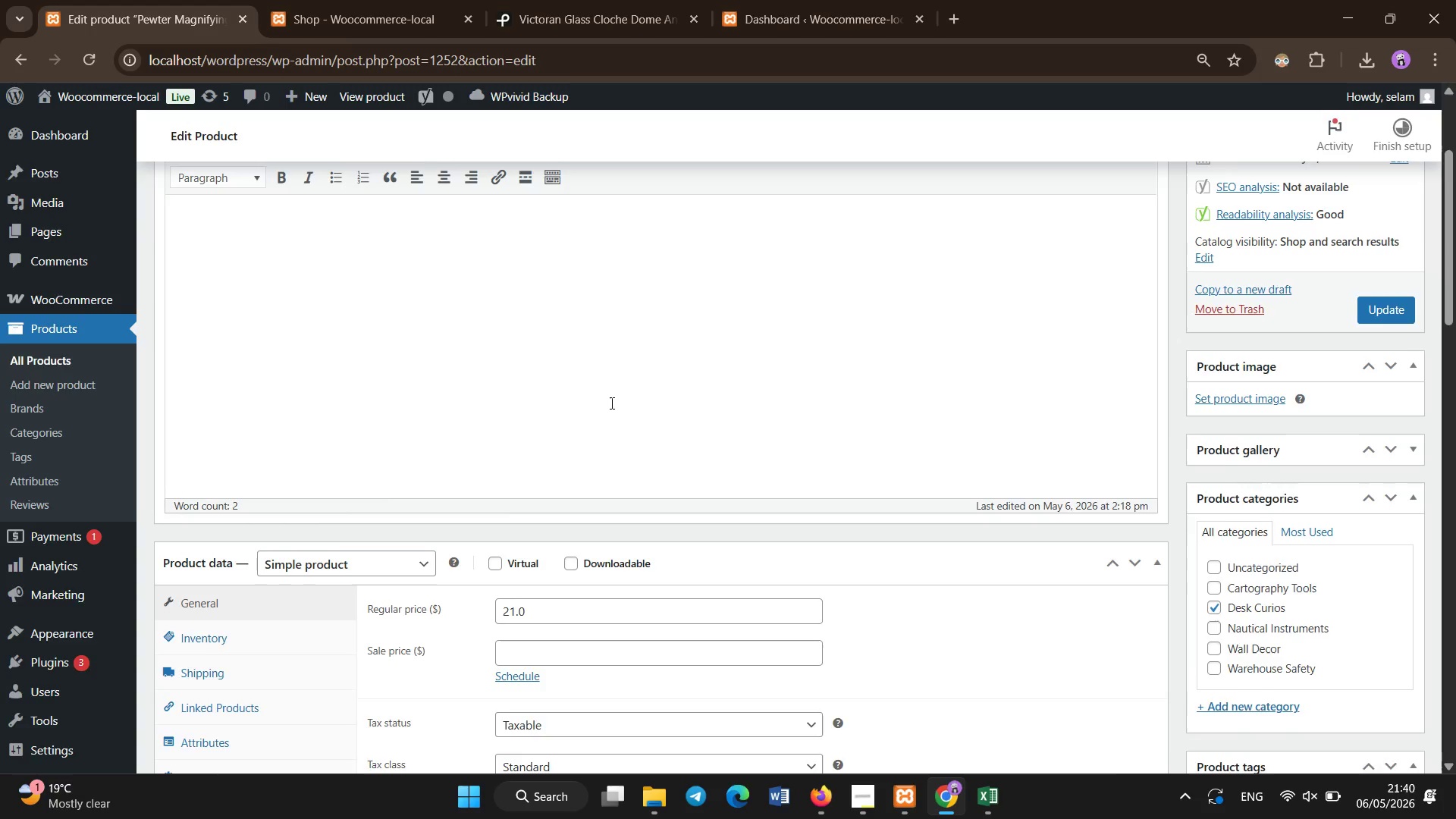 
scroll: coordinate [612, 403], scroll_direction: down, amount: 11.0
 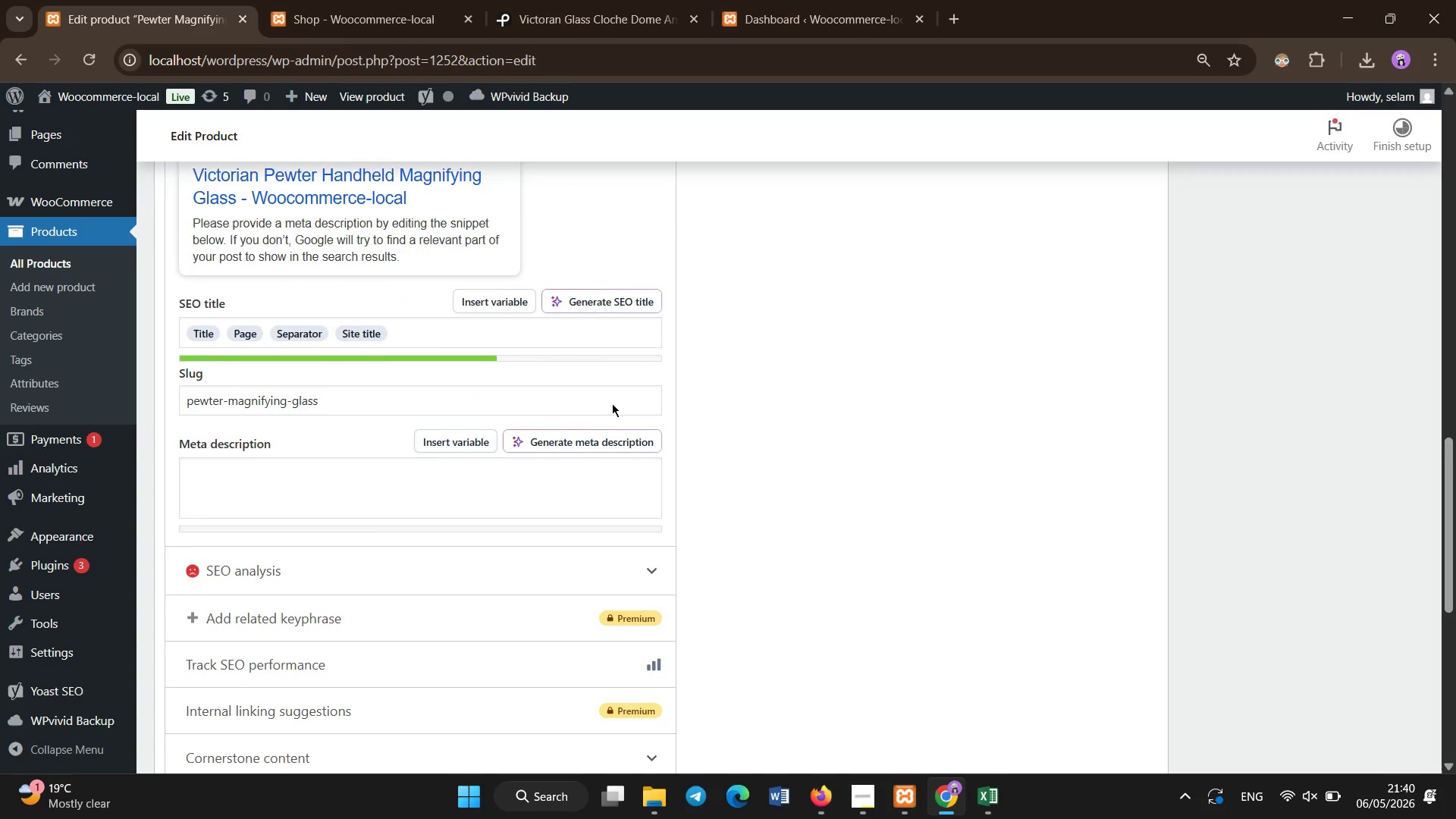 
left_click([623, 494])
 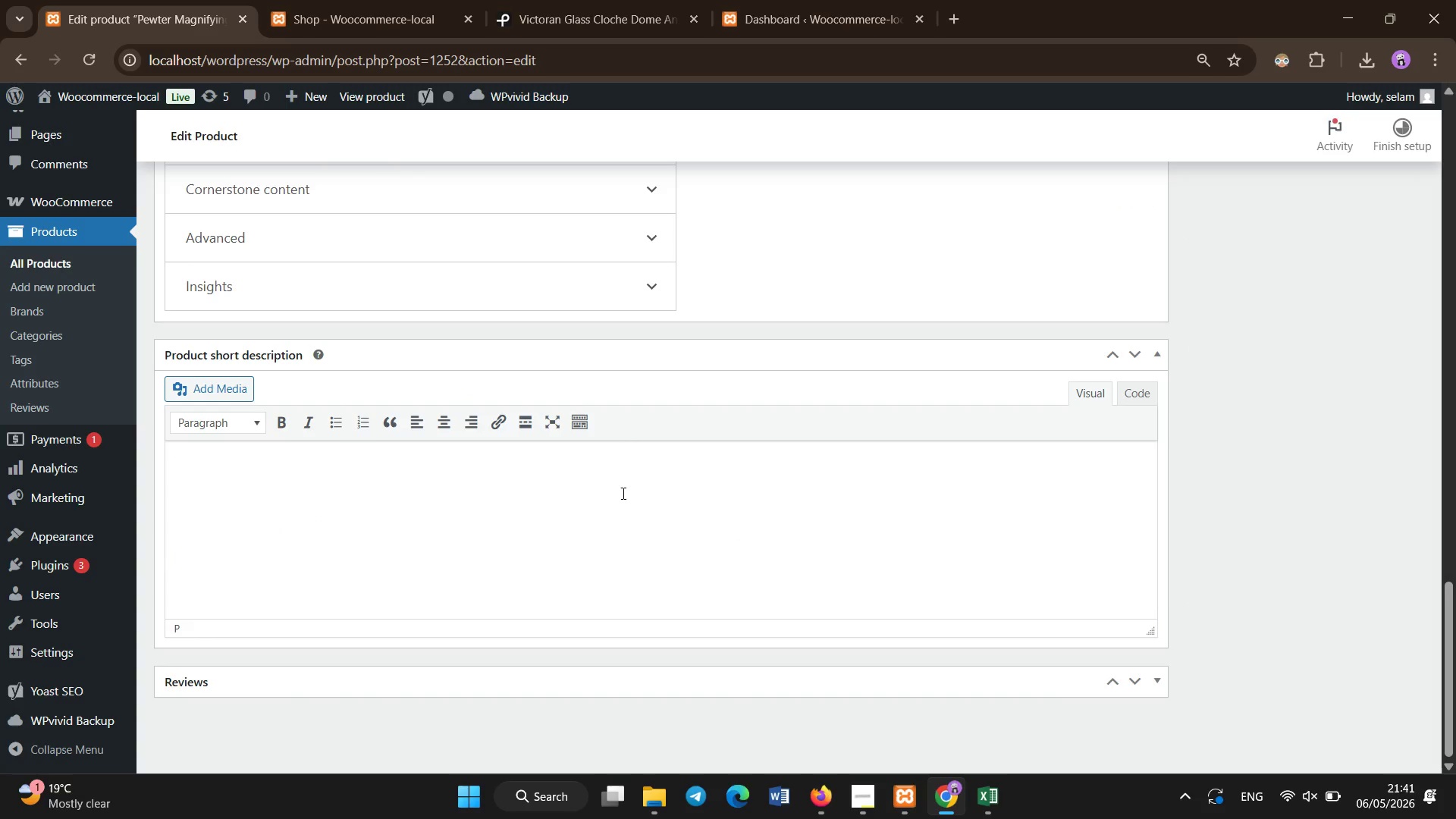 
scroll: coordinate [612, 404], scroll_direction: down, amount: 20.0
 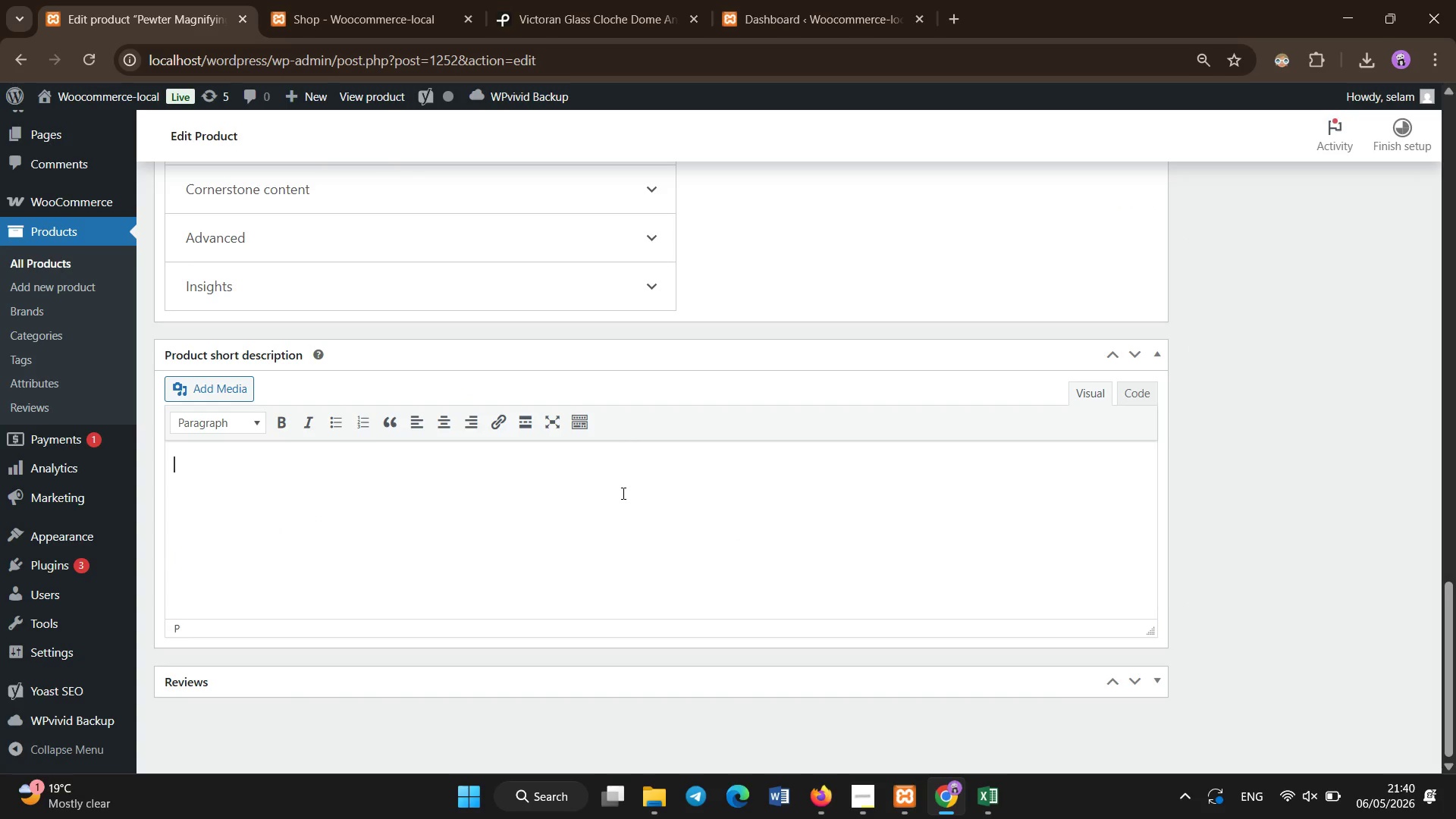 
type(An)
 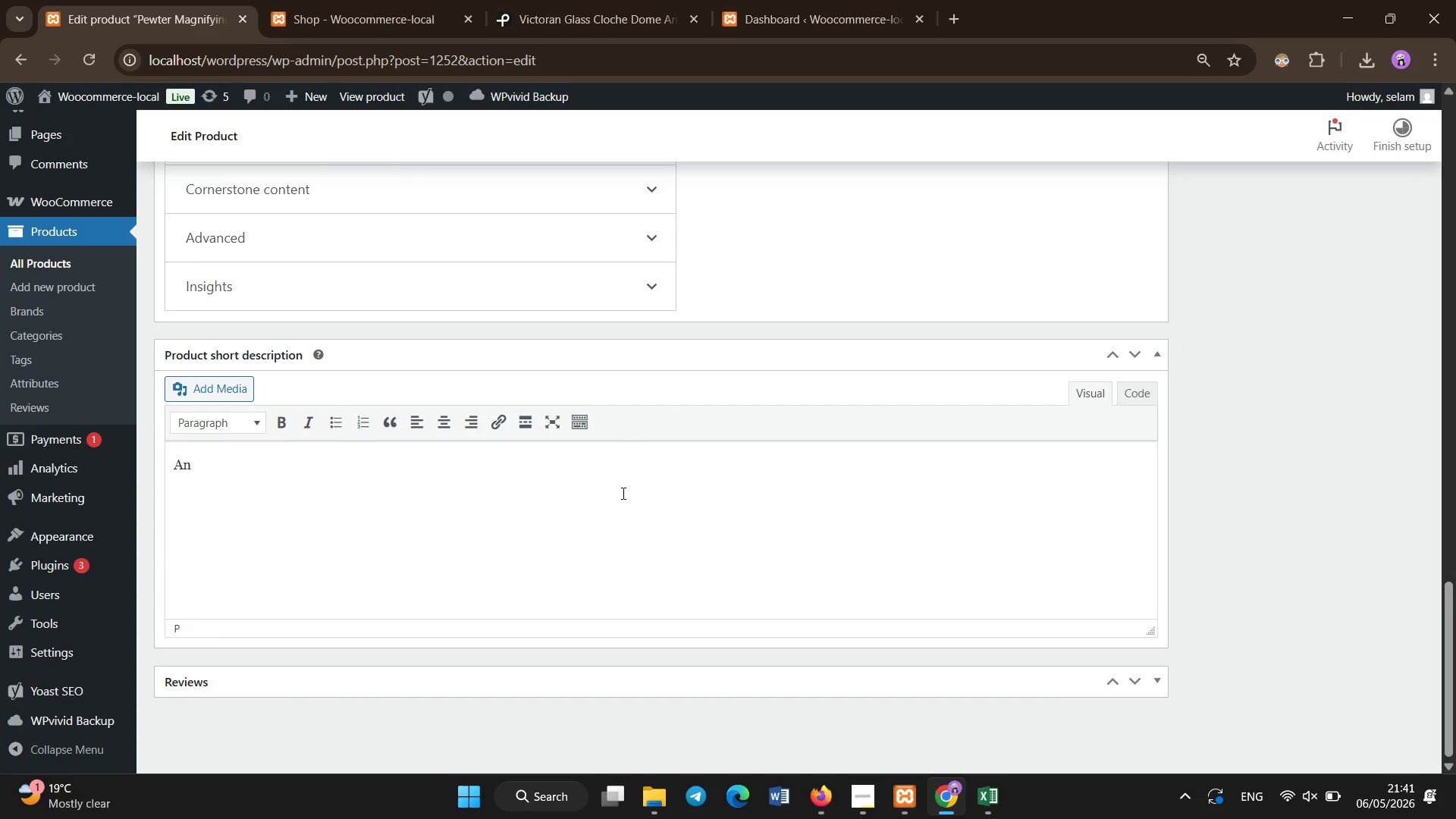 
scroll: coordinate [623, 494], scroll_direction: none, amount: 0.0
 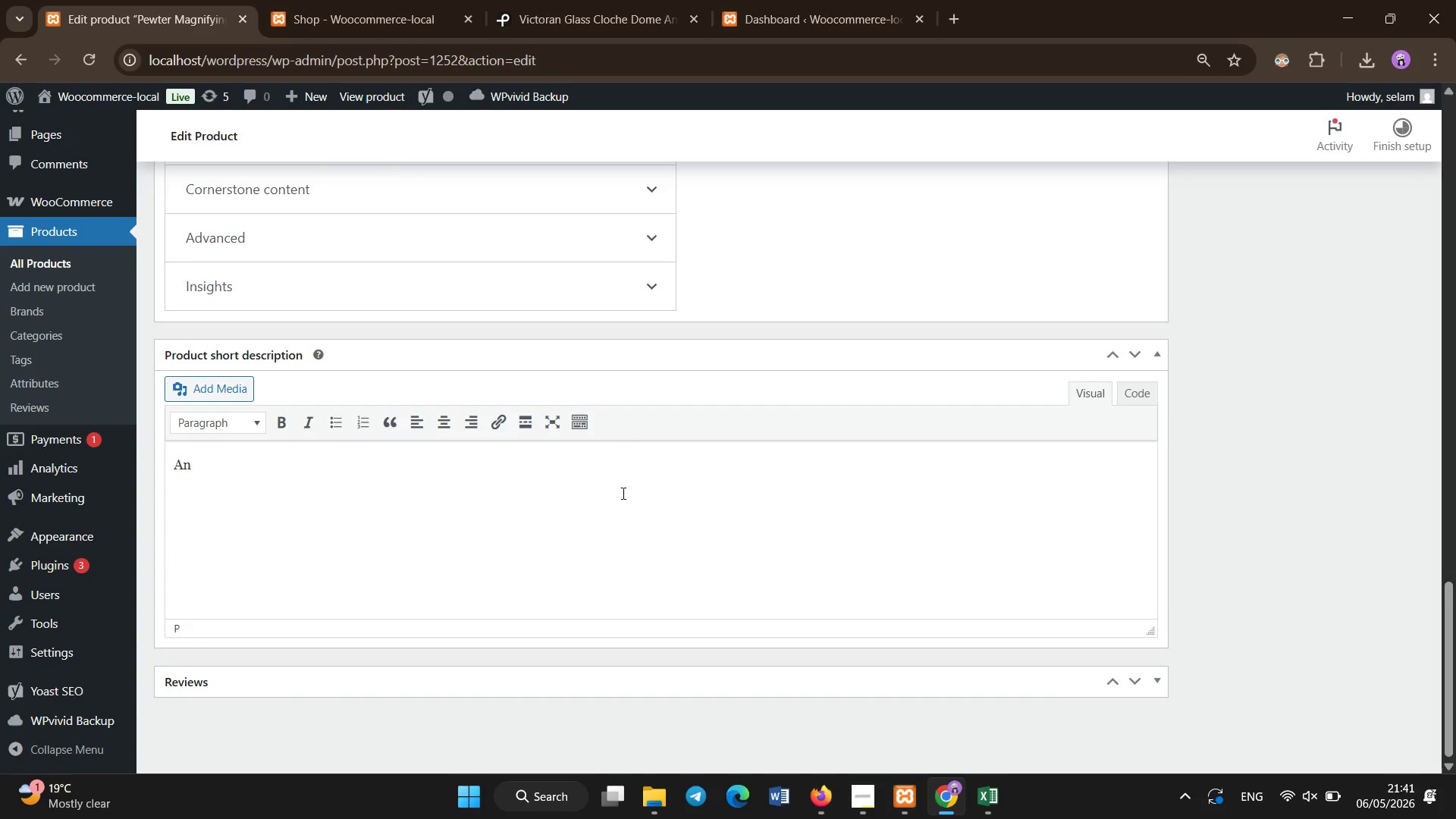 
type(tique pewter magnifying glass inspired by Victorian scholarly study instruments.)
 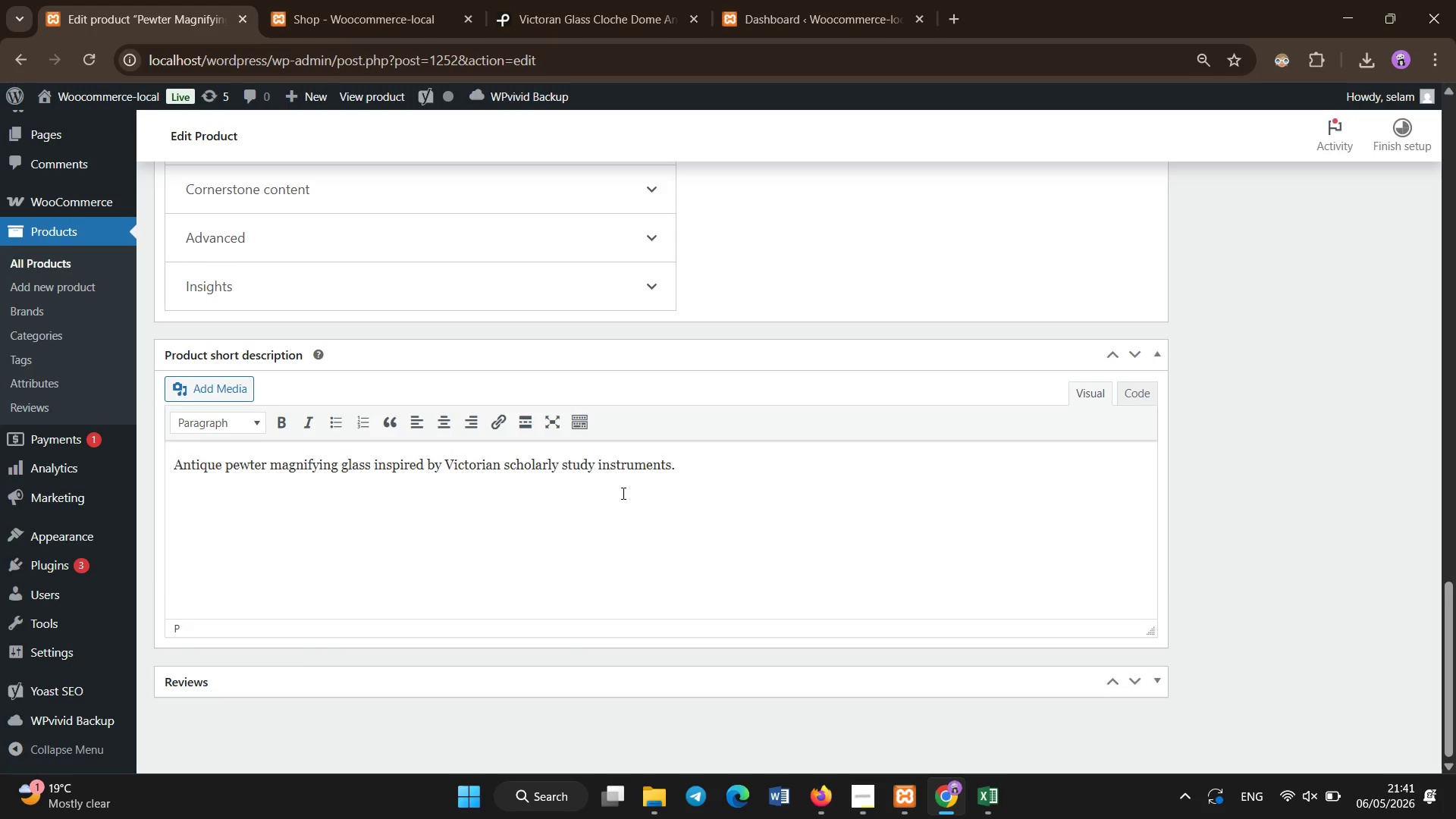 
left_click([623, 494])
 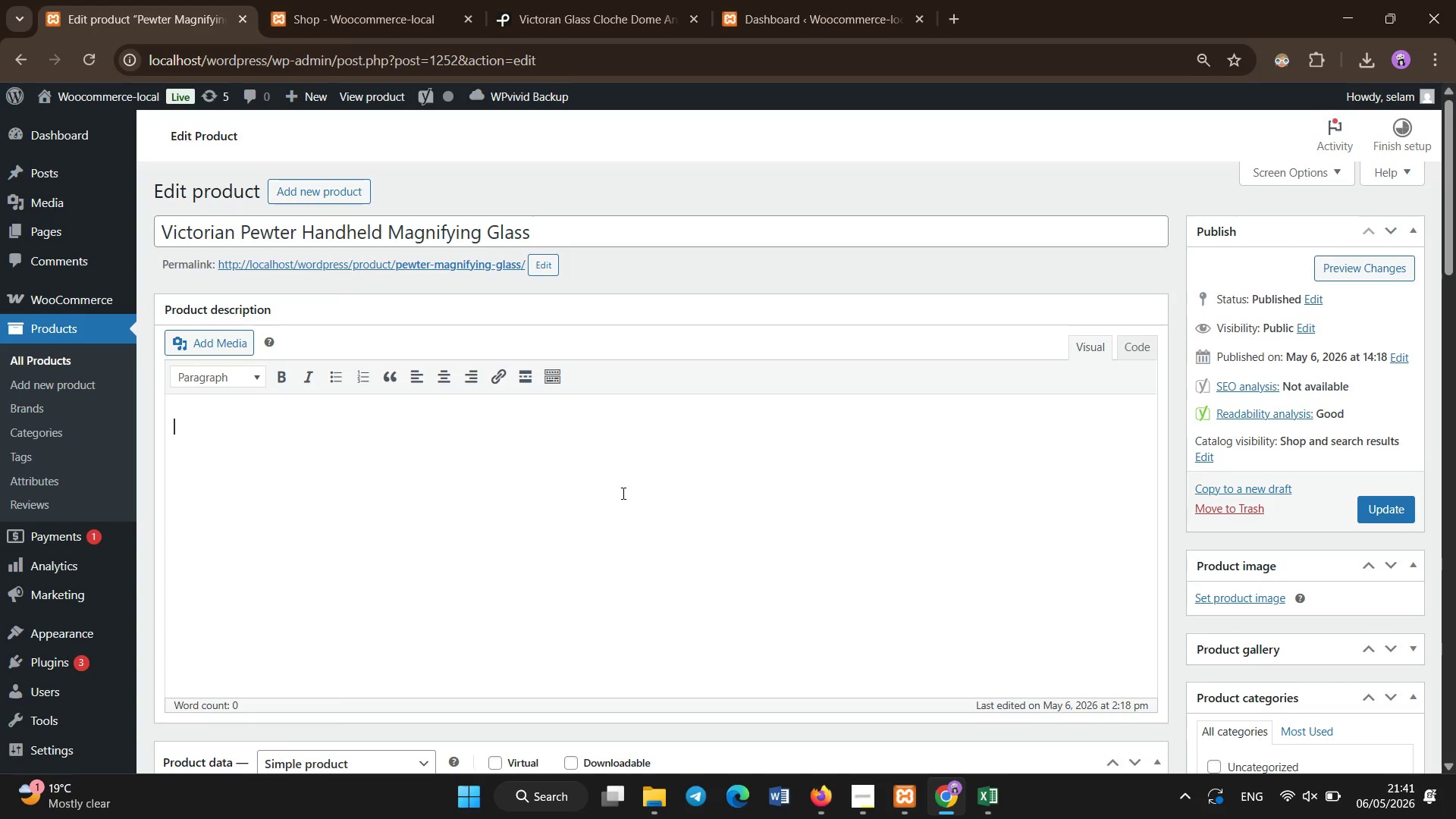 
scroll: coordinate [623, 494], scroll_direction: up, amount: 31.0
 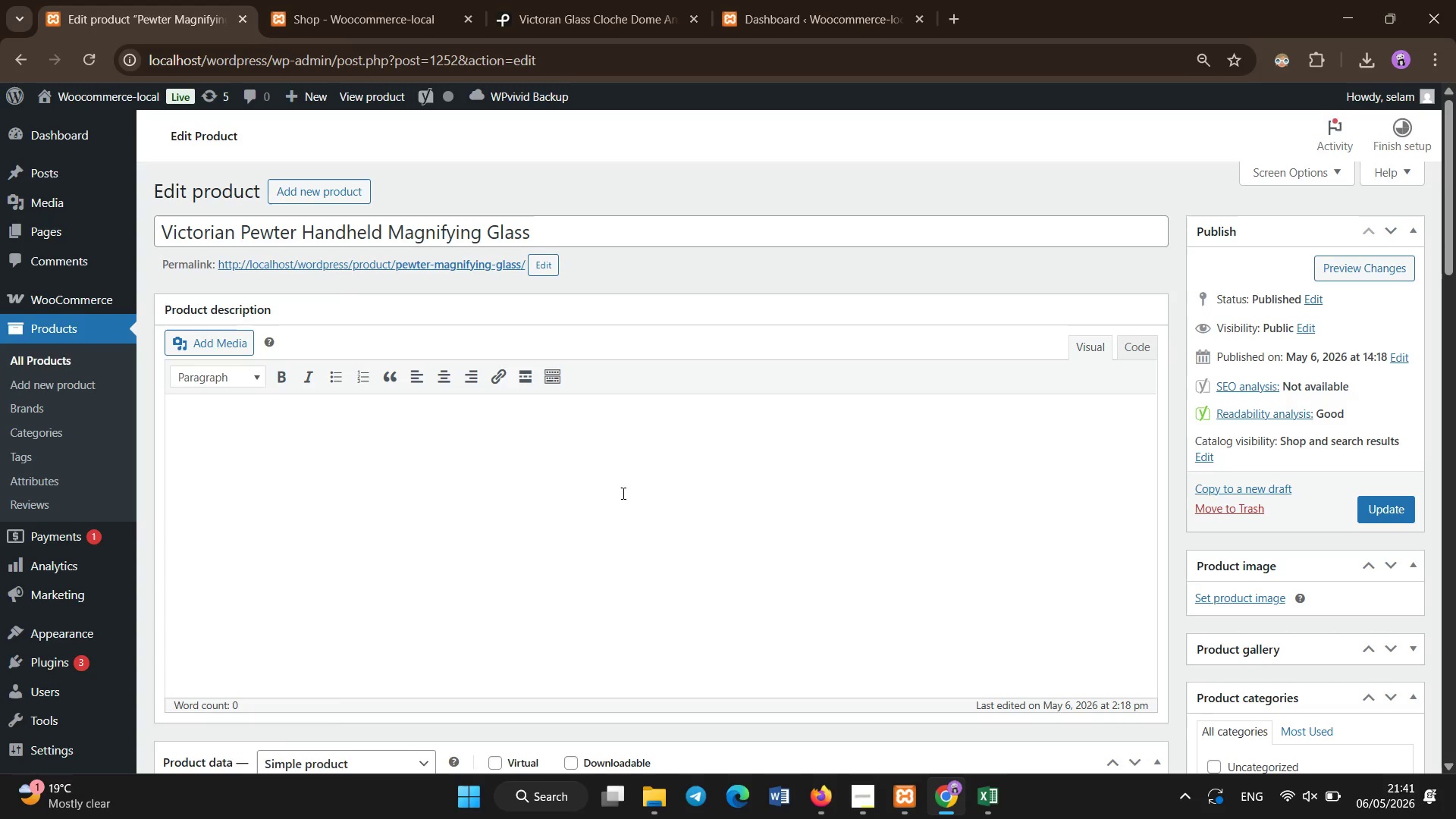 
type(The Victorian Pewter Handhea)
key(Backspace)
type(ld Magnifying Glass - Antiuq)
key(Backspace)
key(Backspace)
type(que Study Tool is a fi)
key(Backspace)
key(Backspace)
type(finely crafted instrument inspired by scholarly reasetch )
key(Backspace)
key(Backspace)
key(Backspace)
key(Backspace)
type(rch tools from the Victorian era)
 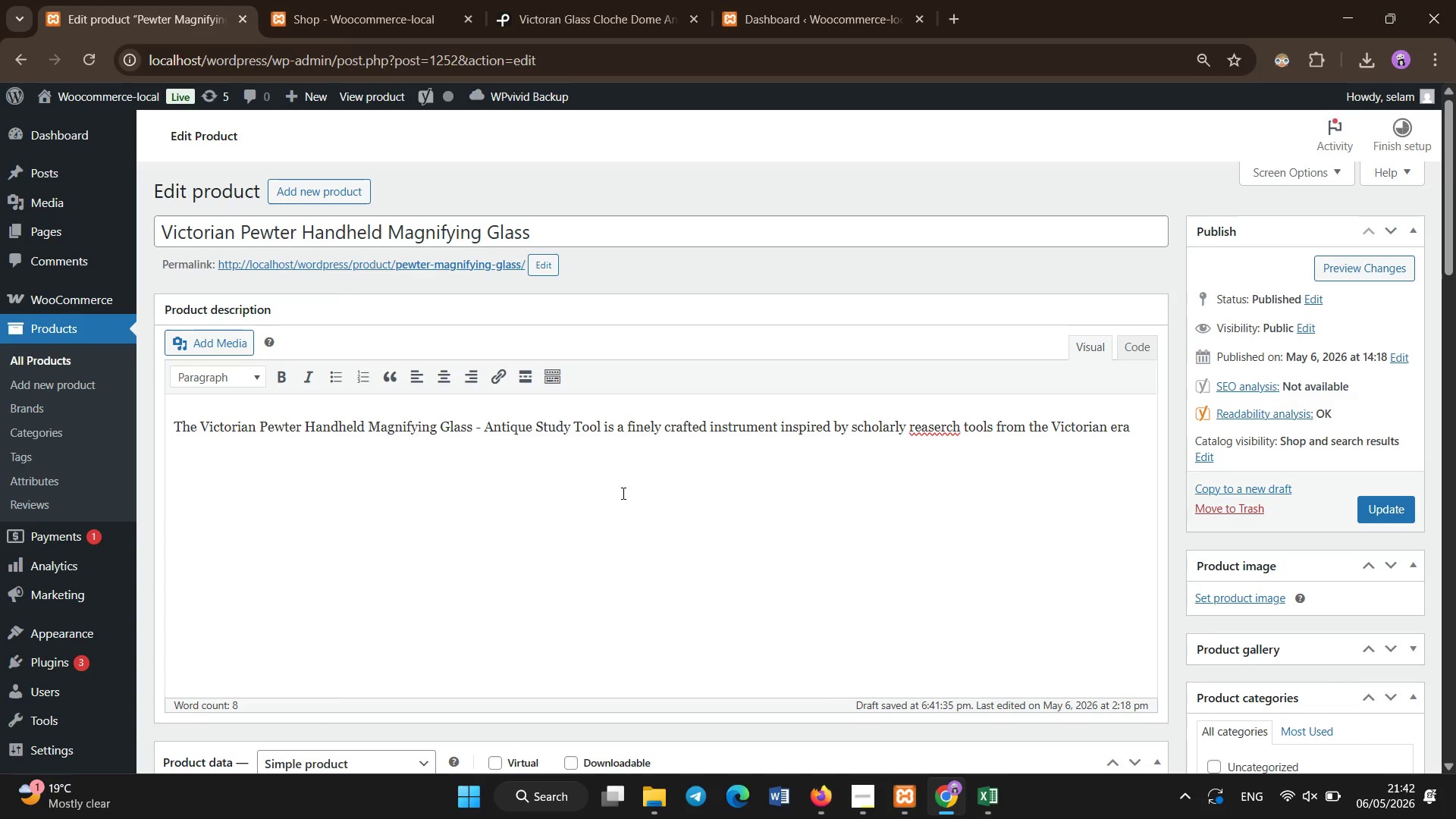 
hold_key(key=ArrowLeft, duration=1.33)
 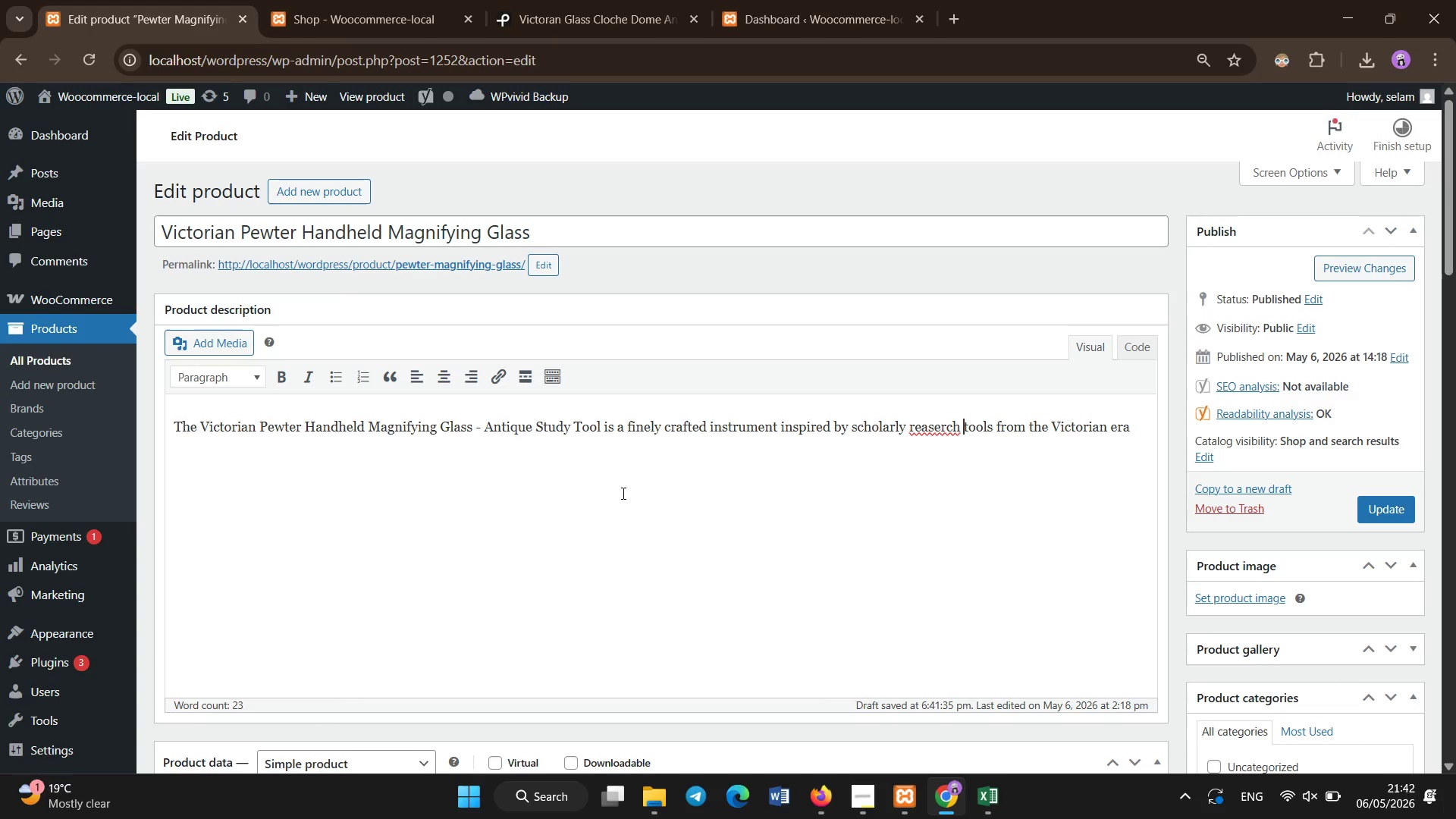 
key(ArrowLeft)
 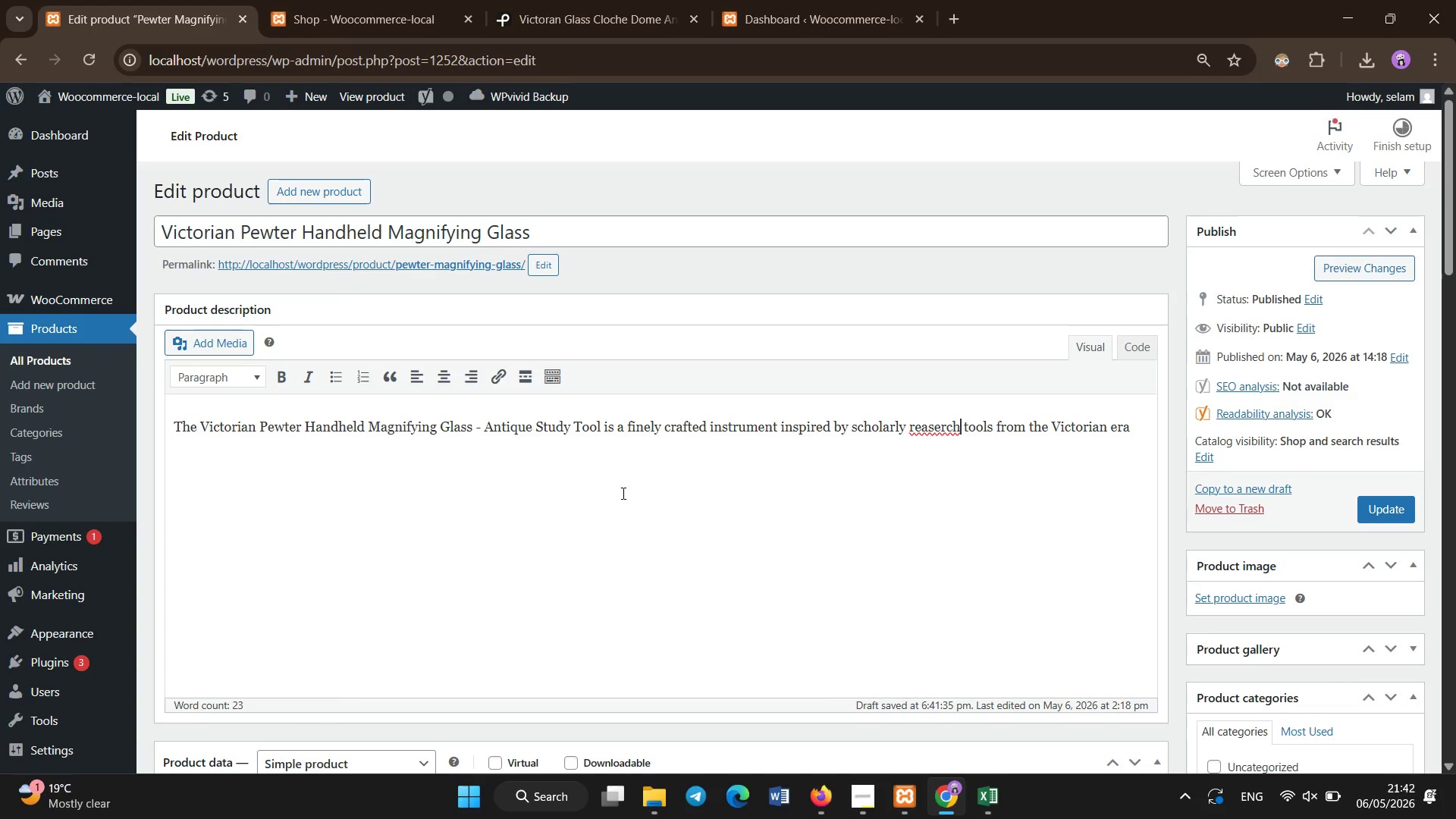 
key(ArrowLeft)
 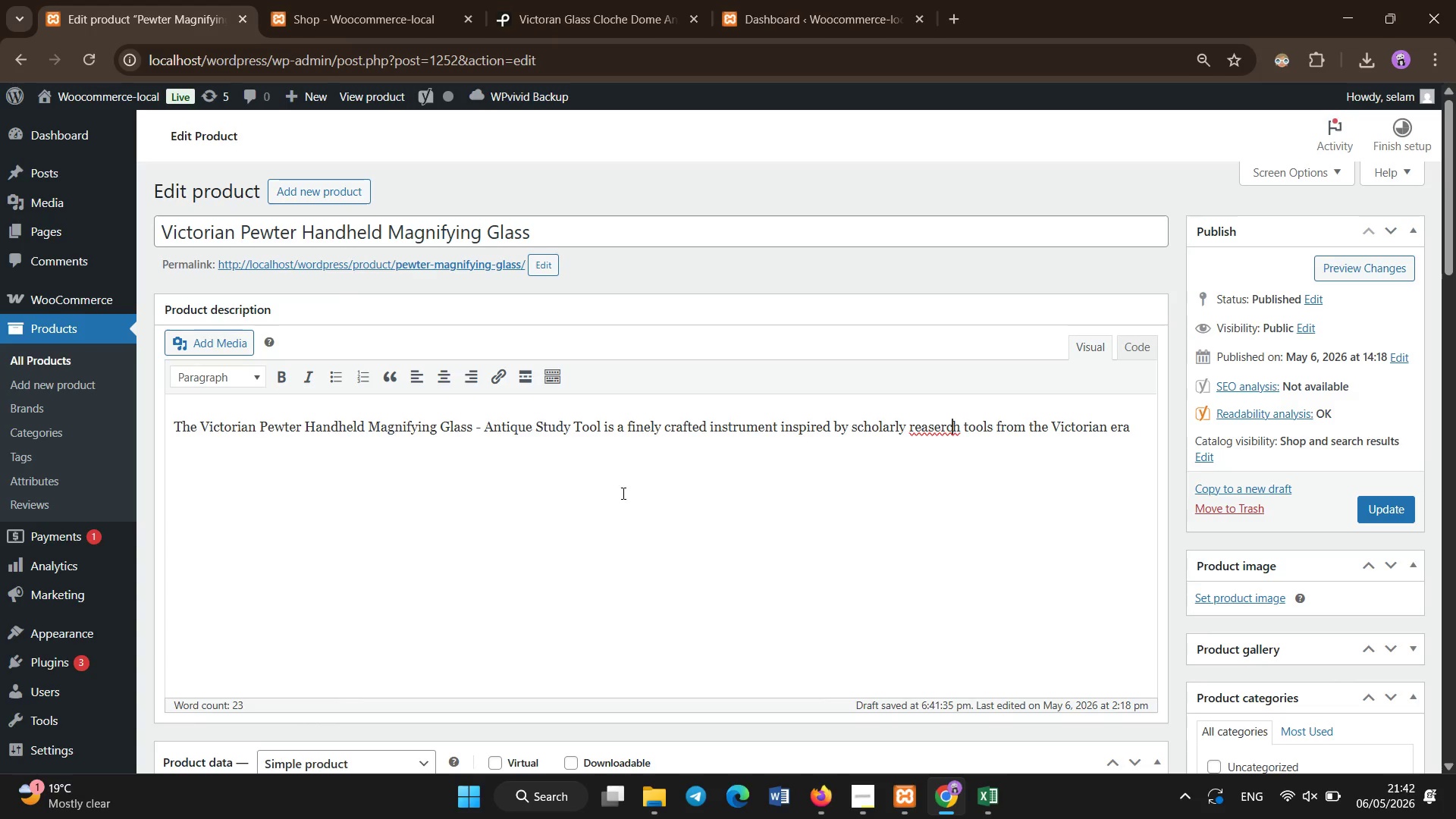 
key(ArrowLeft)
 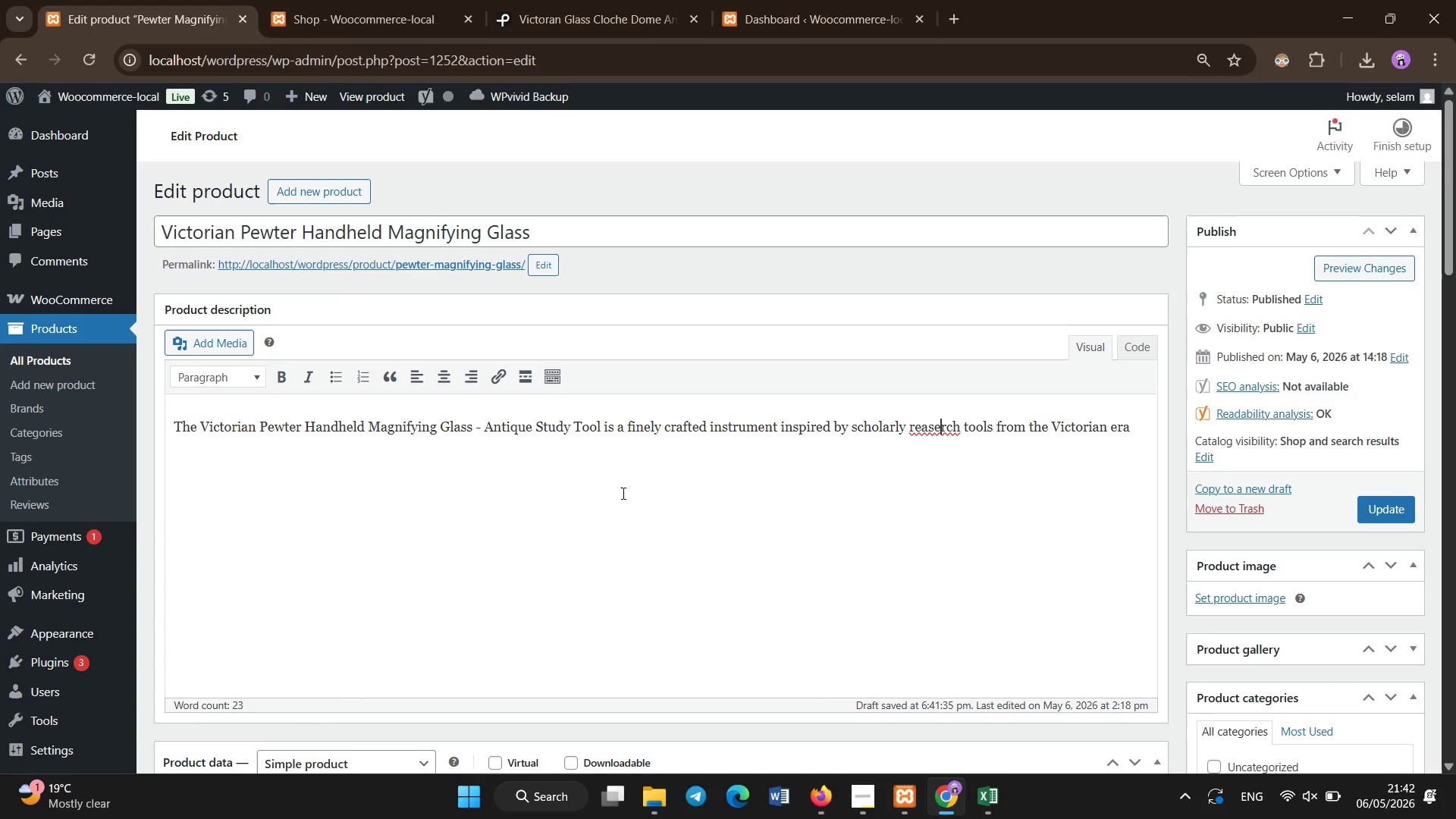 
key(ArrowLeft)
 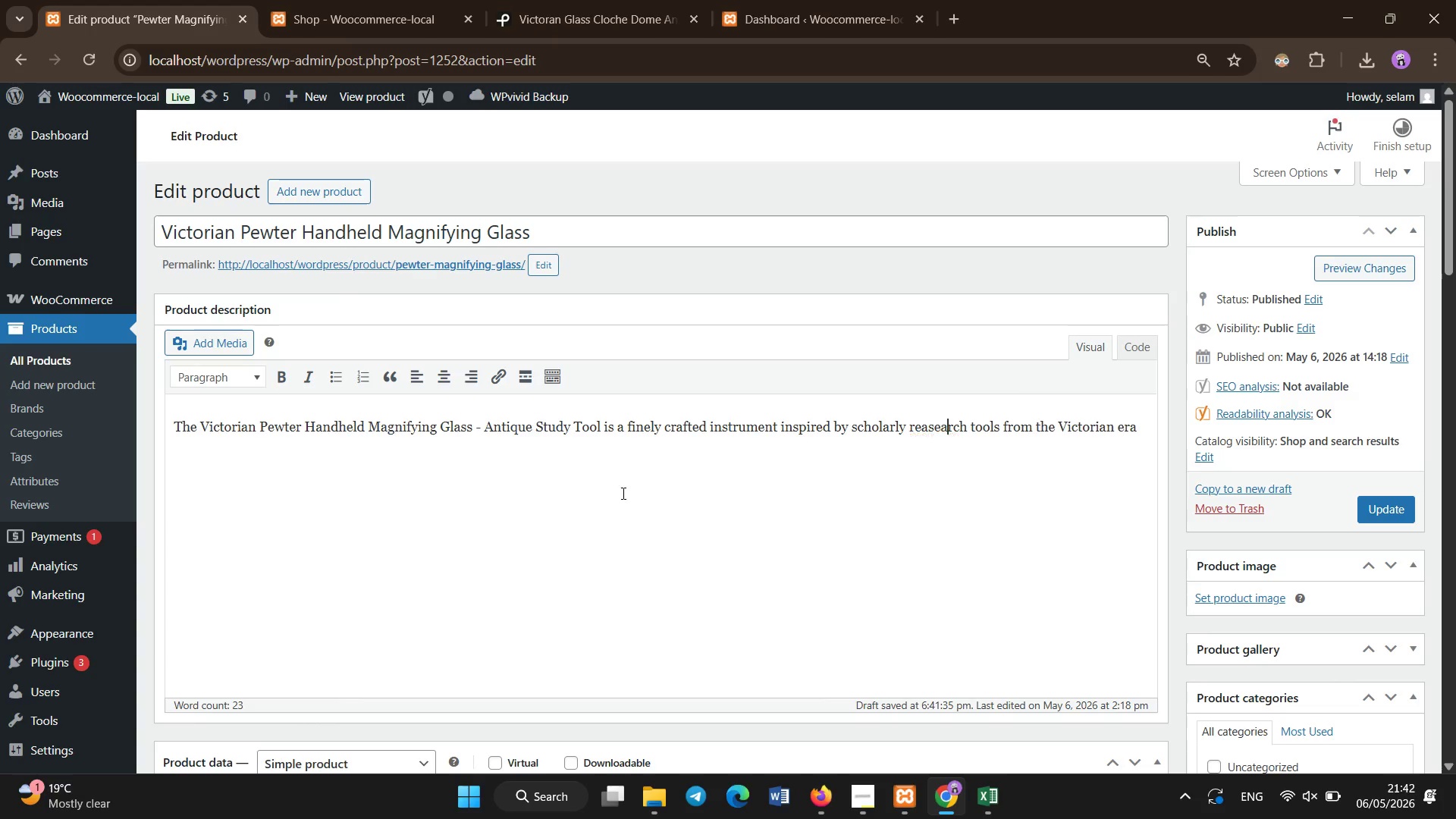 
key(A)
 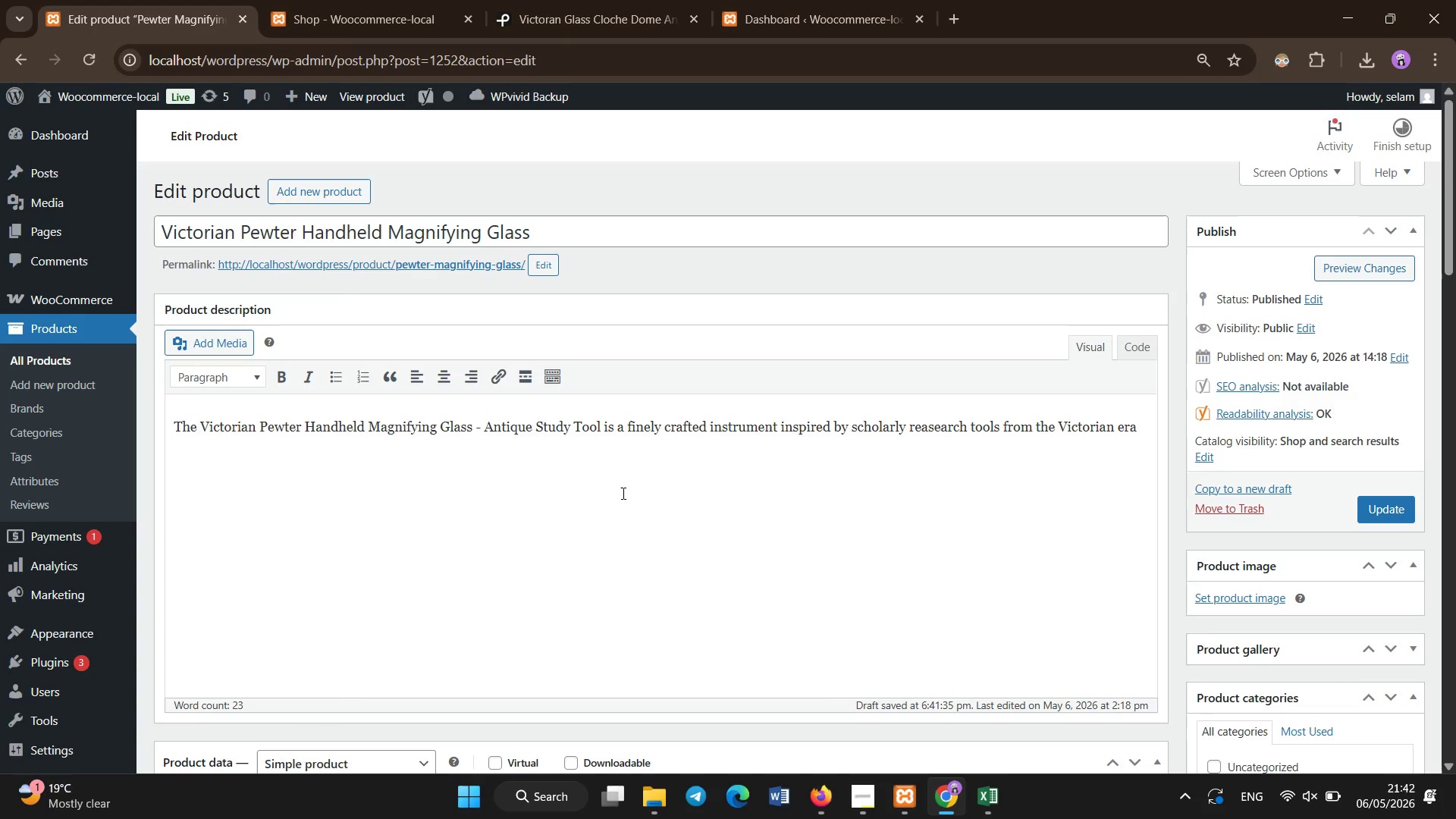 
key(Numpad1)
 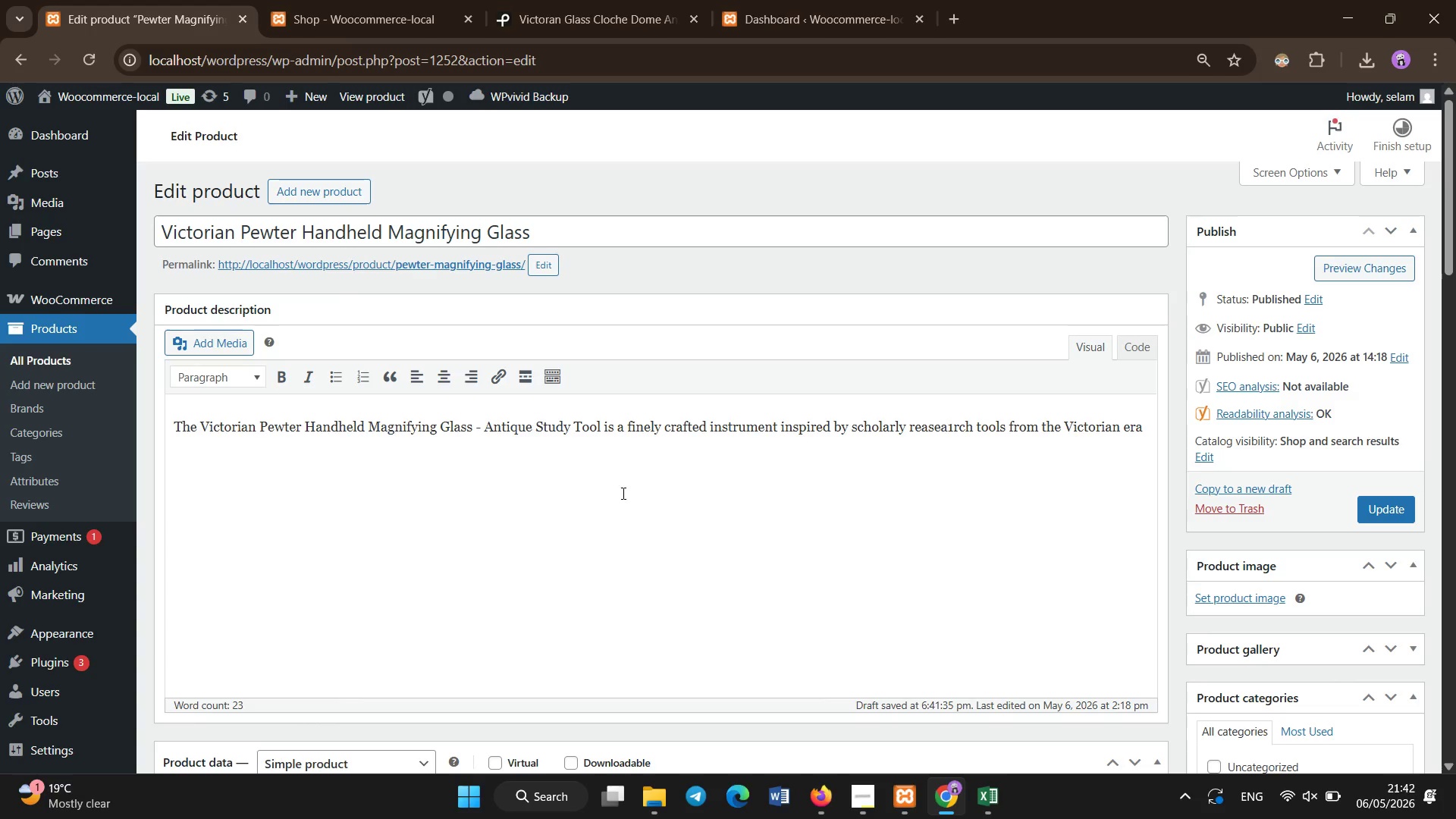 
key(Backspace)
 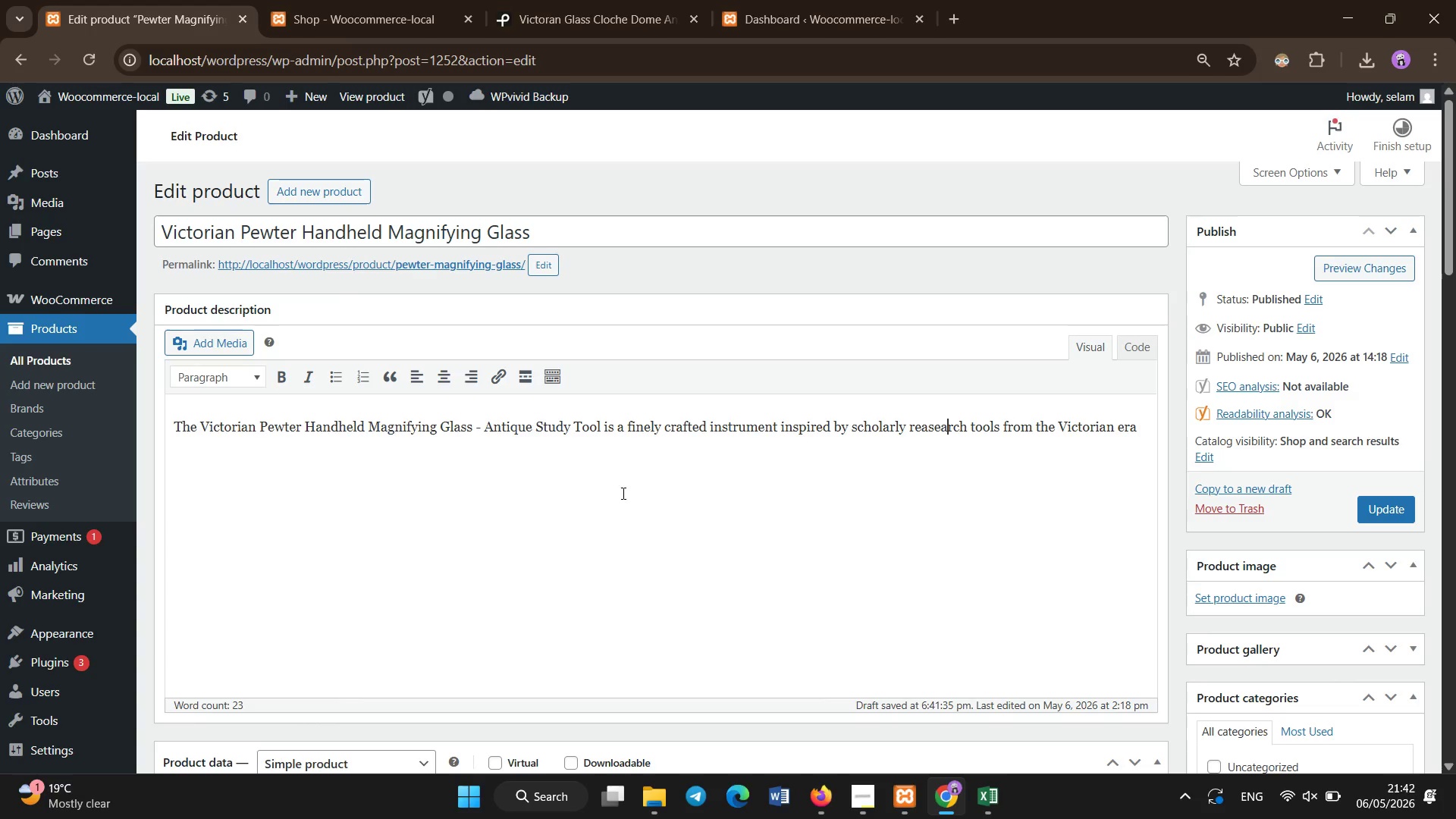 
key(NumLock)
 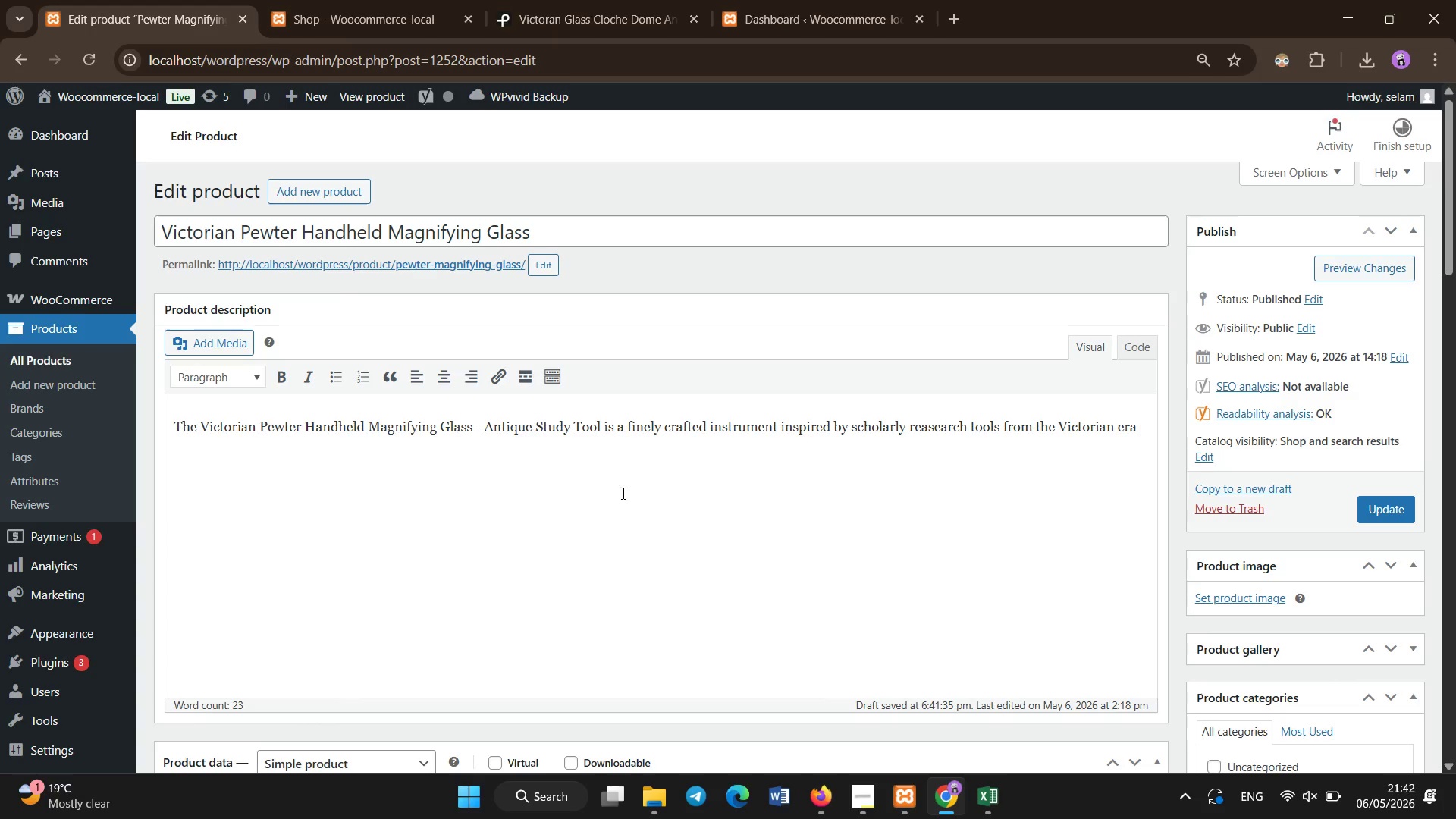 
key(End)
 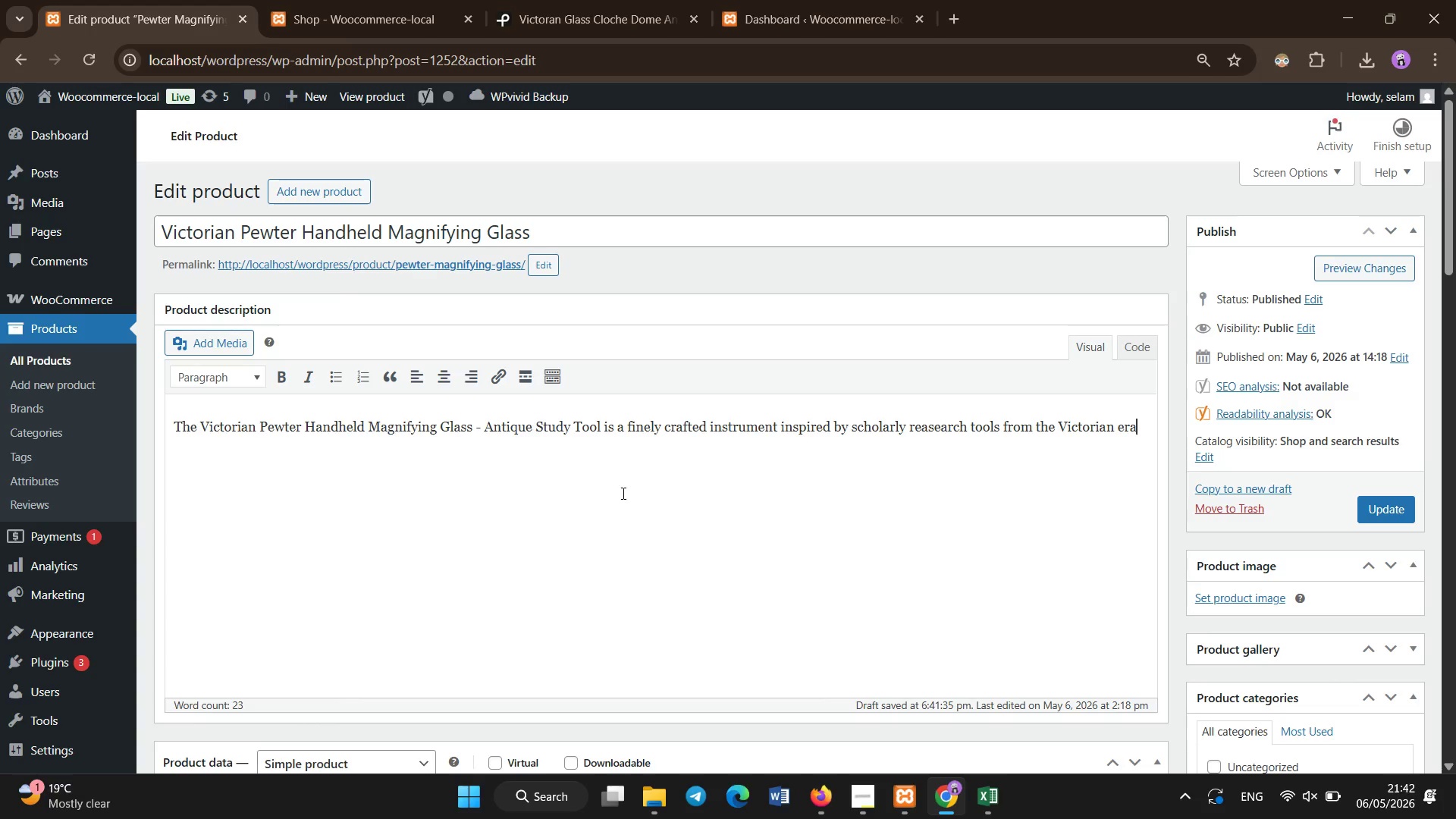 
key(Space)
 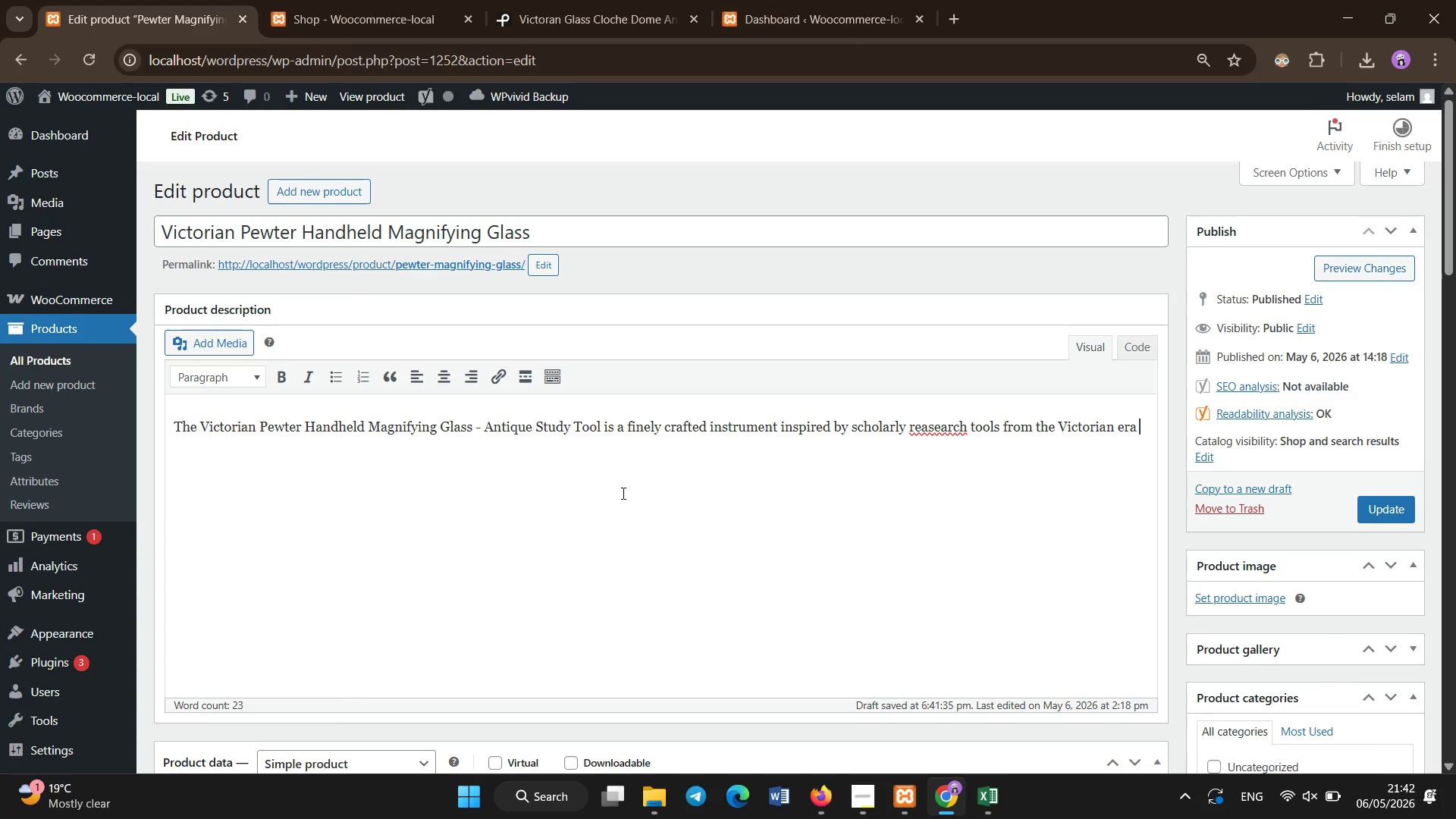 
hold_key(key=ArrowLeft, duration=1.36)
 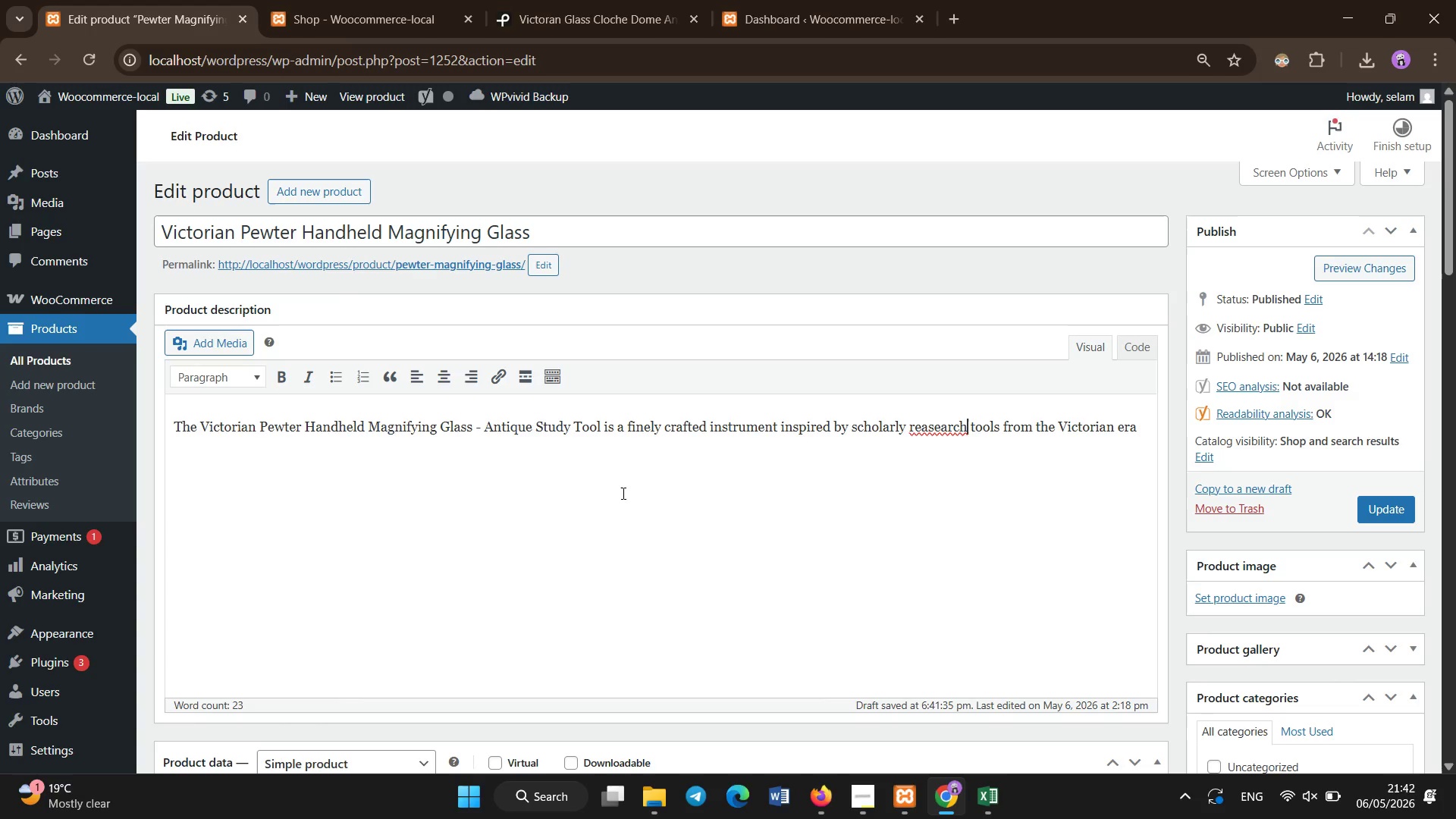 
key(ArrowLeft)
 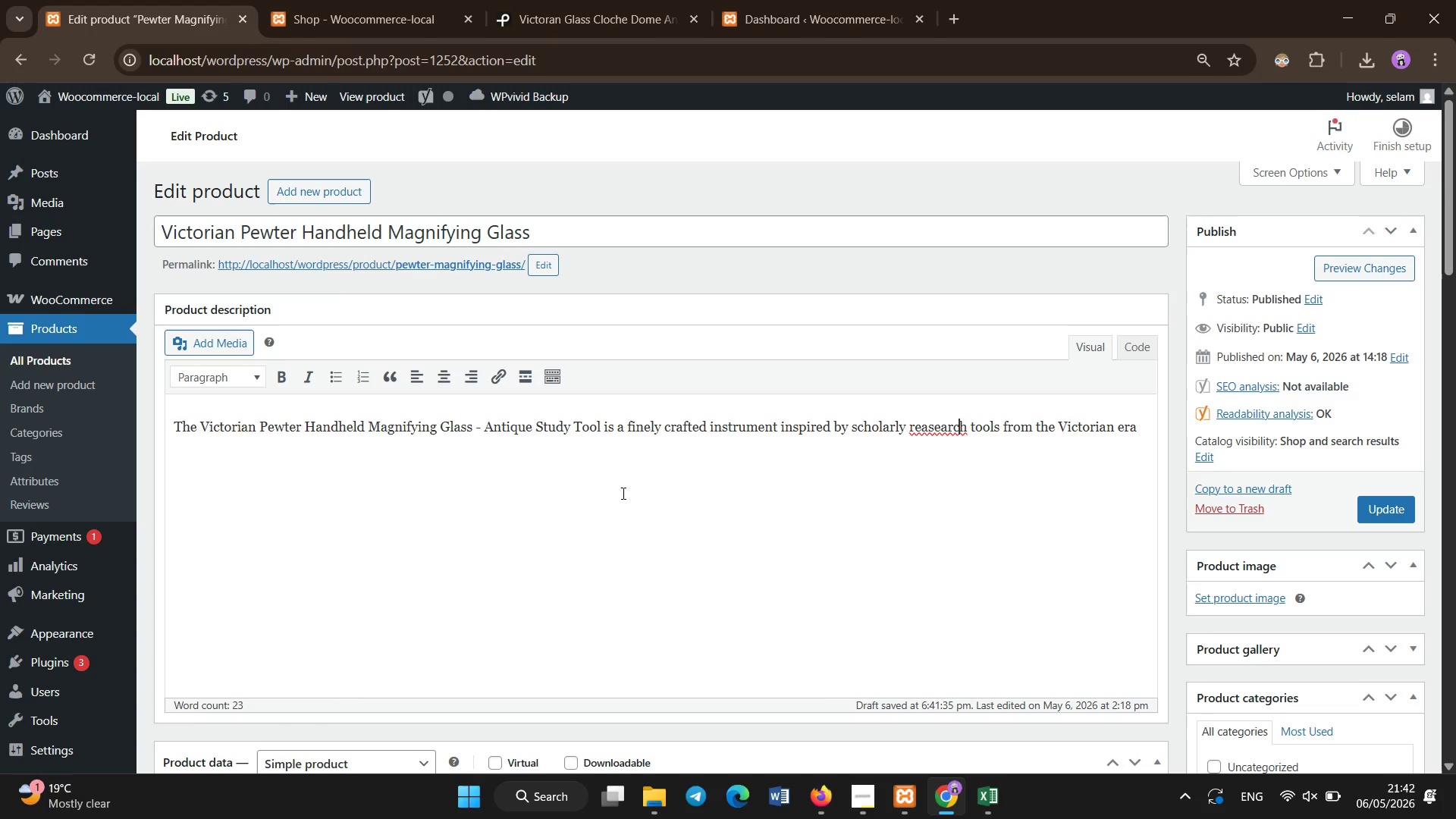 
key(ArrowLeft)
 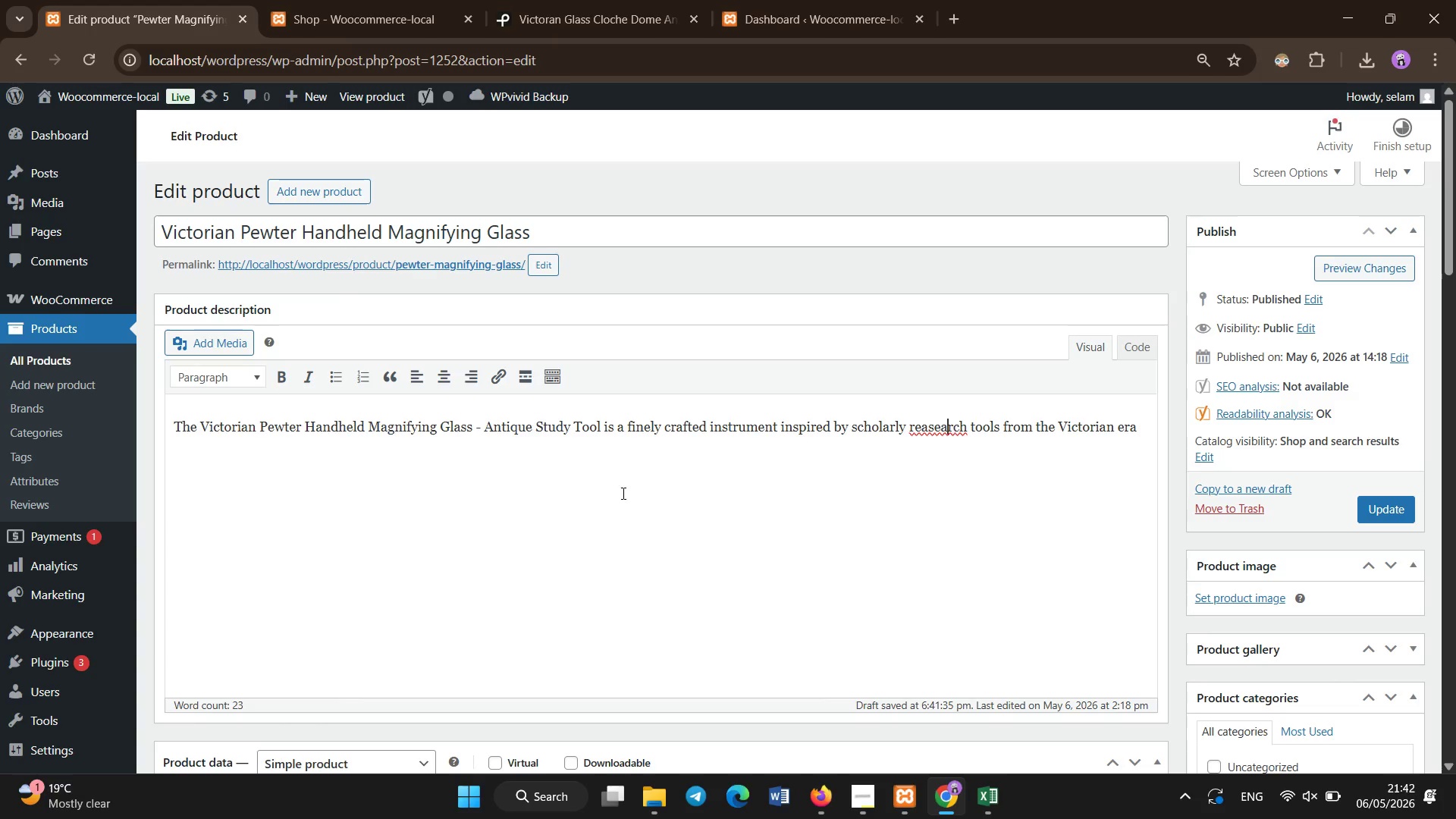 
key(ArrowLeft)
 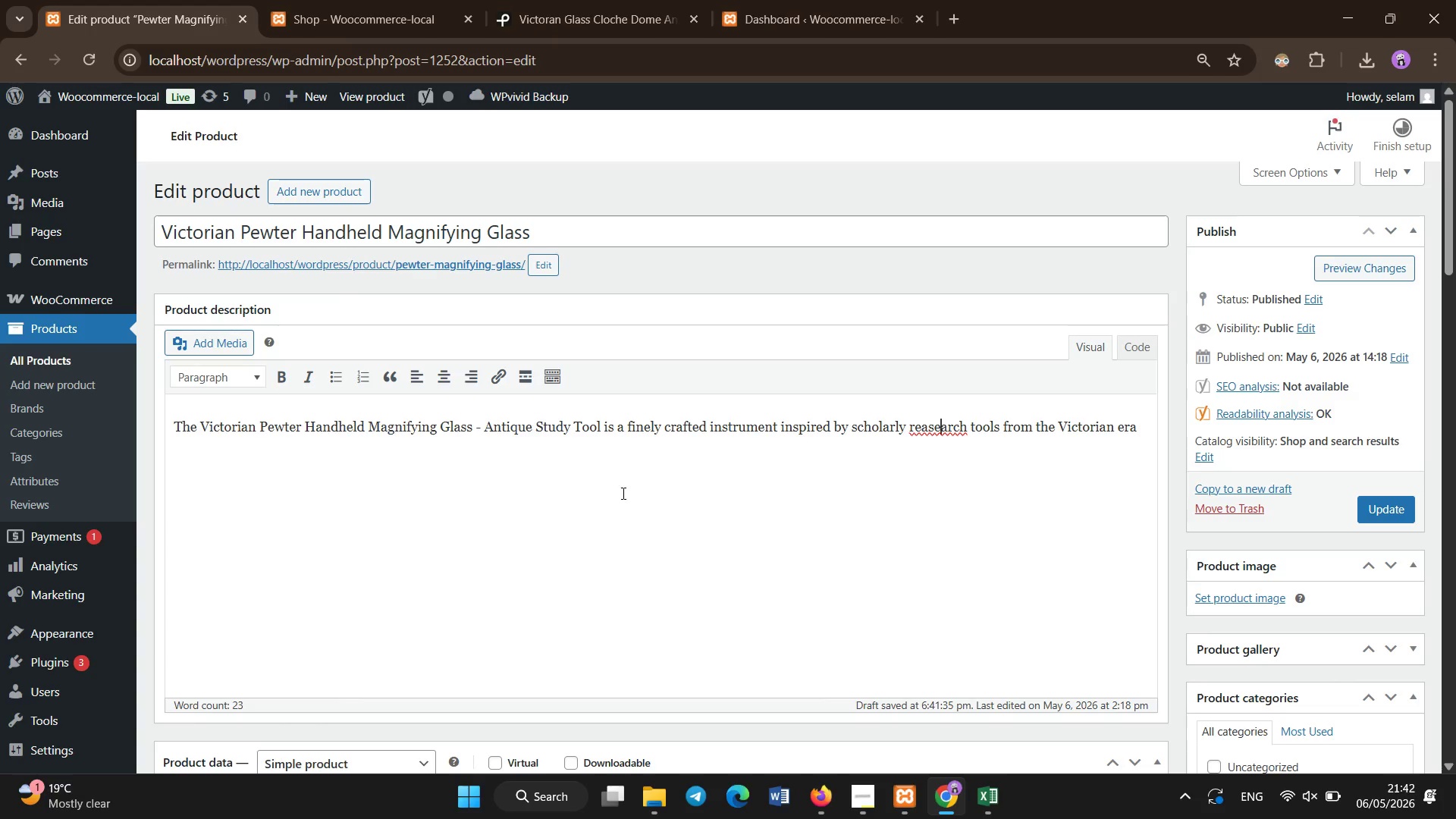 
key(ArrowLeft)
 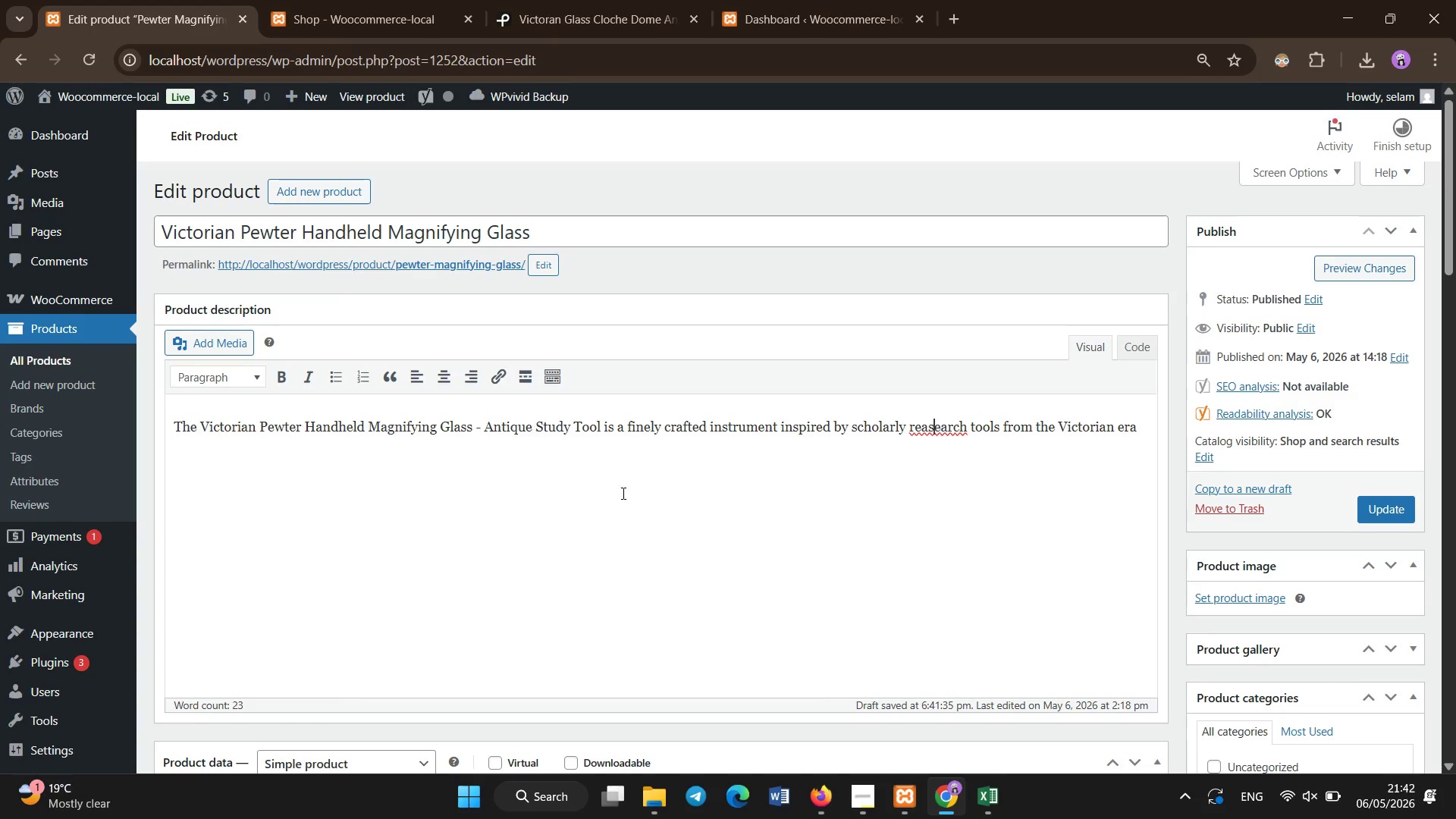 
key(ArrowLeft)
 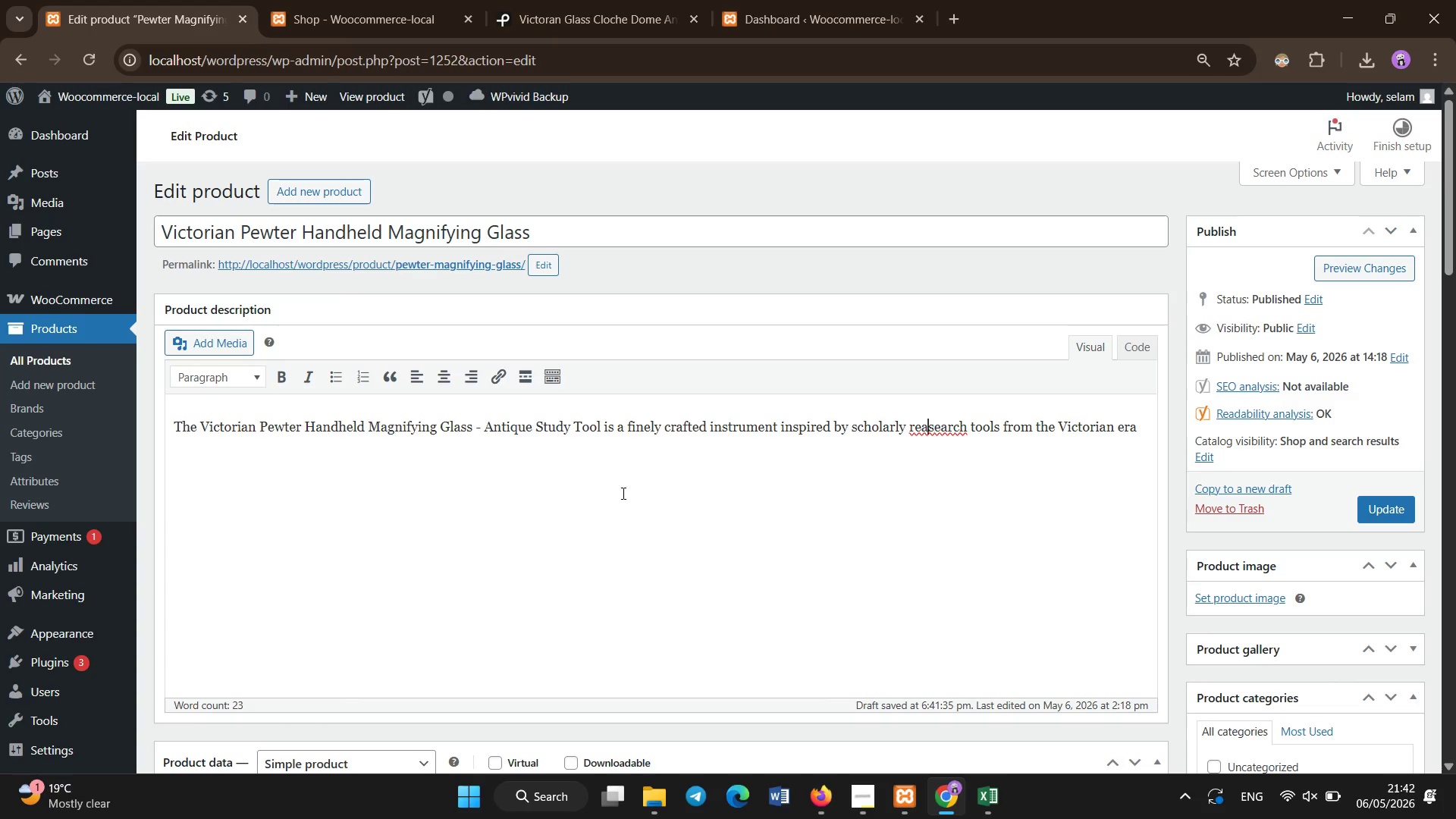 
key(ArrowLeft)
 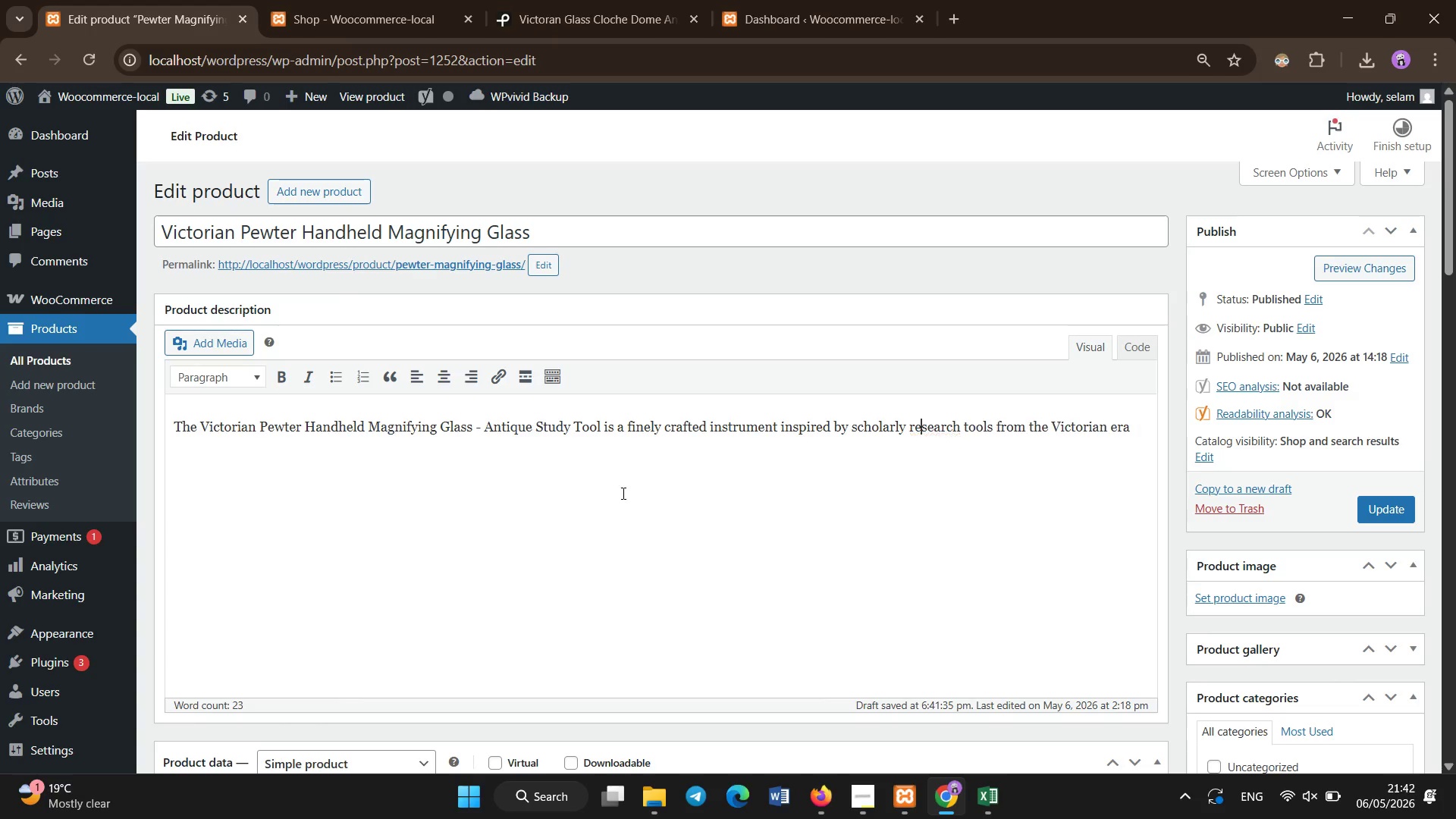 
key(Backspace)
 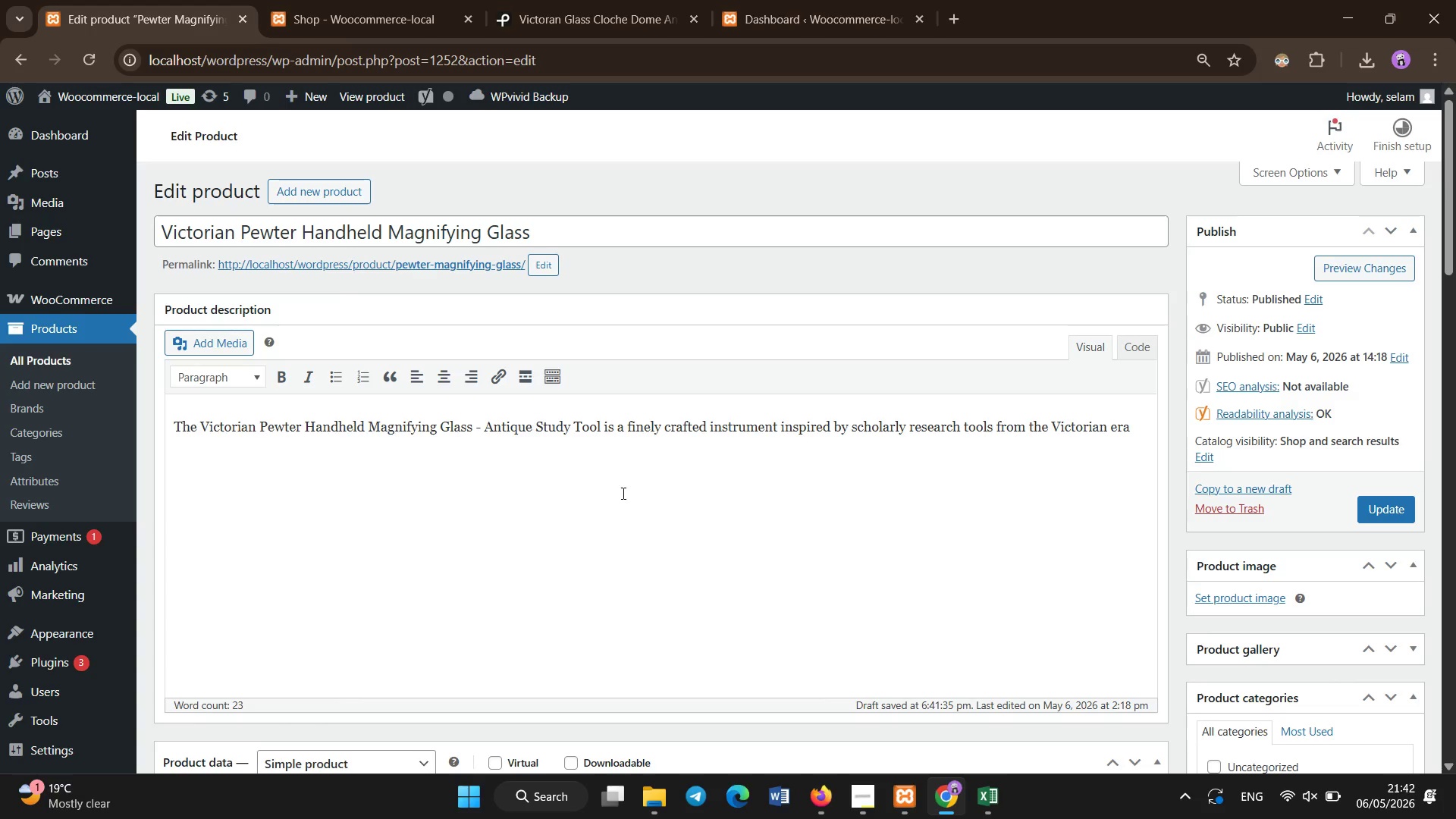 
key(End)
 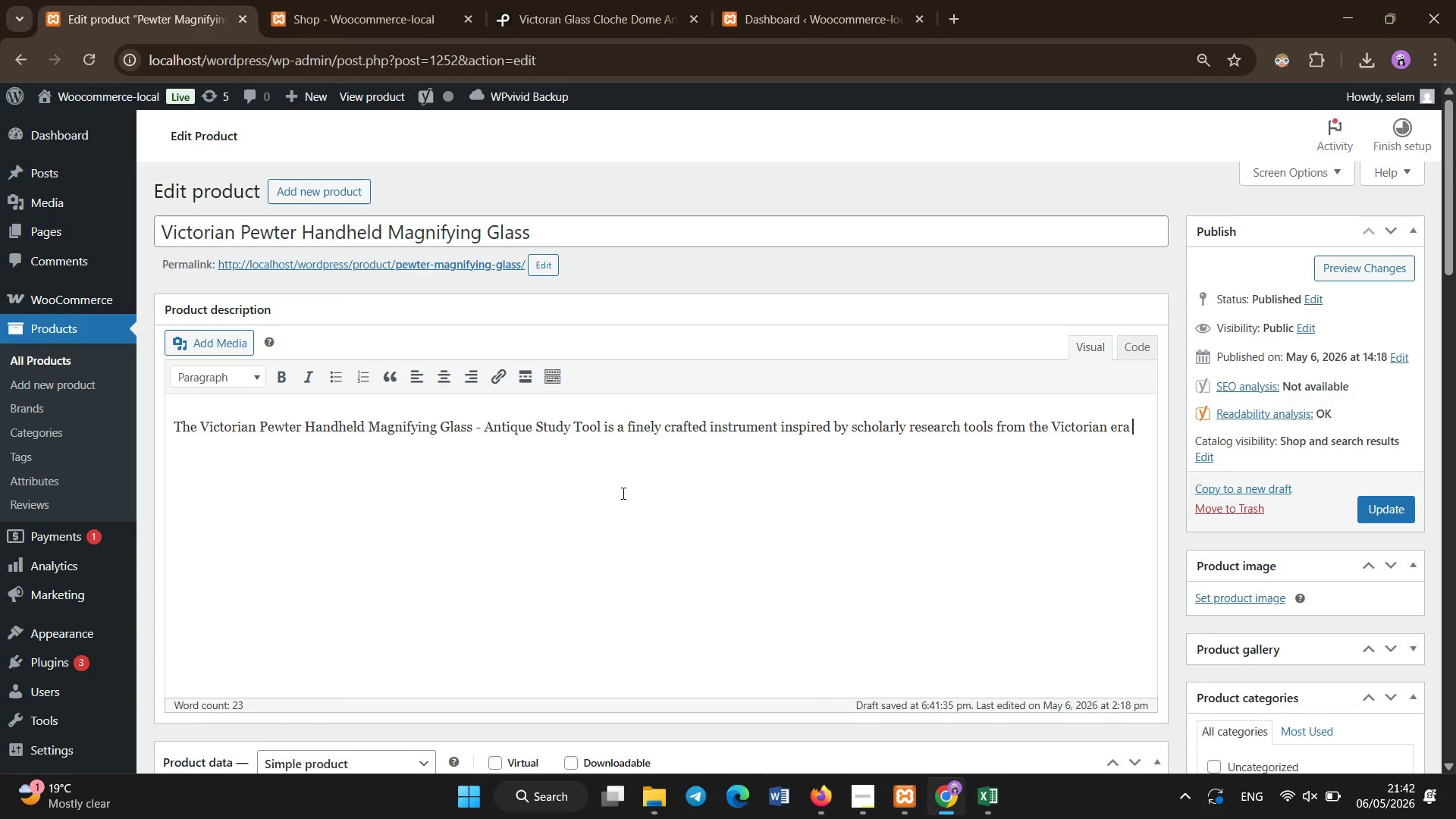 
key(Backspace)
type(. Made from pewter with an aged patina finish, it reflects the precsion and curiosity of historical )
 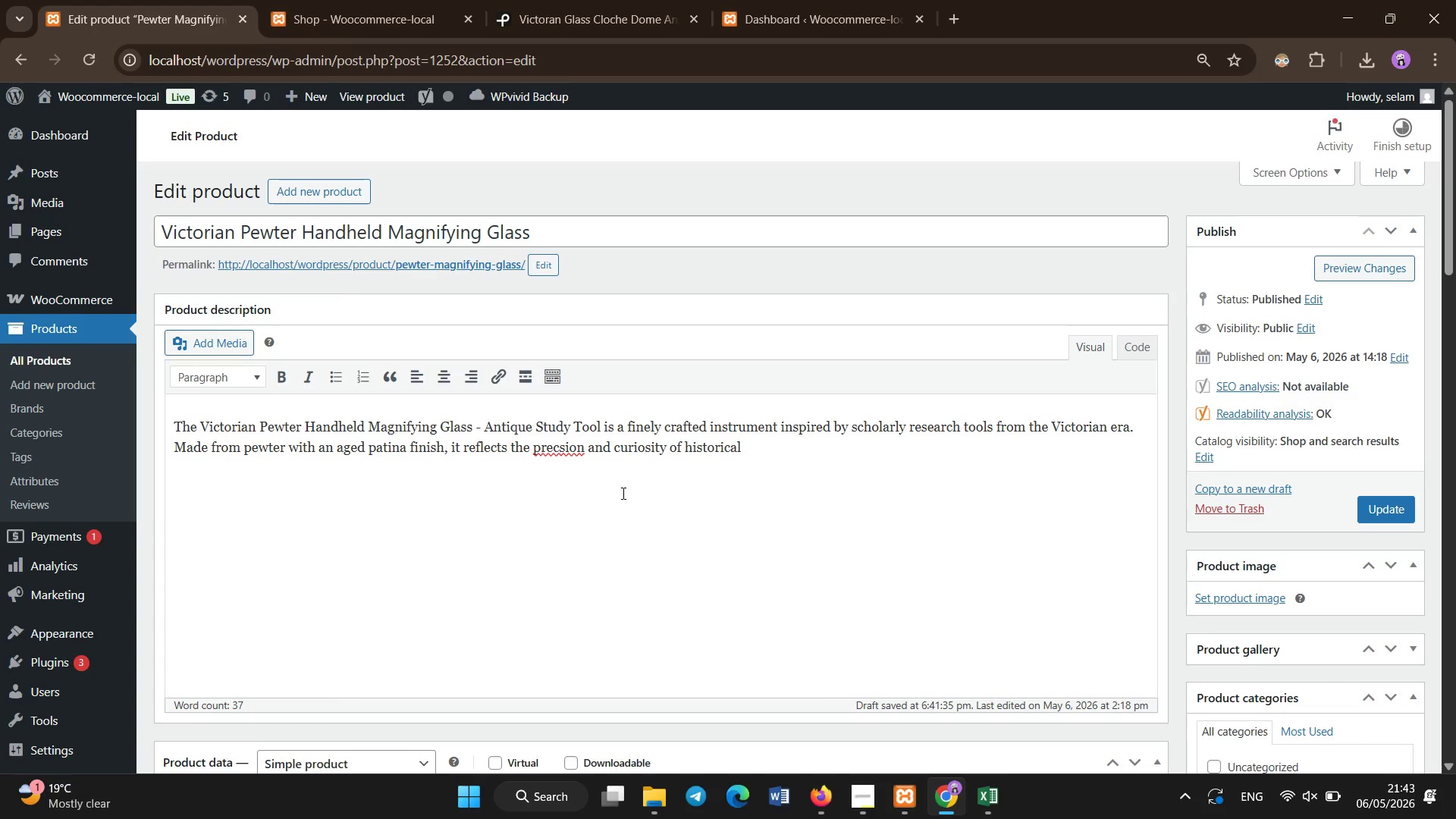 
type(scientific observation.)
 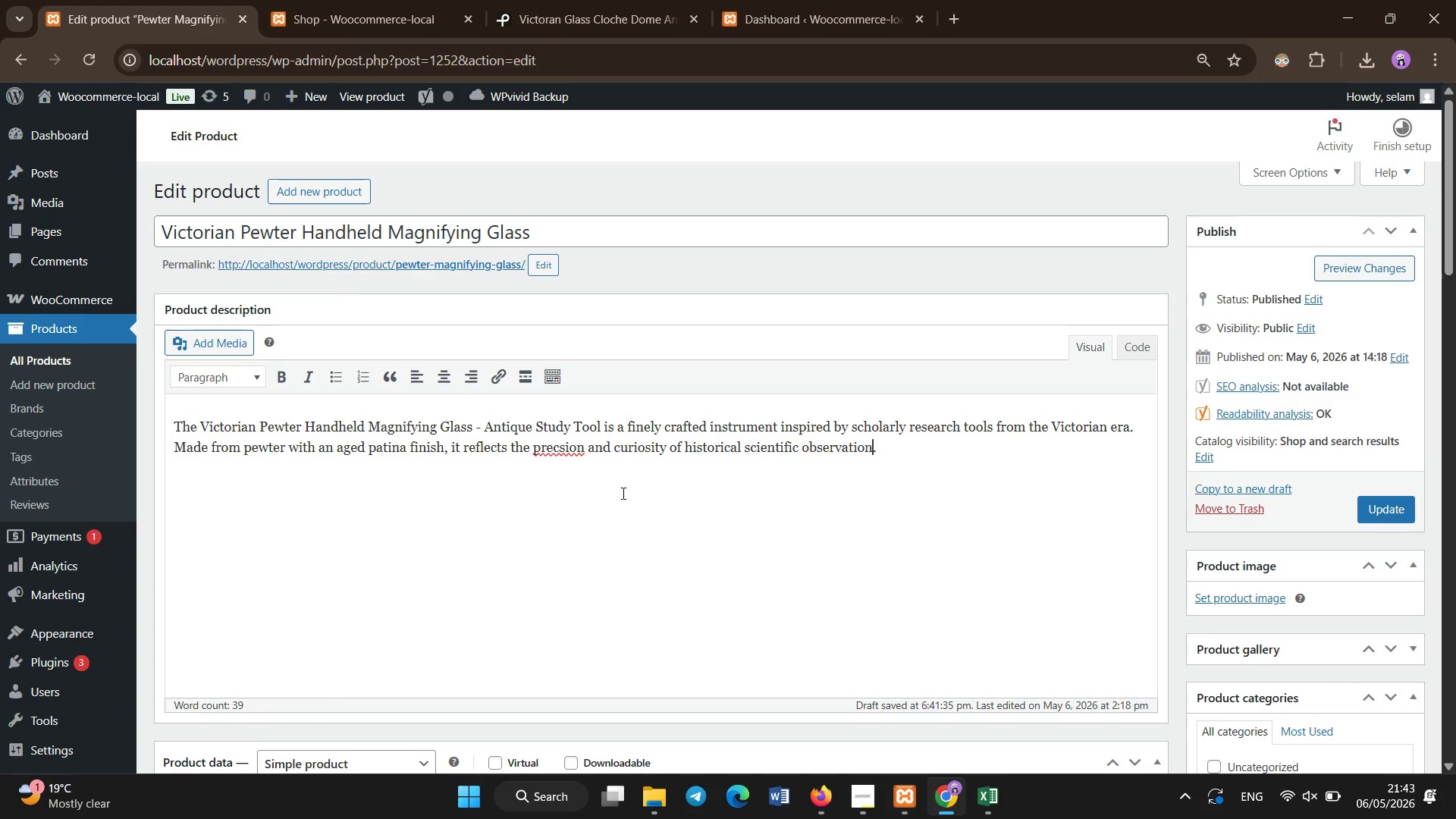 
hold_key(key=ArrowLeft, duration=1.52)
 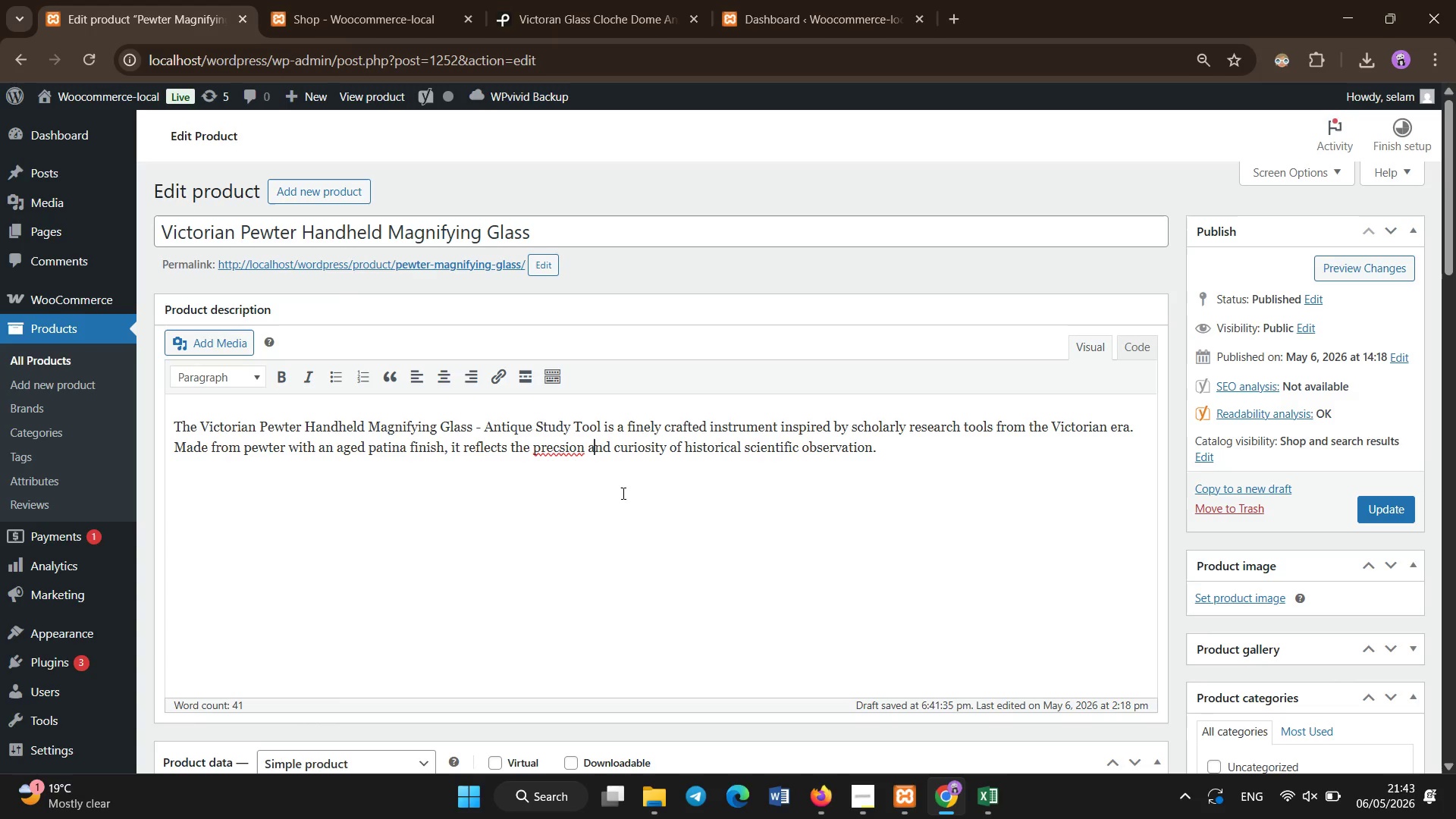 
hold_key(key=ArrowLeft, duration=0.47)
 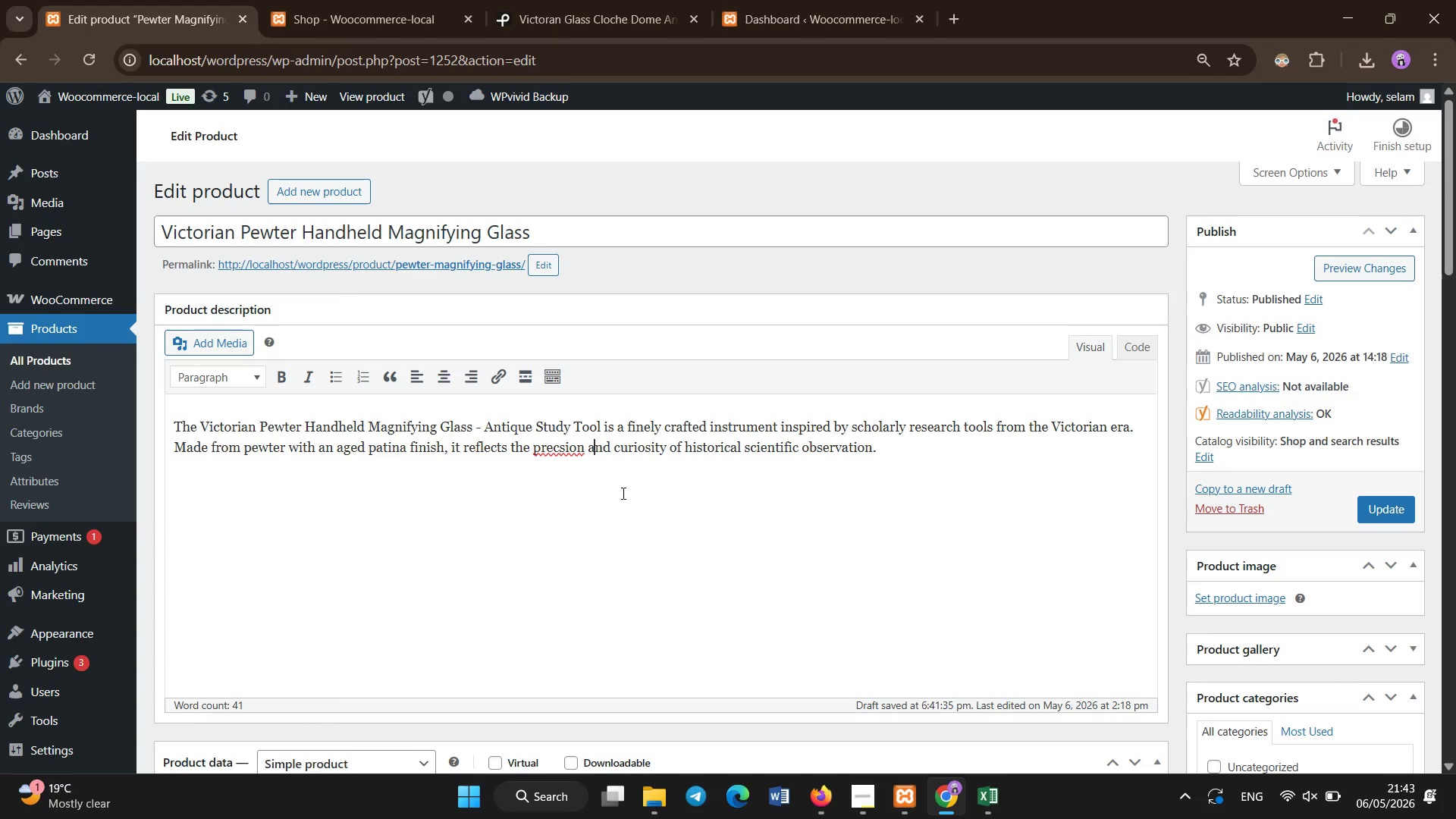 
key(ArrowLeft)
 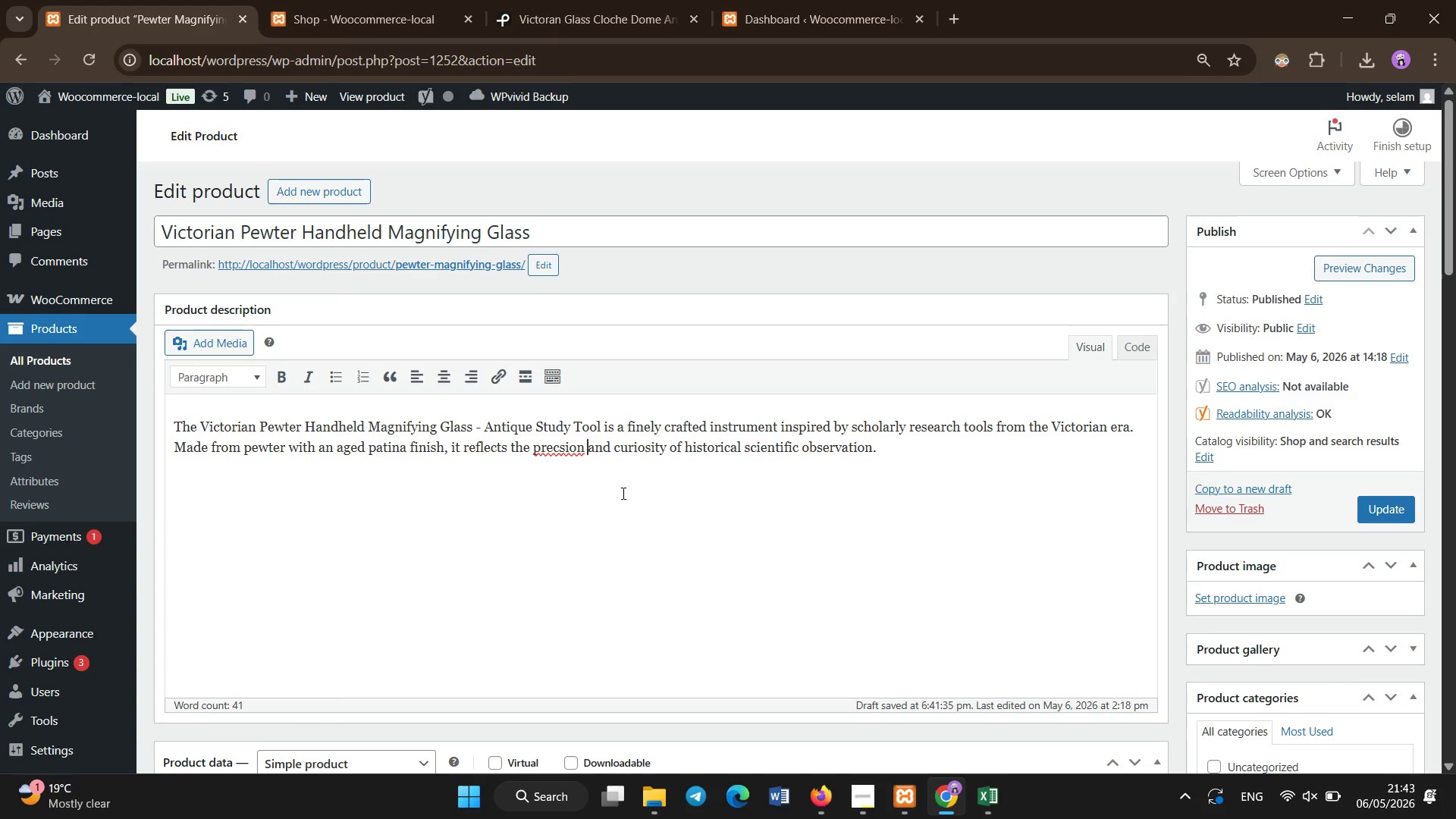 
key(ArrowLeft)
 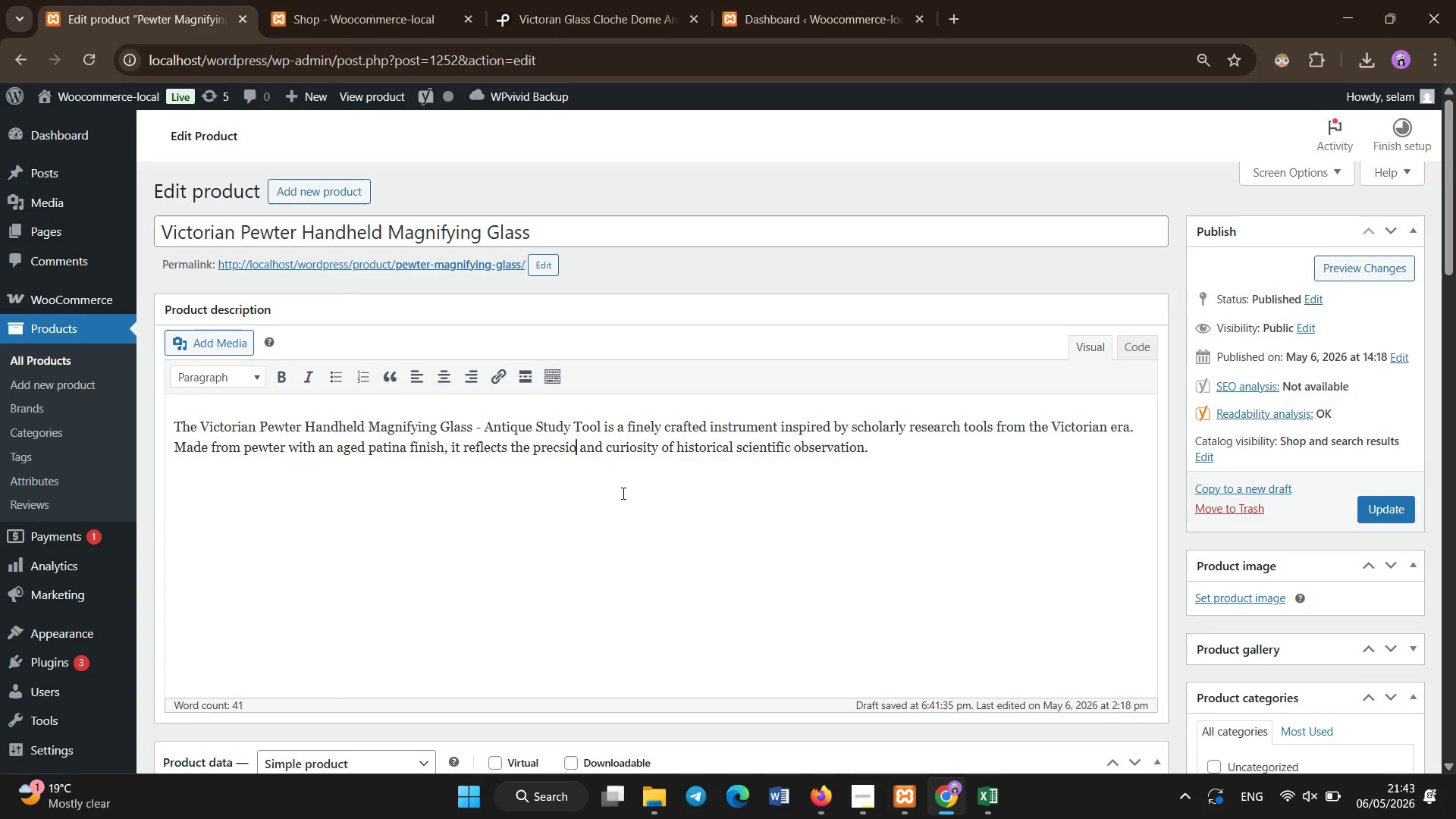 
hold_key(key=Backspace, duration=0.58)
 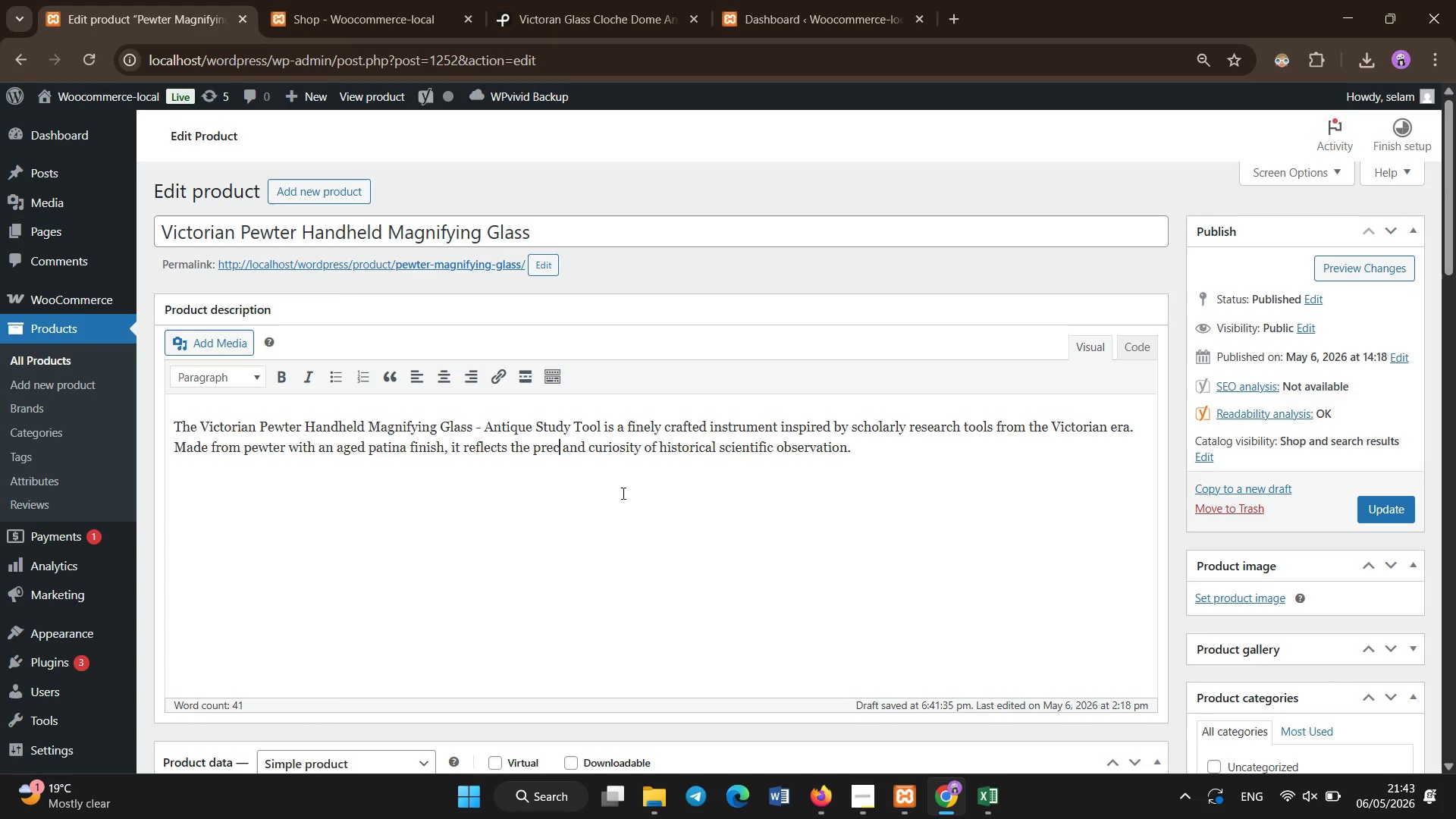 
key(Backspace)
 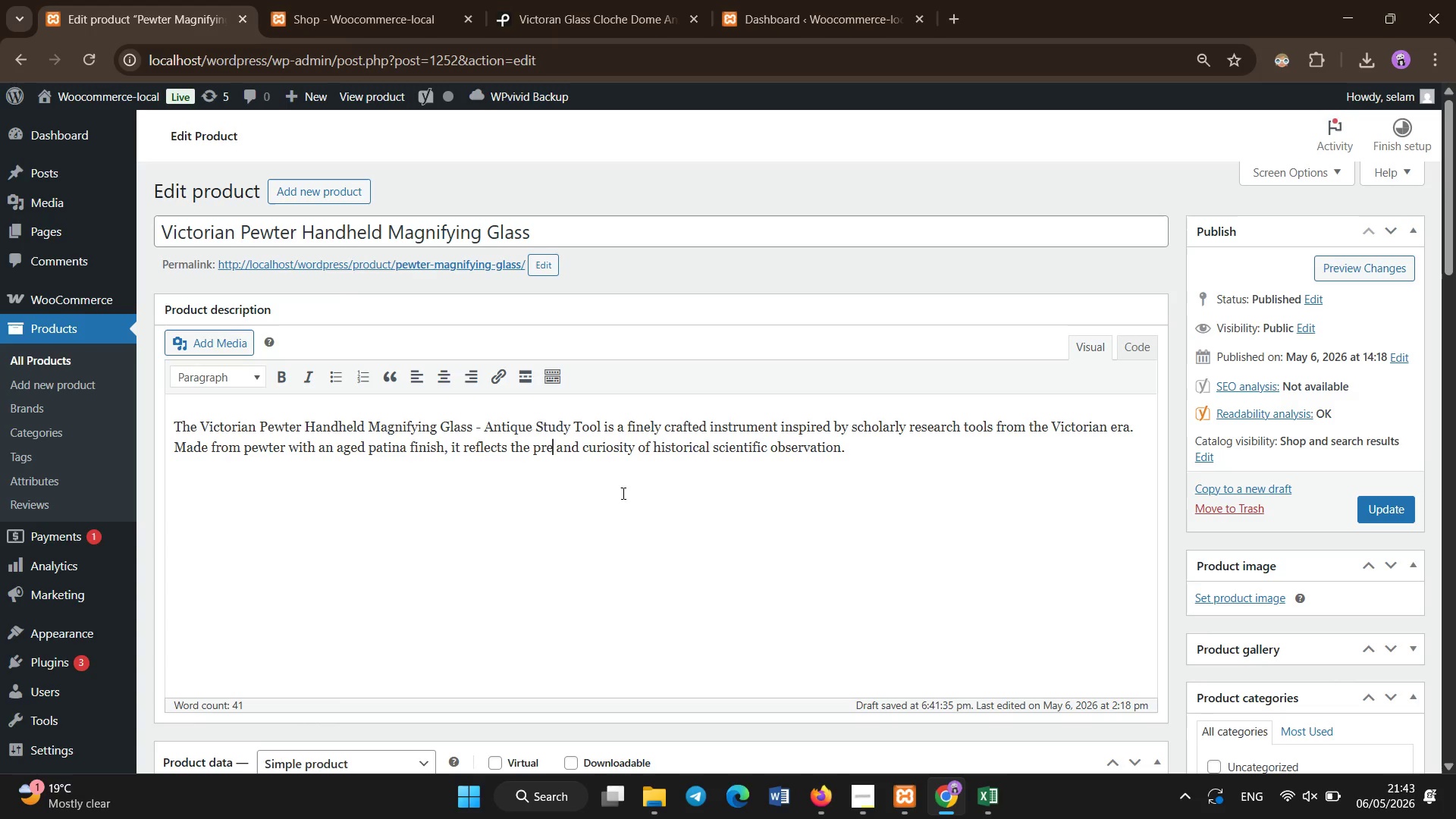 
key(Backspace)
 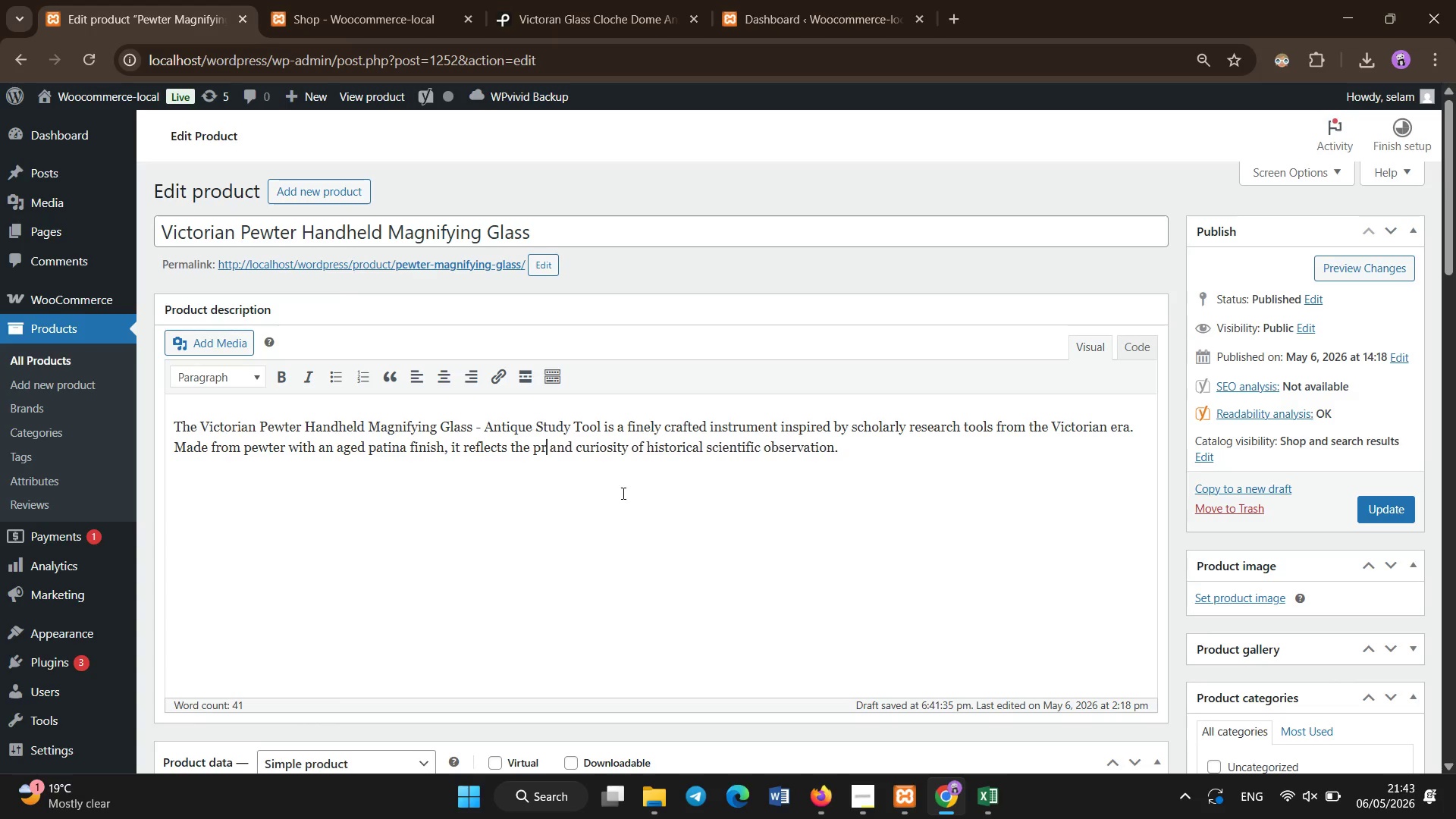 
key(Backspace)
 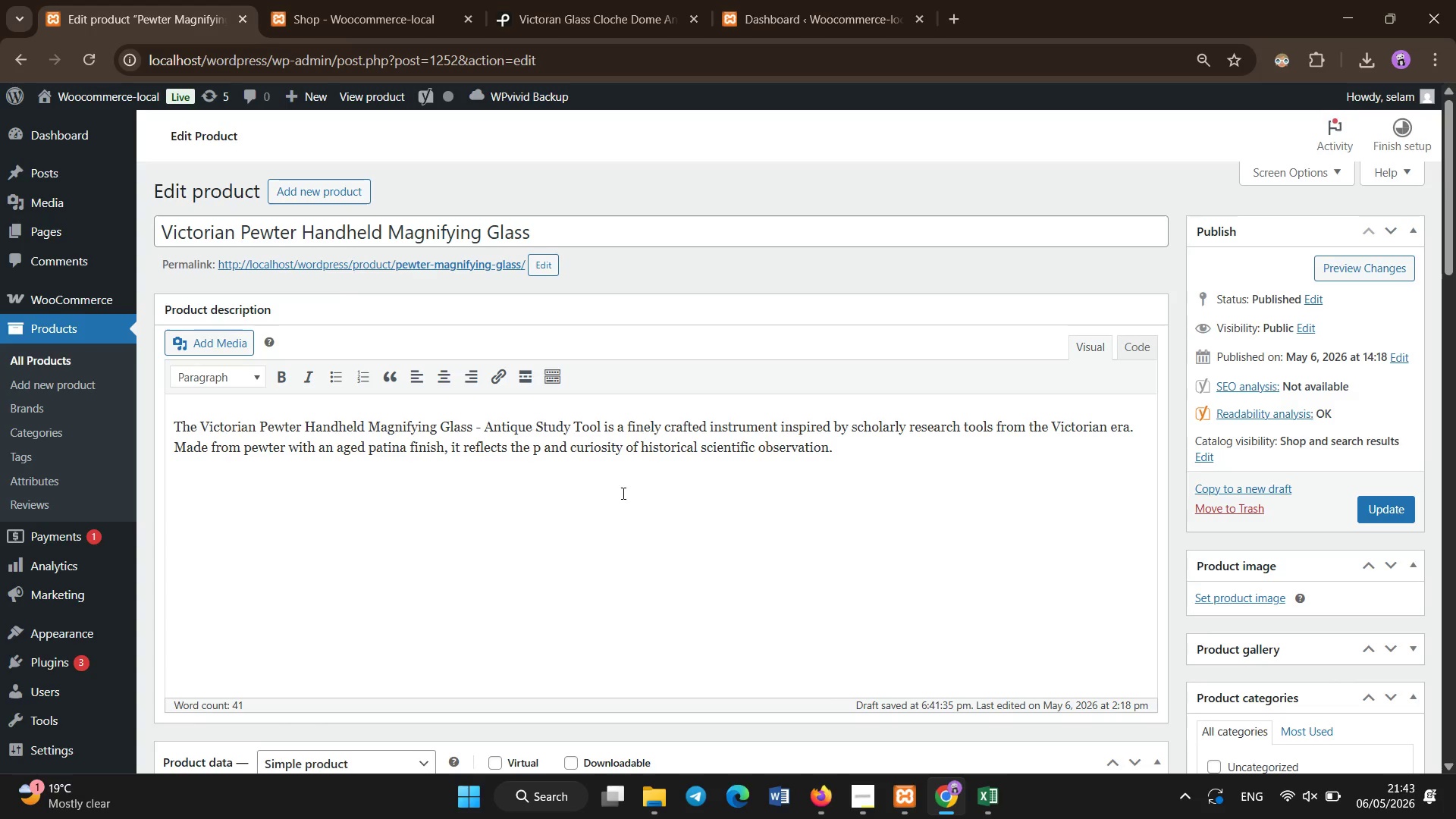 
type(recision)
 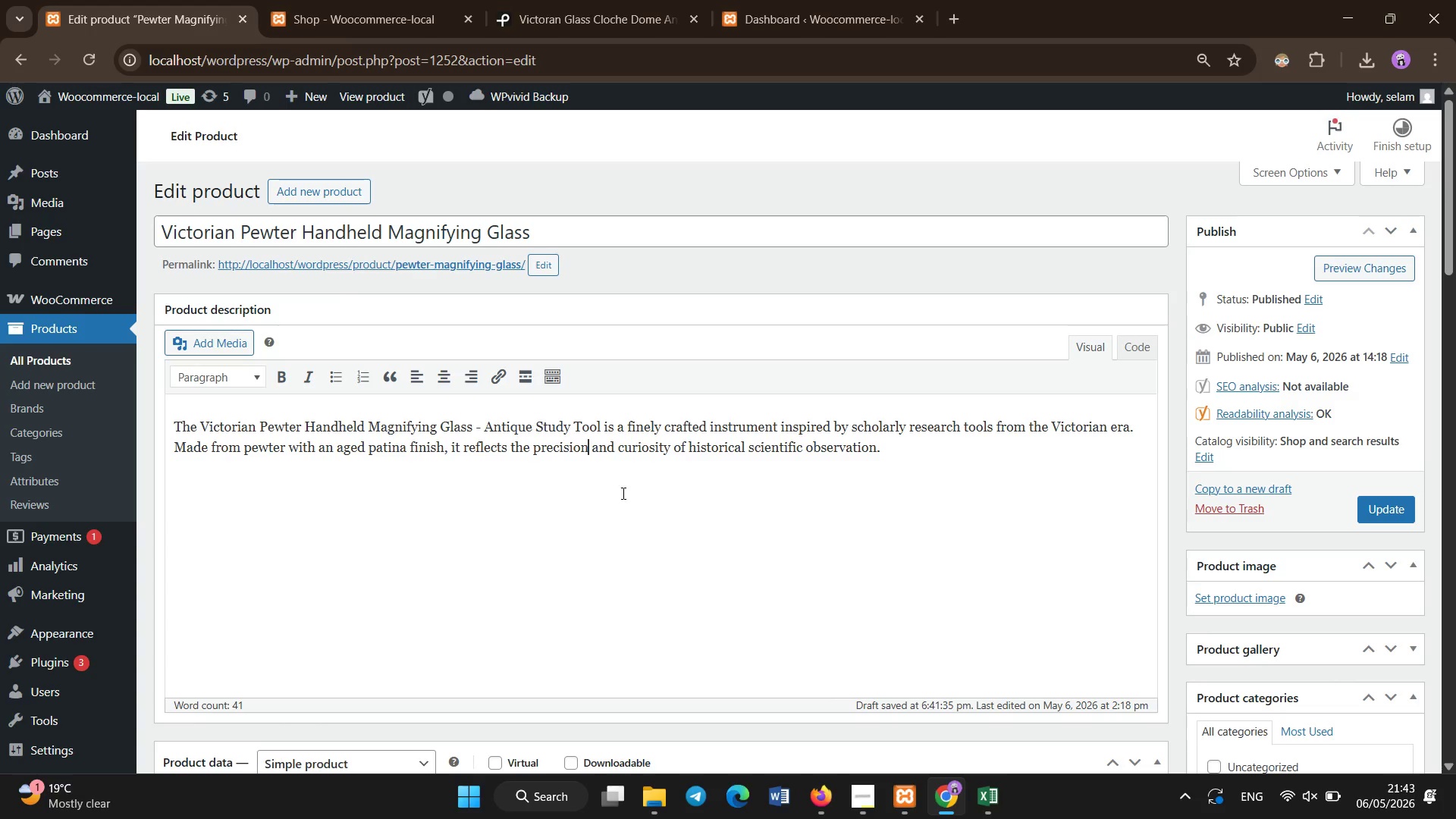 
wait(8.39)
 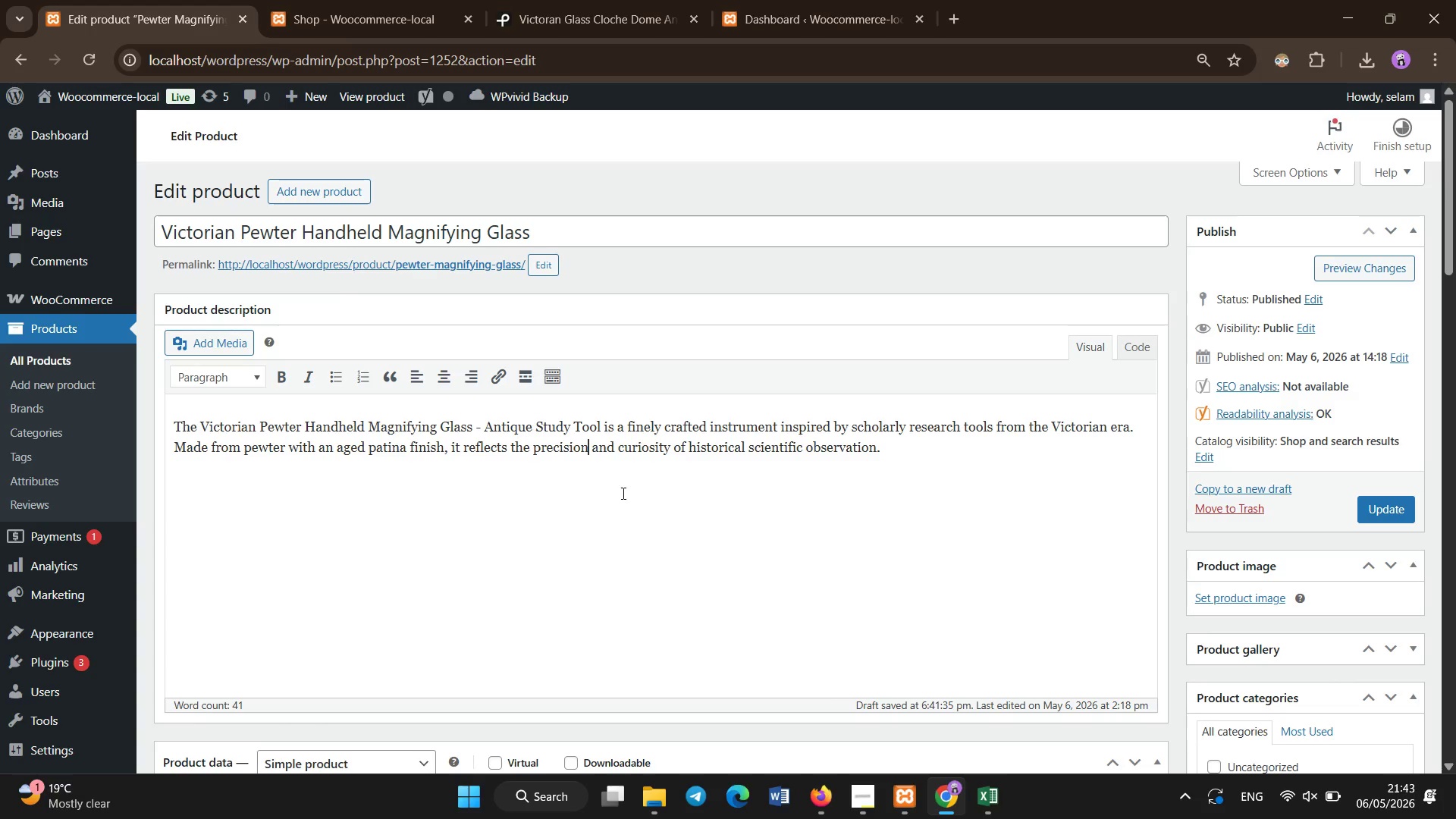 
key(End)
 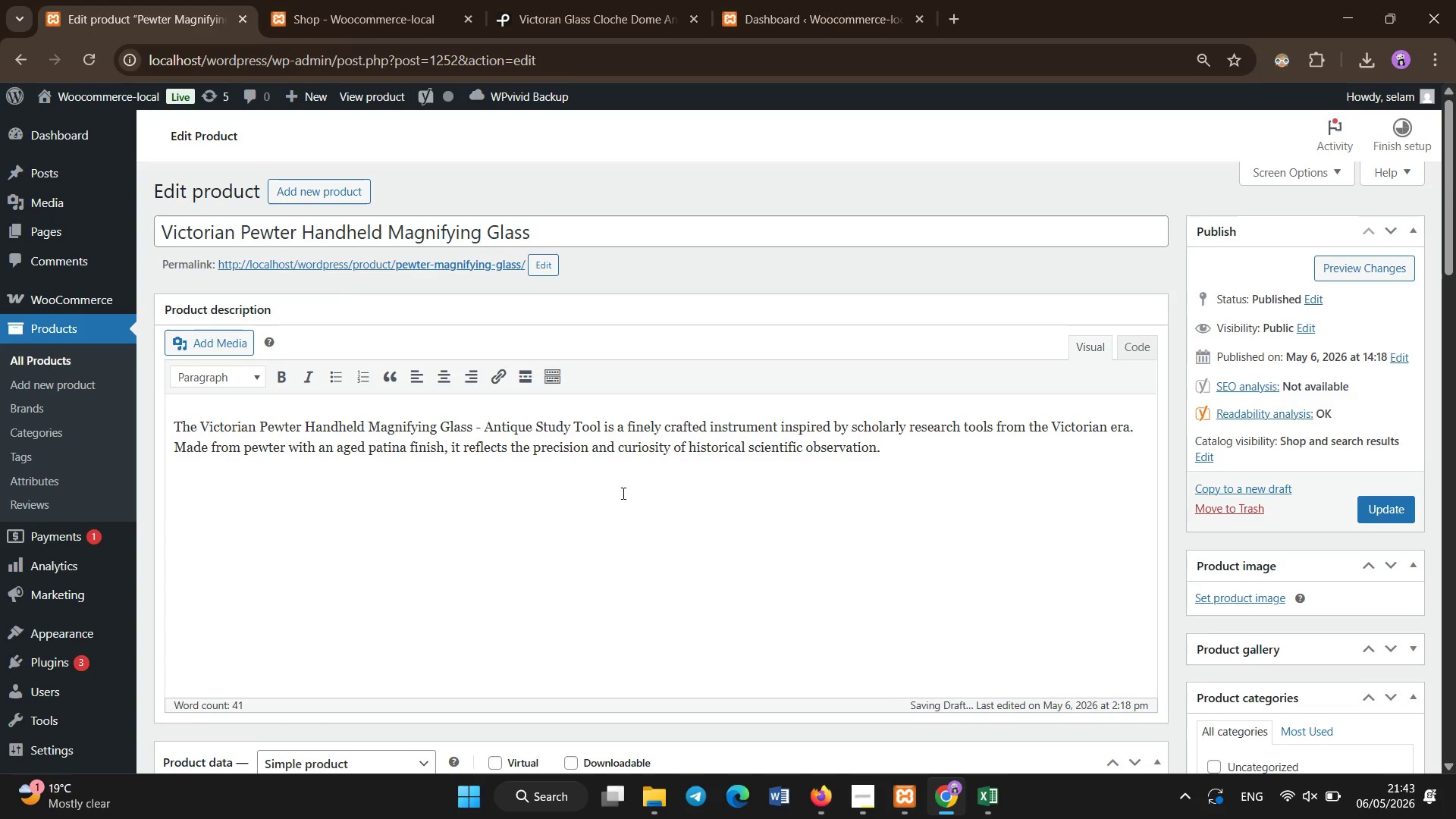 
key(Enter)
 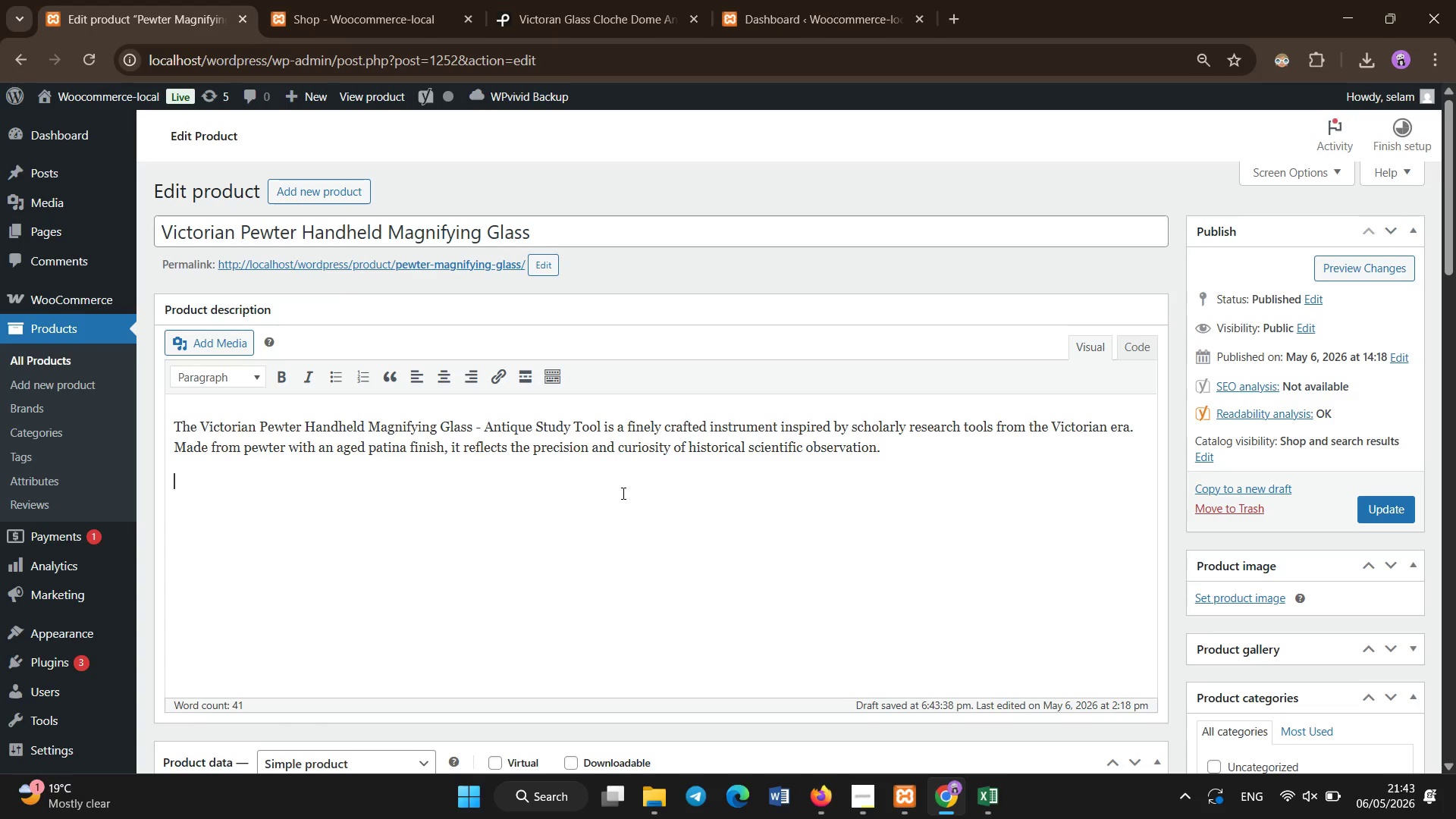 
wait(8.33)
 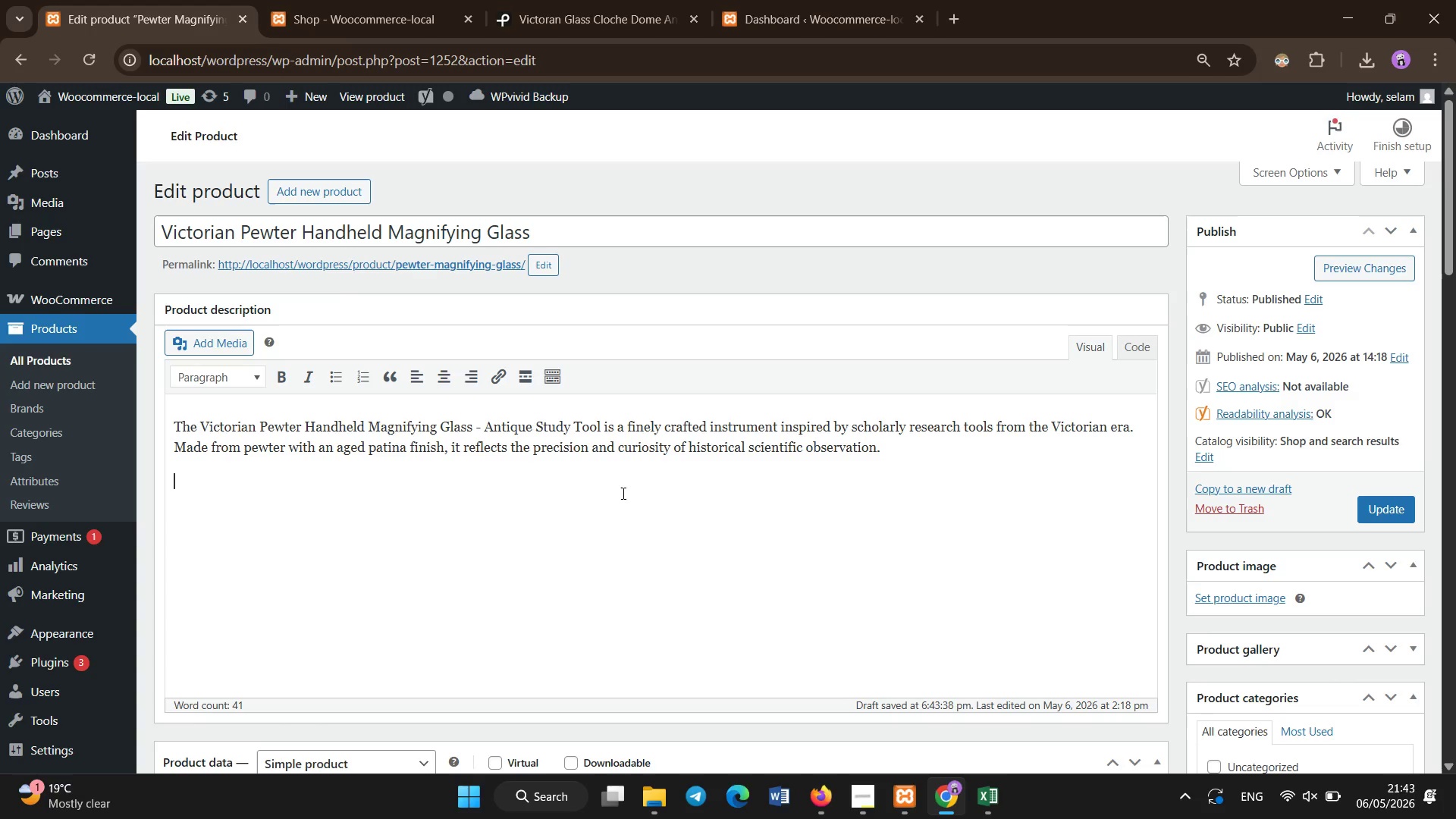 
type(Magnifying glass were essential for scholars, collectors )
key(Backspace)
type(, and naturalists who studied fine detaila )
key(Backspace)
key(Backspace)
key(Backspace)
key(Backspace)
key(Backspace)
key(Backspace)
key(Backspace)
type(etails in manuscripts, specimens, and srtifacts. This pece preserves that intellectual tradition while serving as decorative antique object.)
 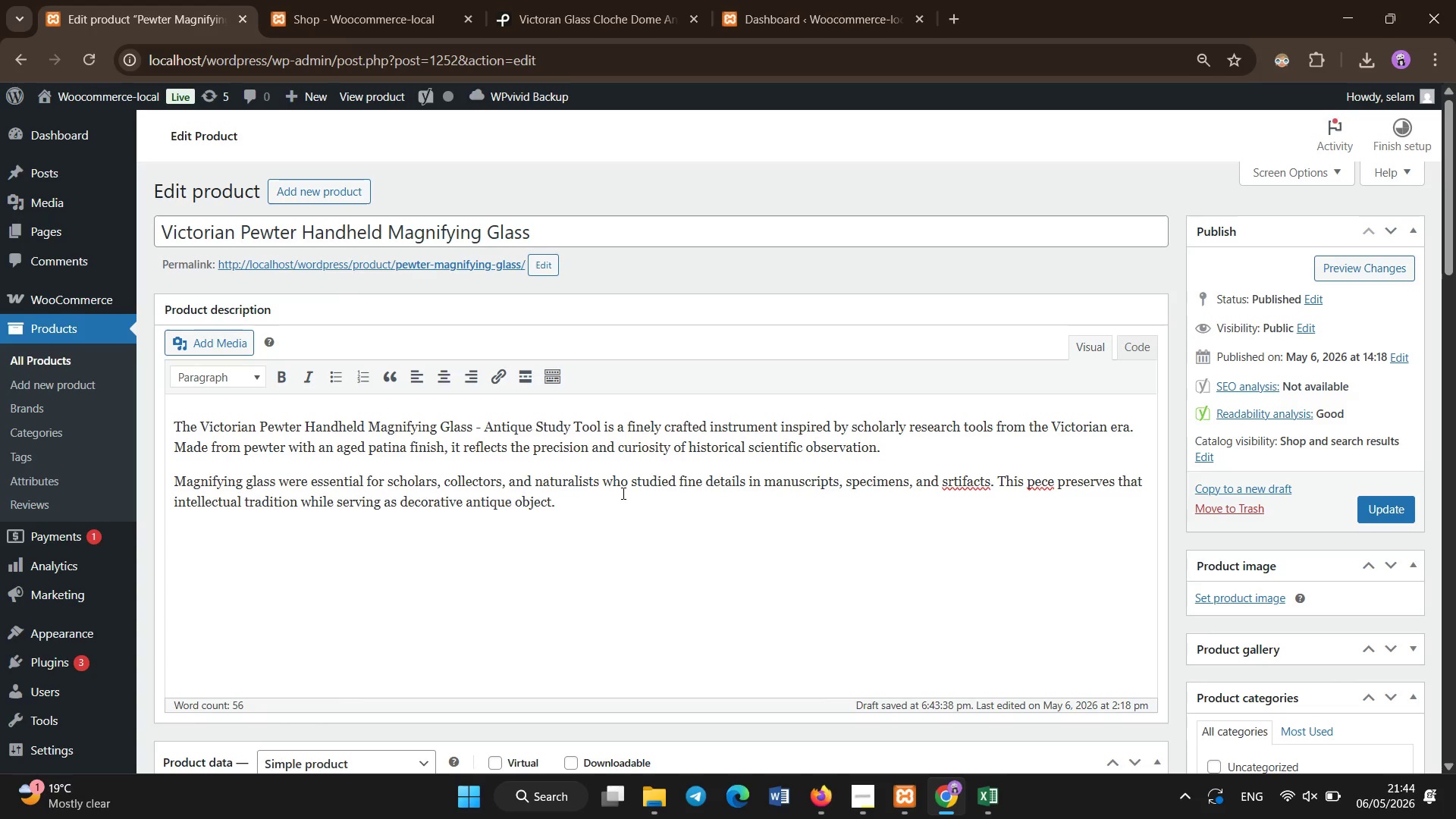 
key(Enter)
 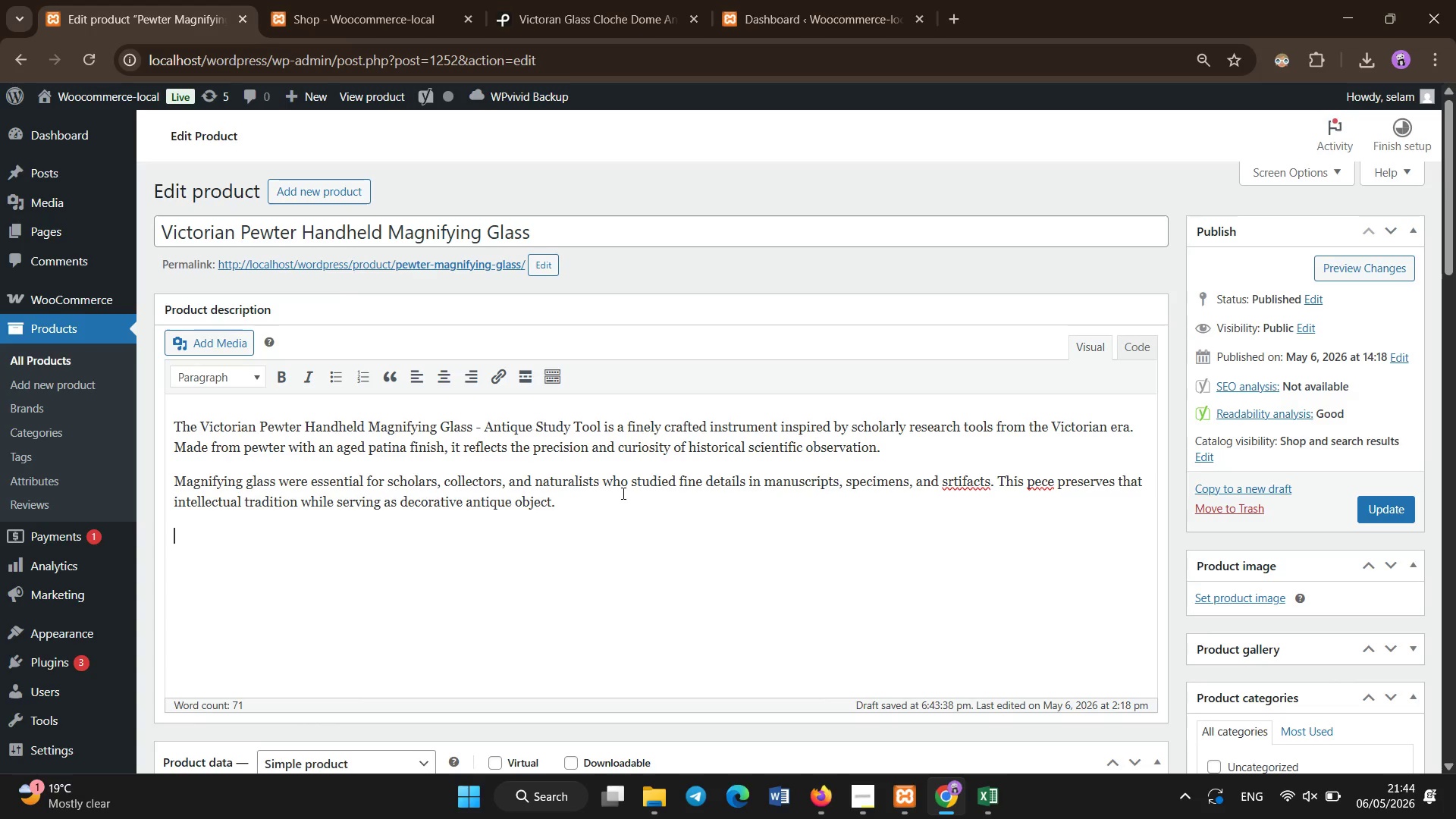 
type(ITs)
key(Backspace)
key(Backspace)
key(Backspace)
type(Its ergonomic handle and detailed metalwork make it both functional and visuall )
key(Backspace)
type(y appealing )
key(Backspace)
type(, ideal for desks, libraries, or o)
key(Backspace)
type(collector)
 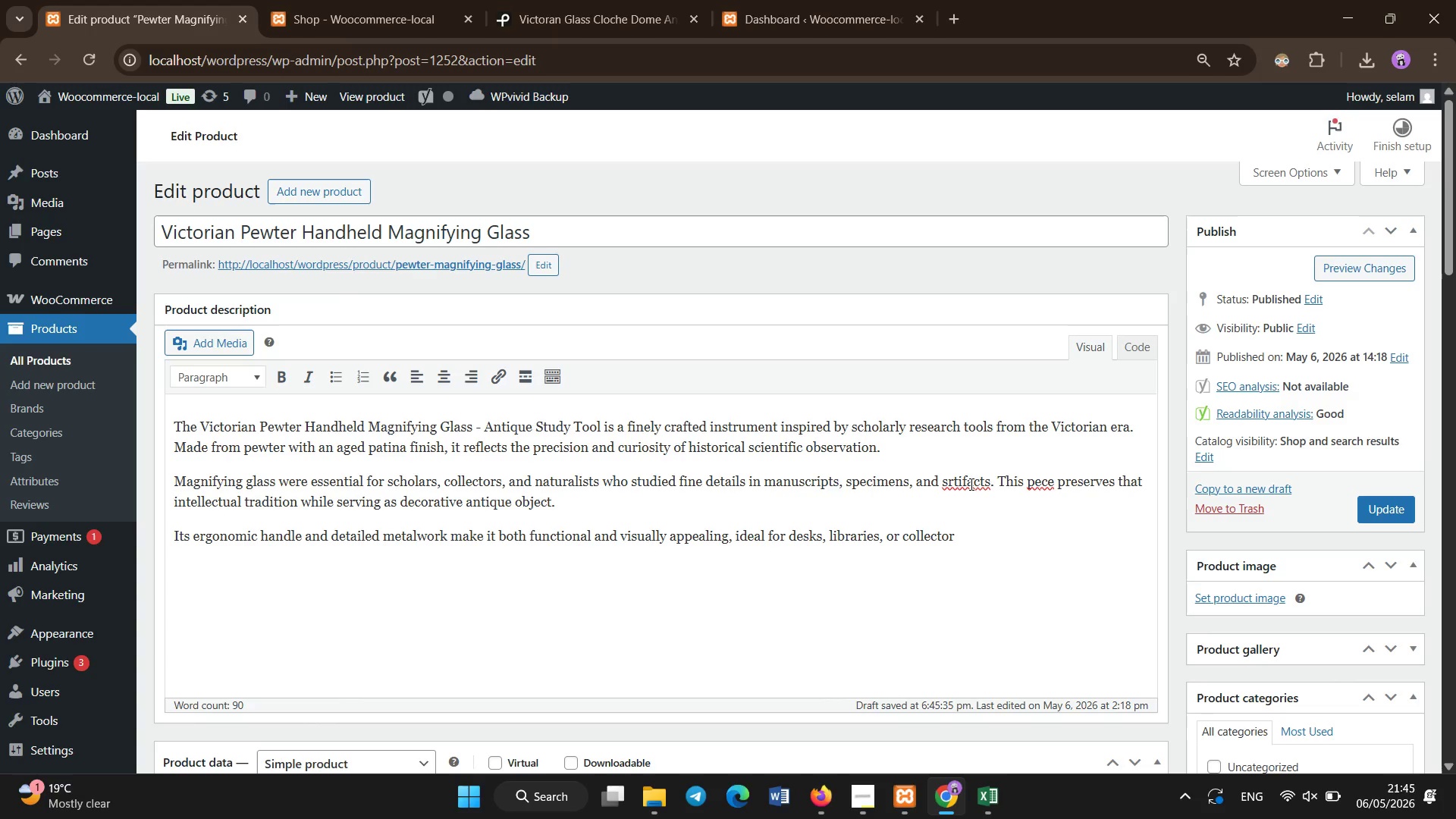 
left_click([975, 485])
 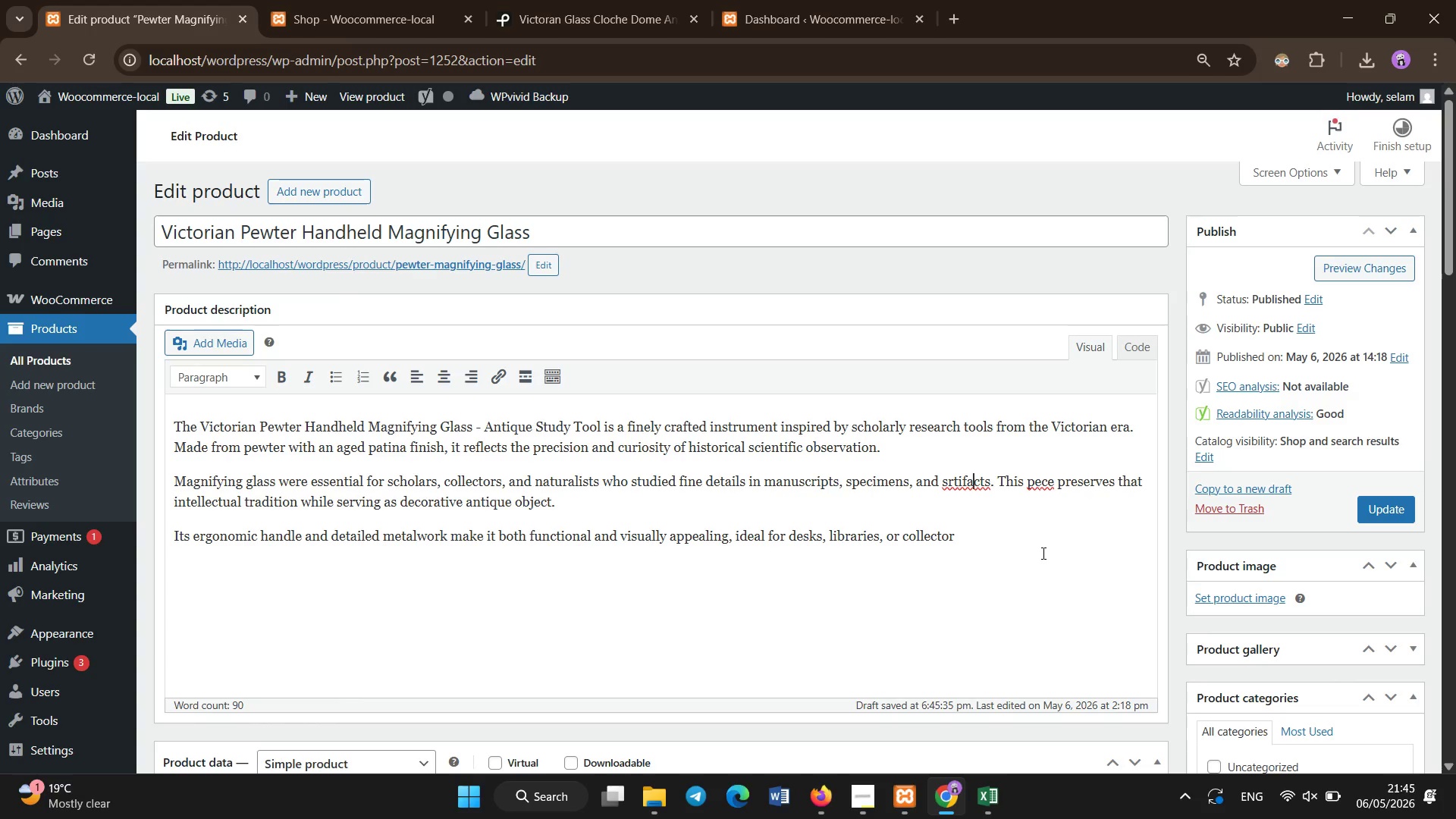 
key(ArrowRight)
 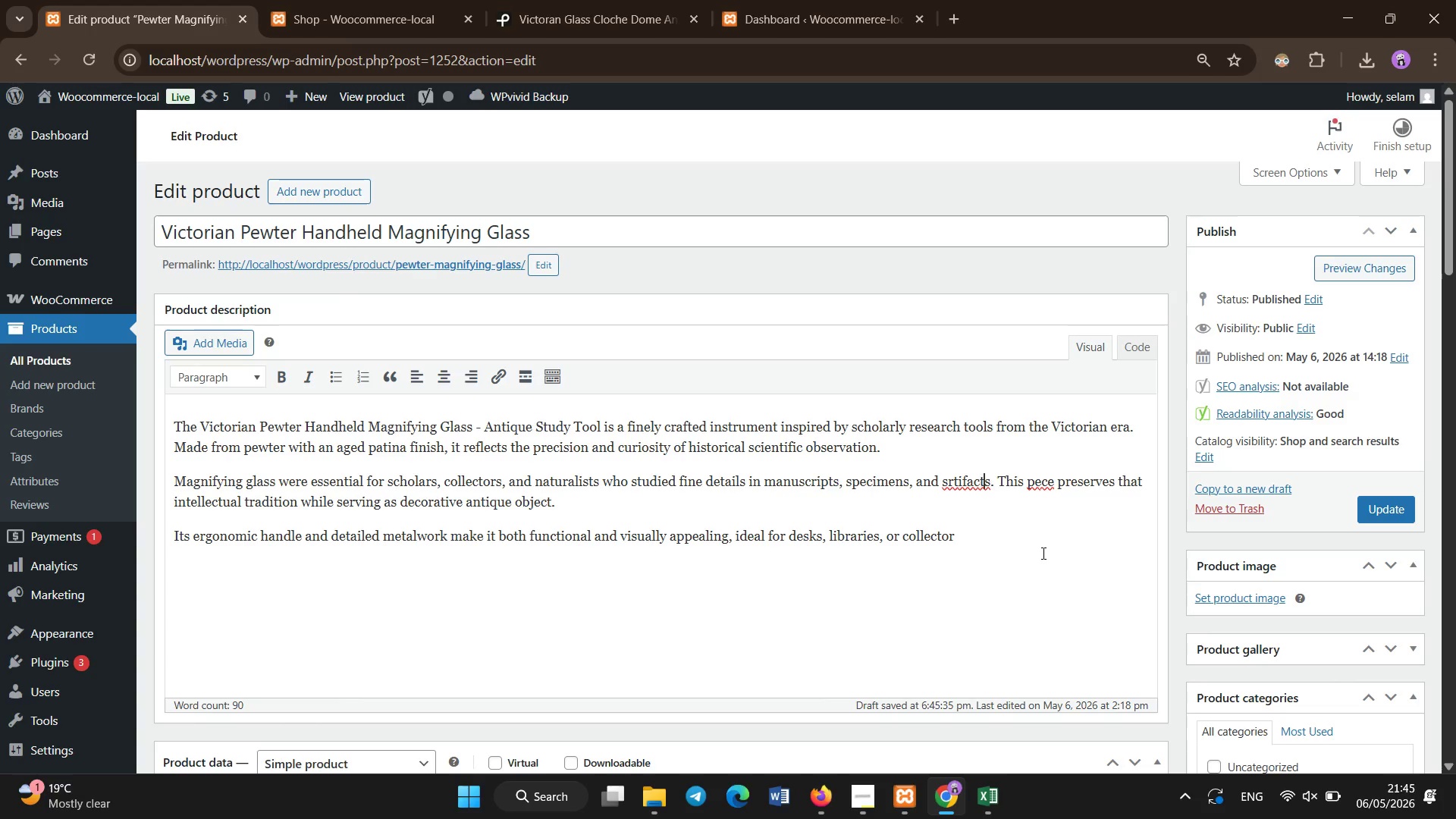 
key(ArrowRight)
 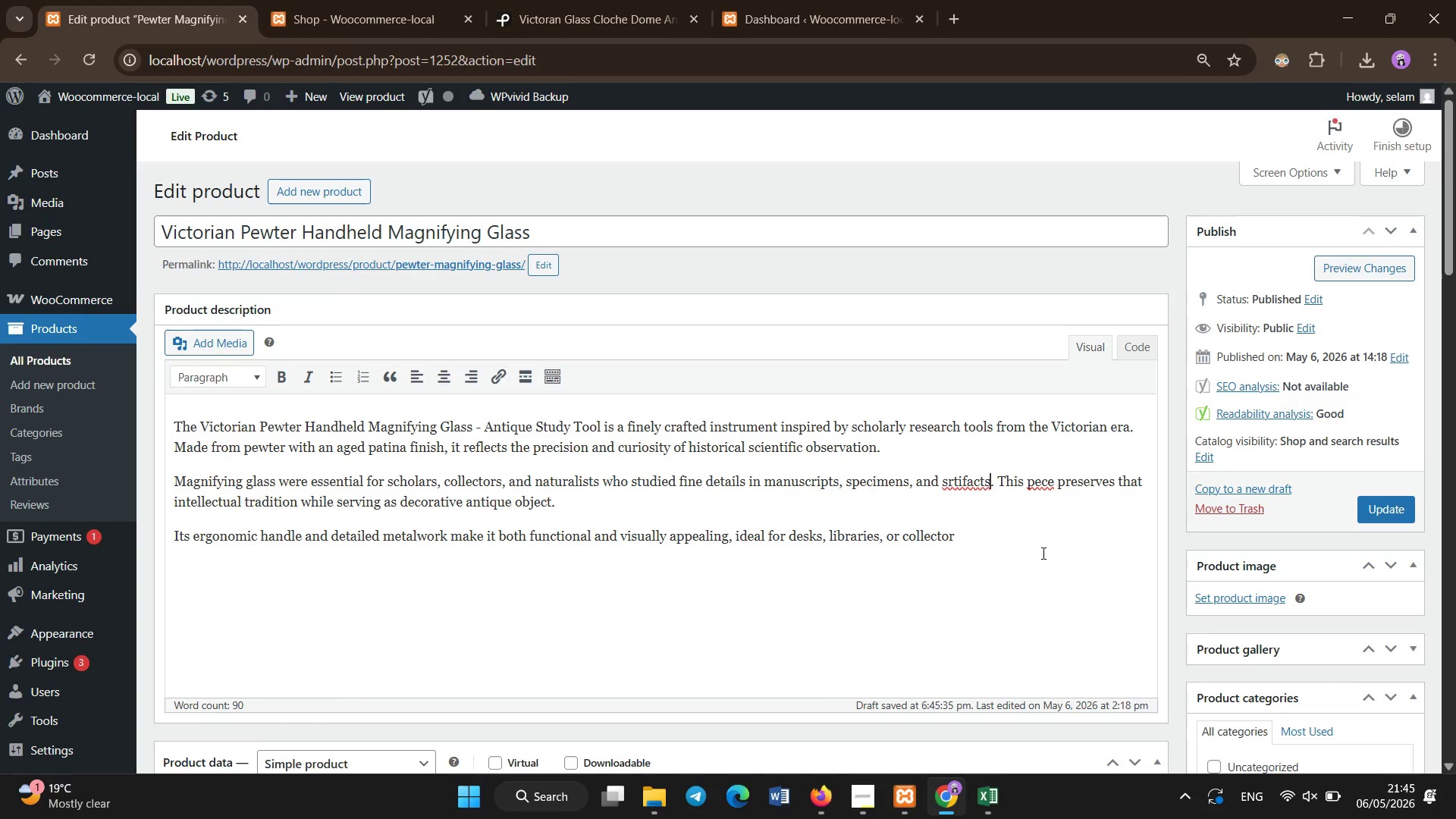 
key(ArrowRight)
 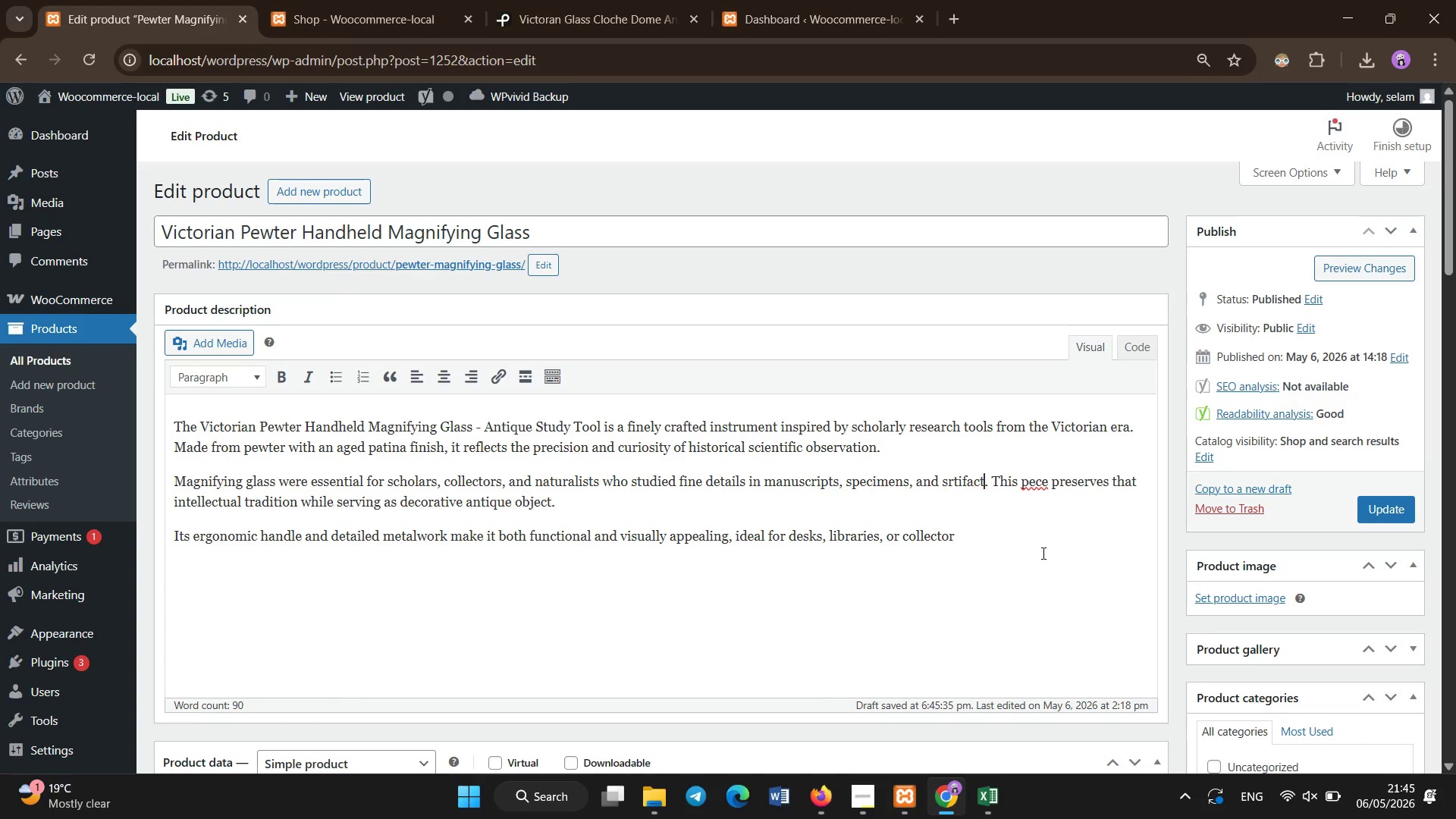 
key(Backspace)
key(Backspace)
key(Backspace)
key(Backspace)
key(Backspace)
key(Backspace)
key(Backspace)
key(Backspace)
key(Backspace)
type(artif)
key(Backspace)
type(facts)
 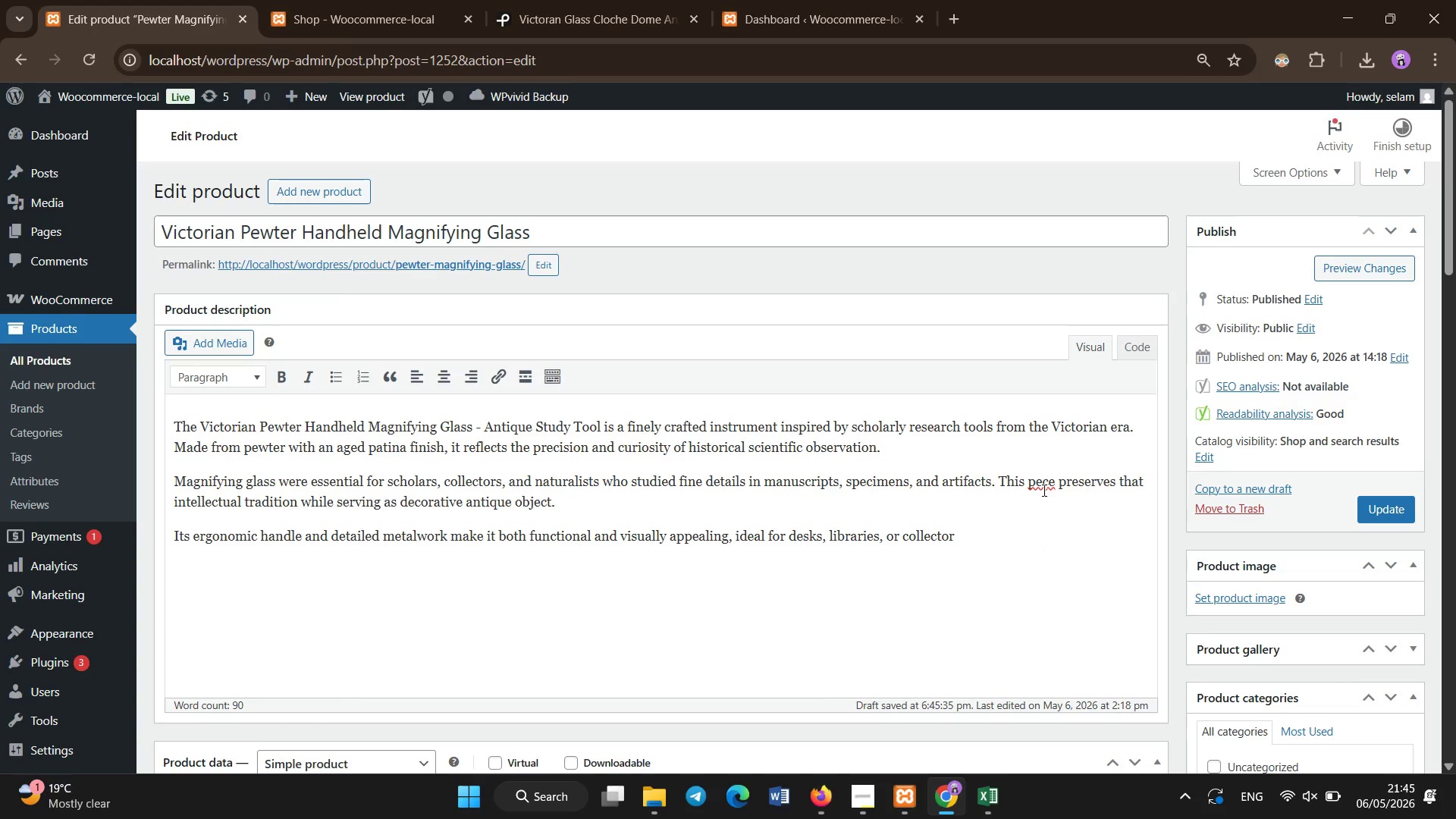 
left_click([1036, 484])
 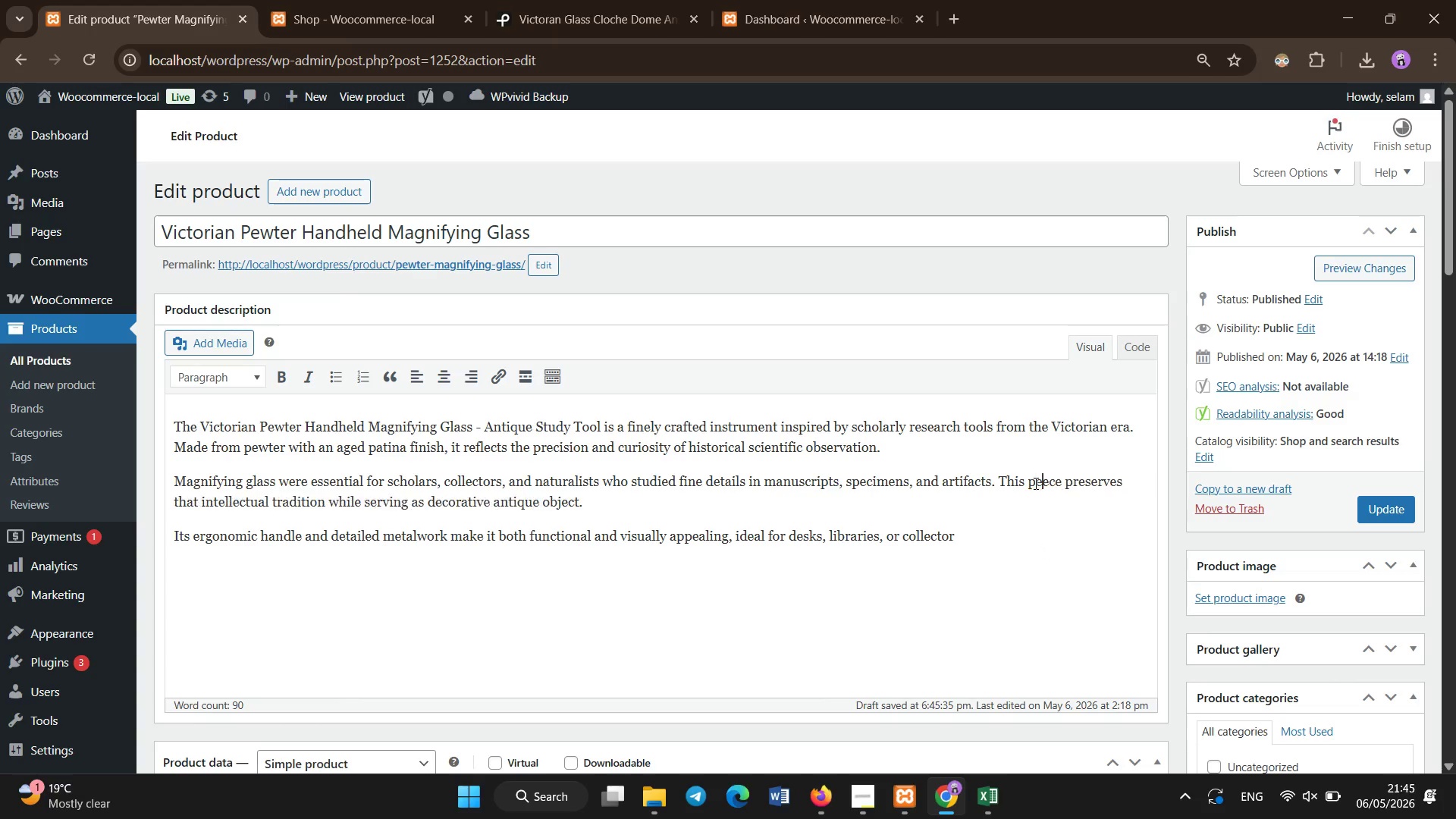 
key(E)
 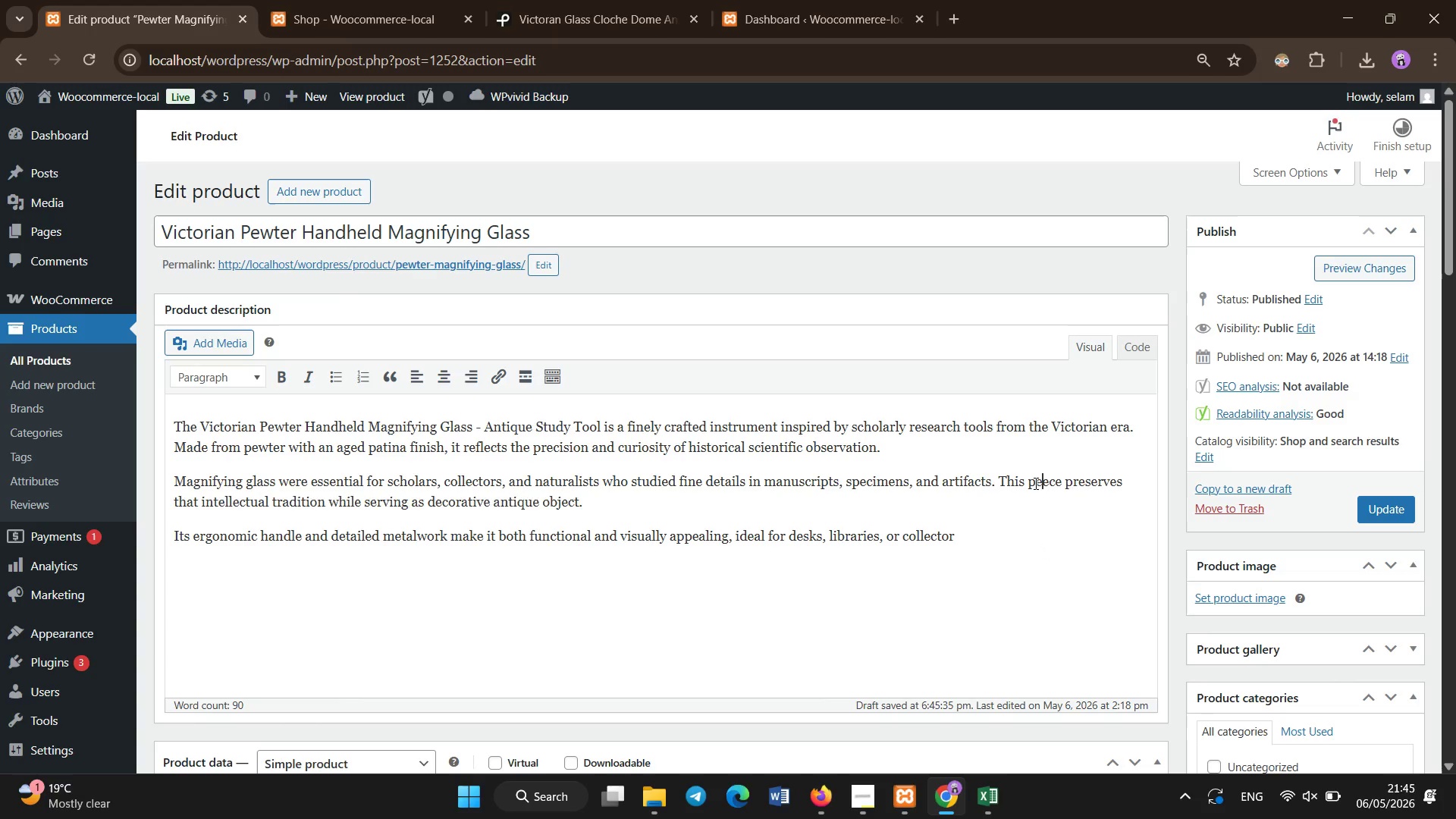 
key(Backspace)
 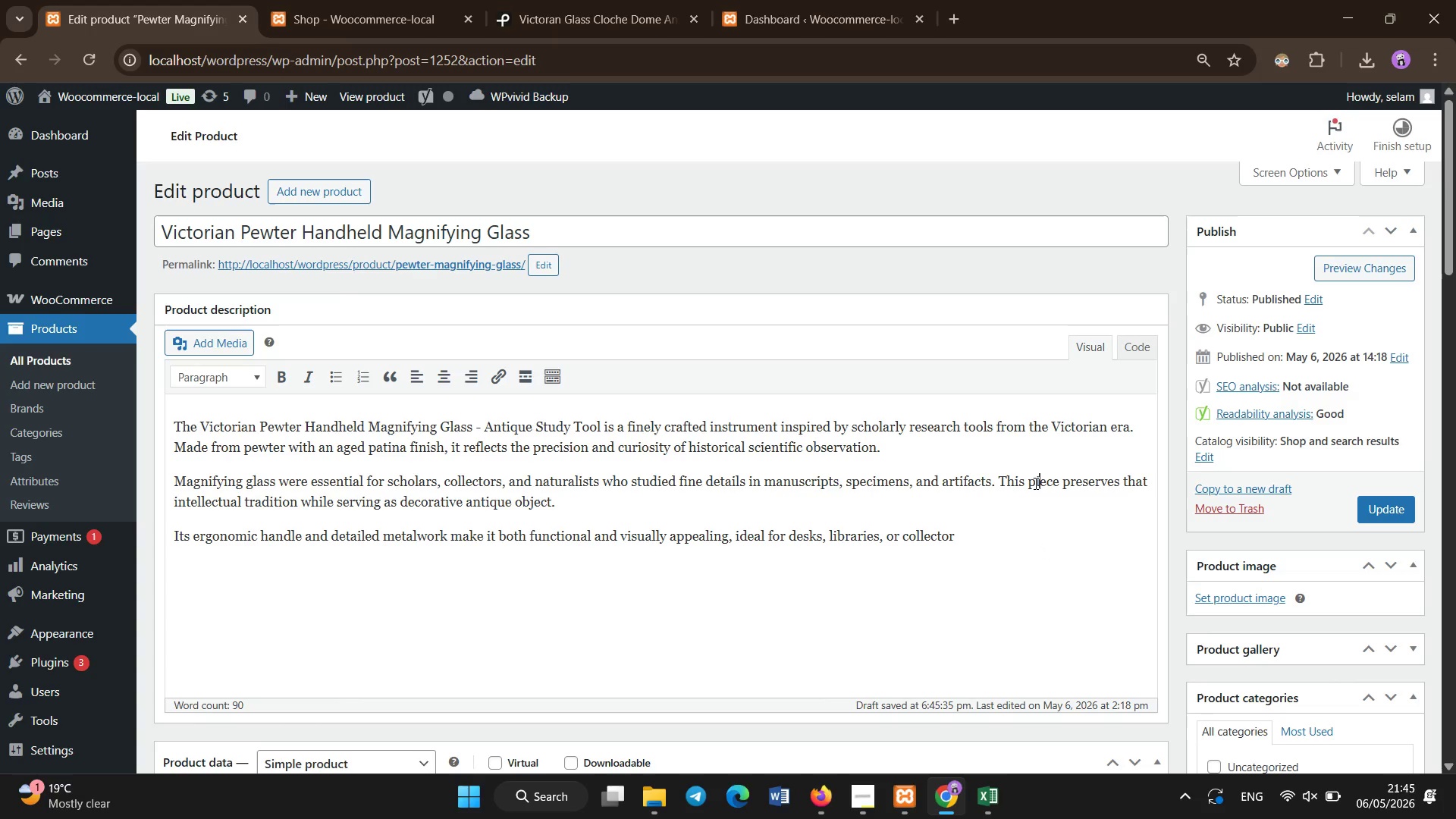 
key(I)
 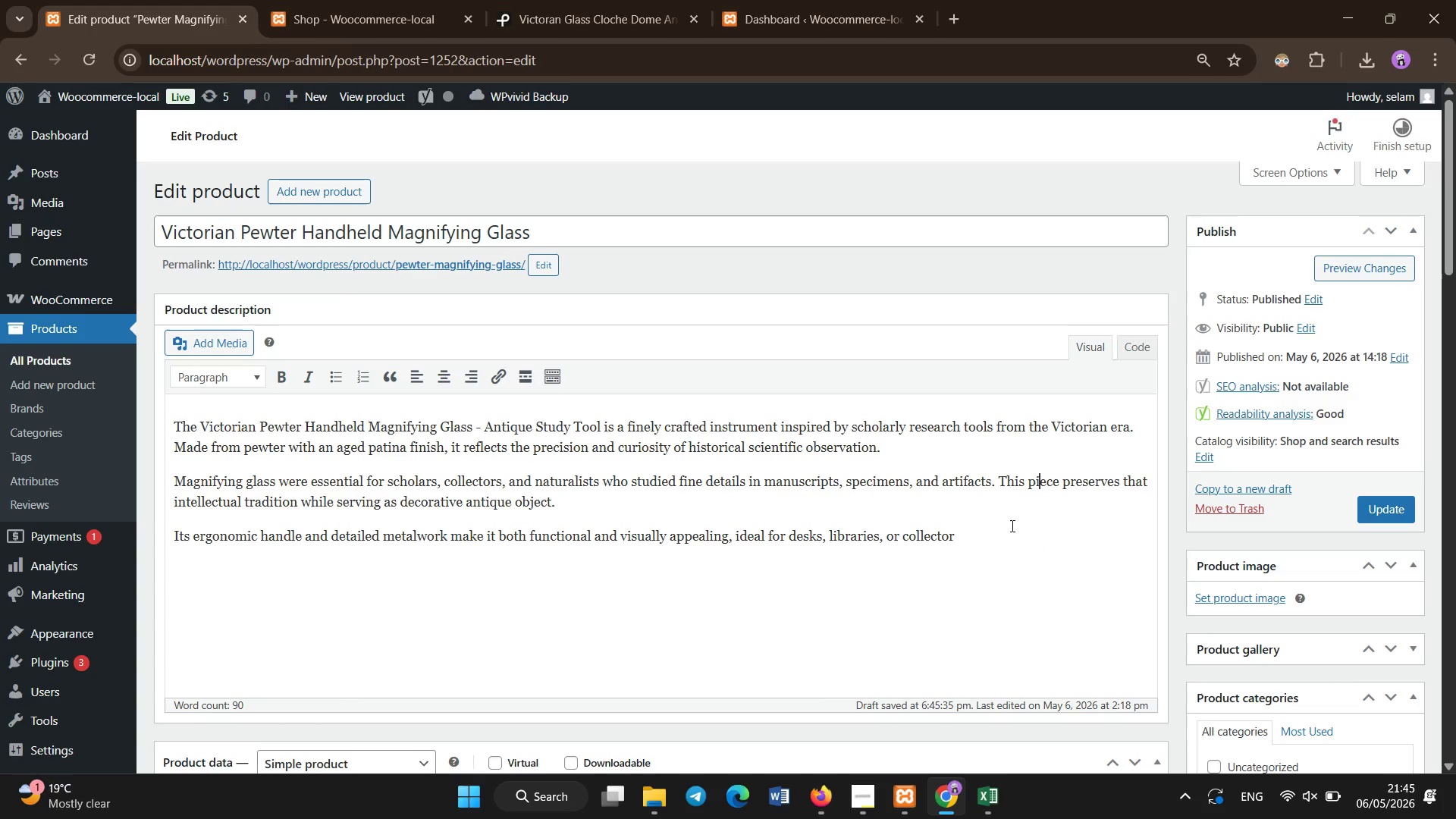 
left_click([1011, 530])
 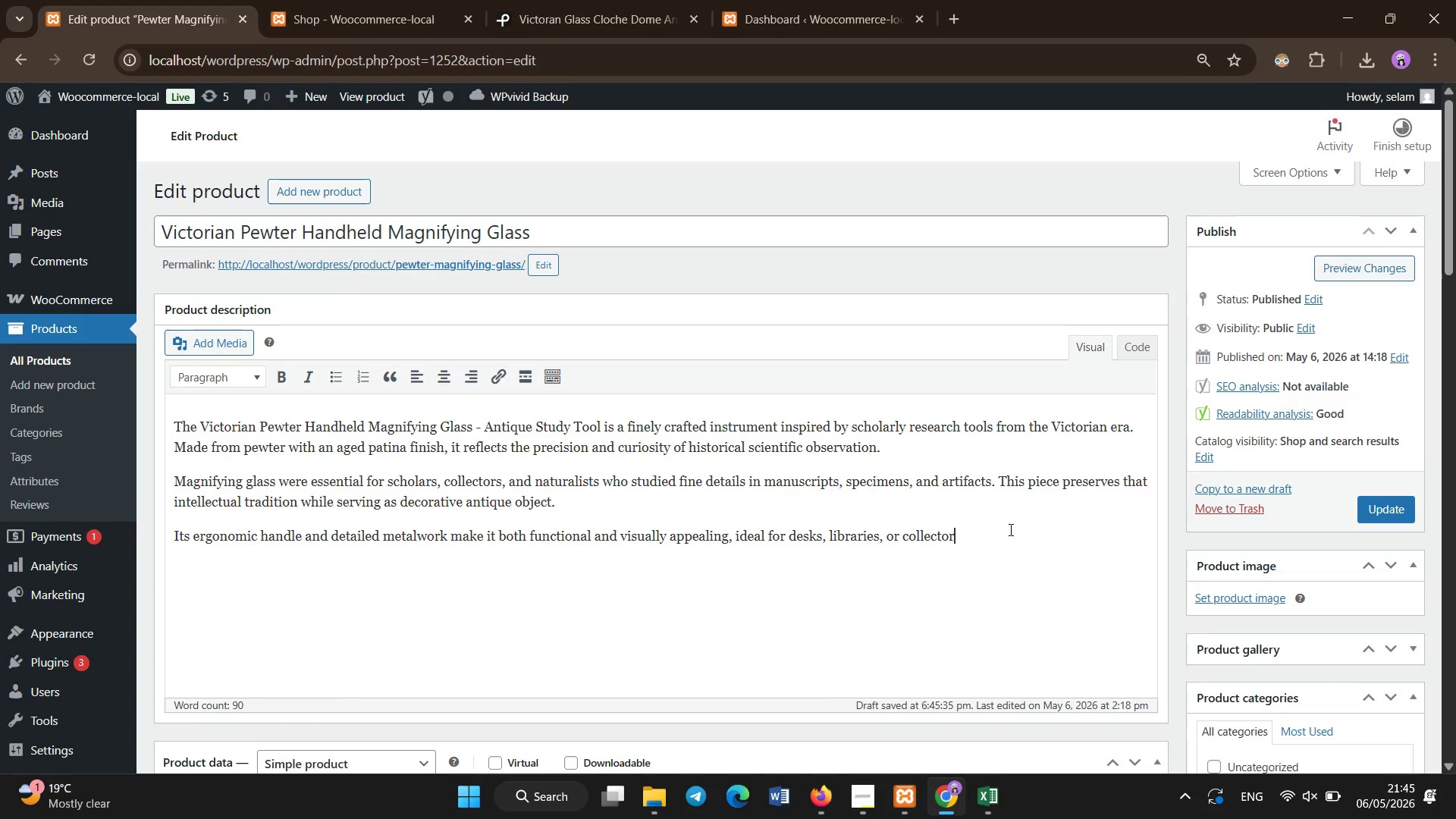 
type( display/ The gl)
key(Backspace)
key(Backspace)
type(aged finish enahces its authances authenticity, giving its a museum-quality appea)
key(Backspace)
type(rance.)
 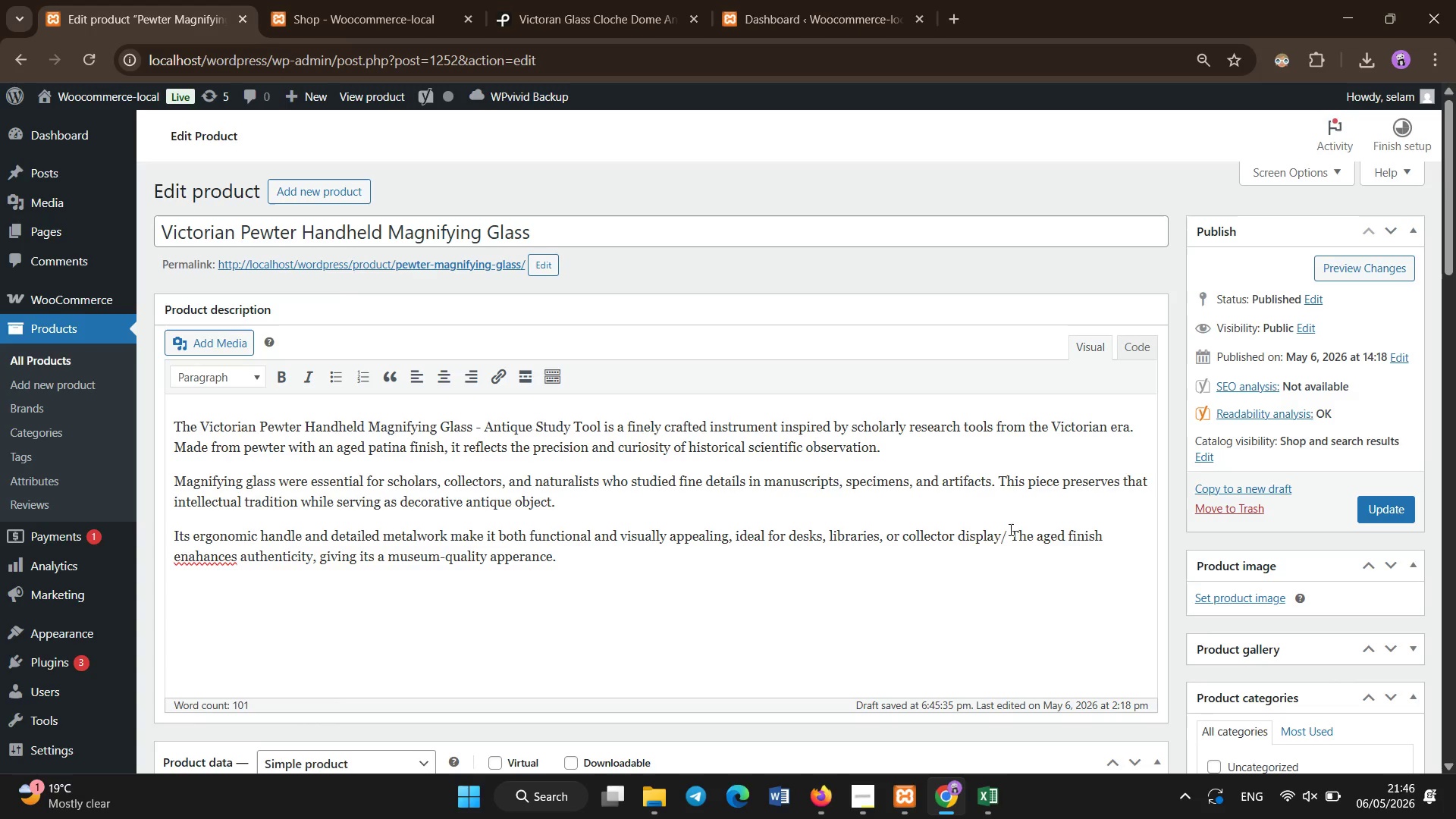 
wait(5.64)
 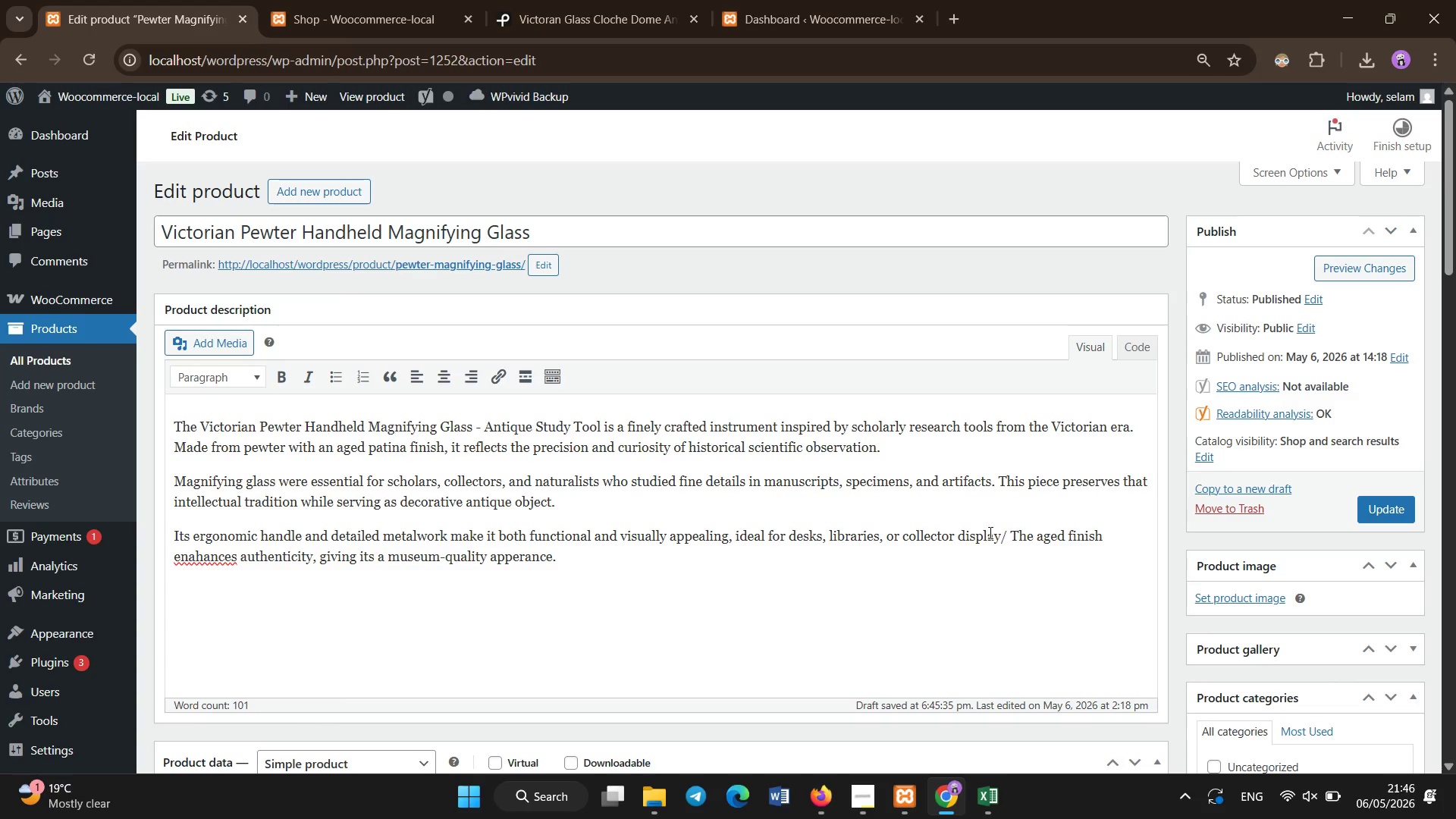 
left_click([237, 562])
 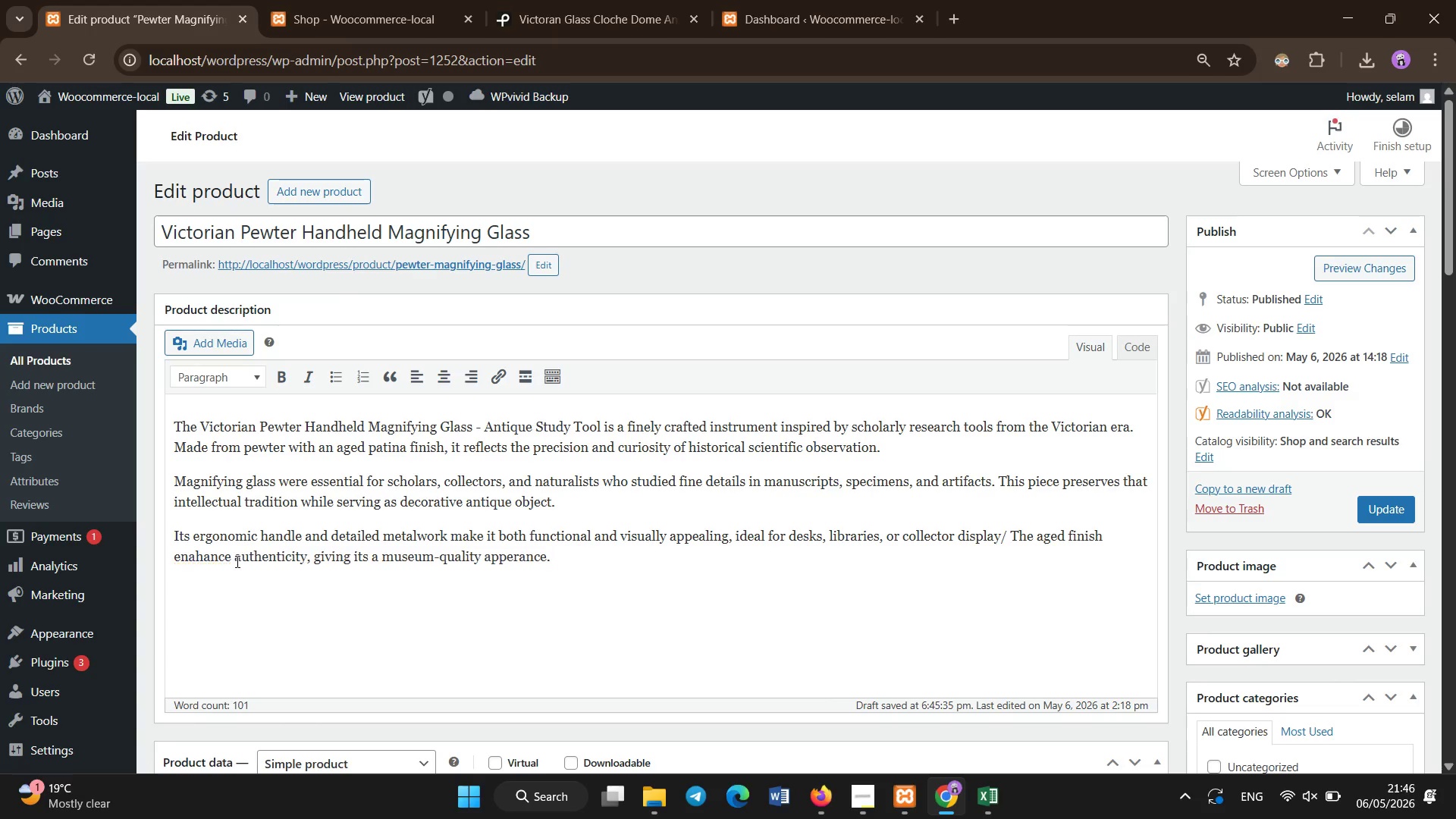 
hold_key(key=Backspace, duration=0.73)
 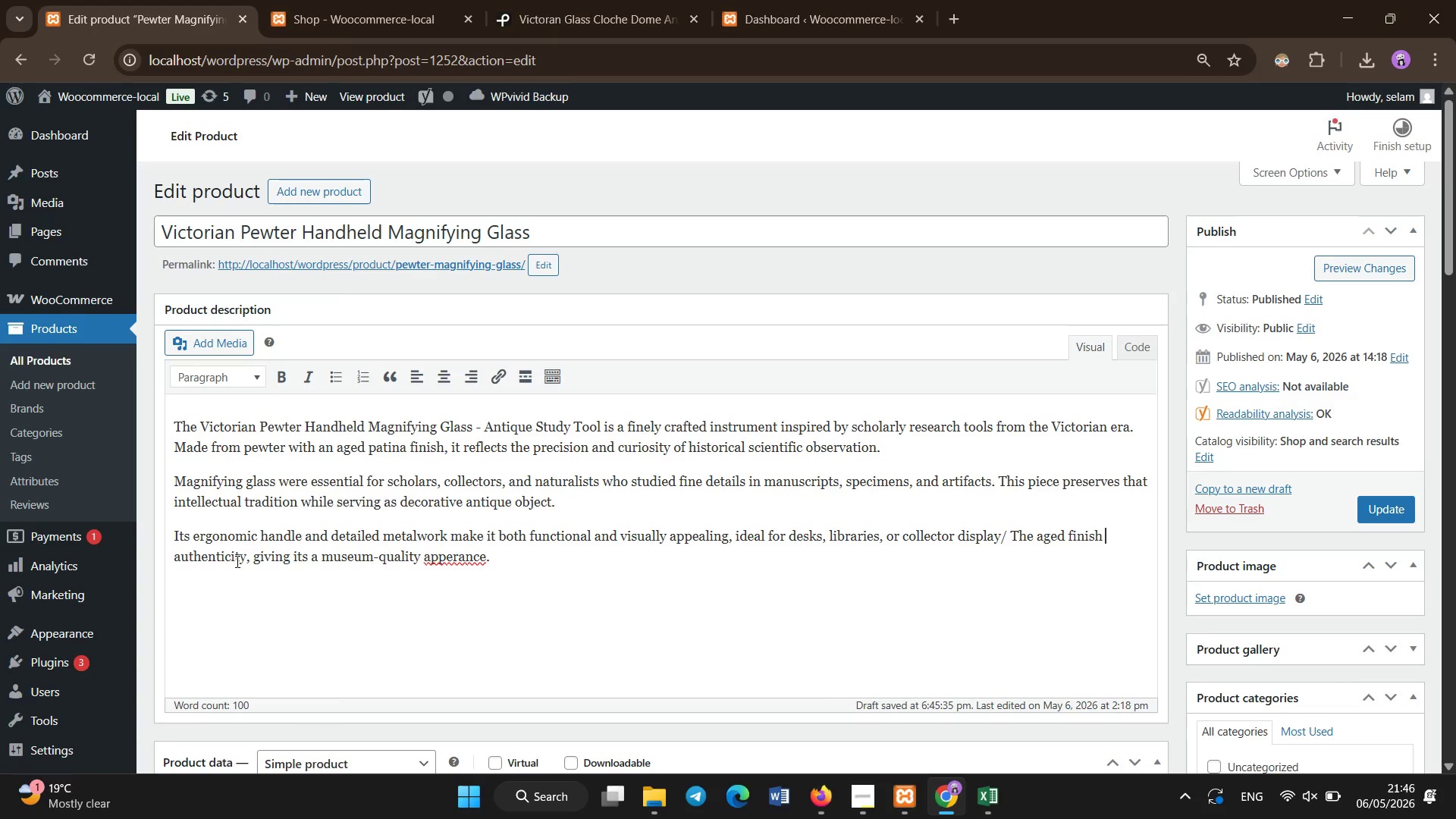 
type(enhances)
 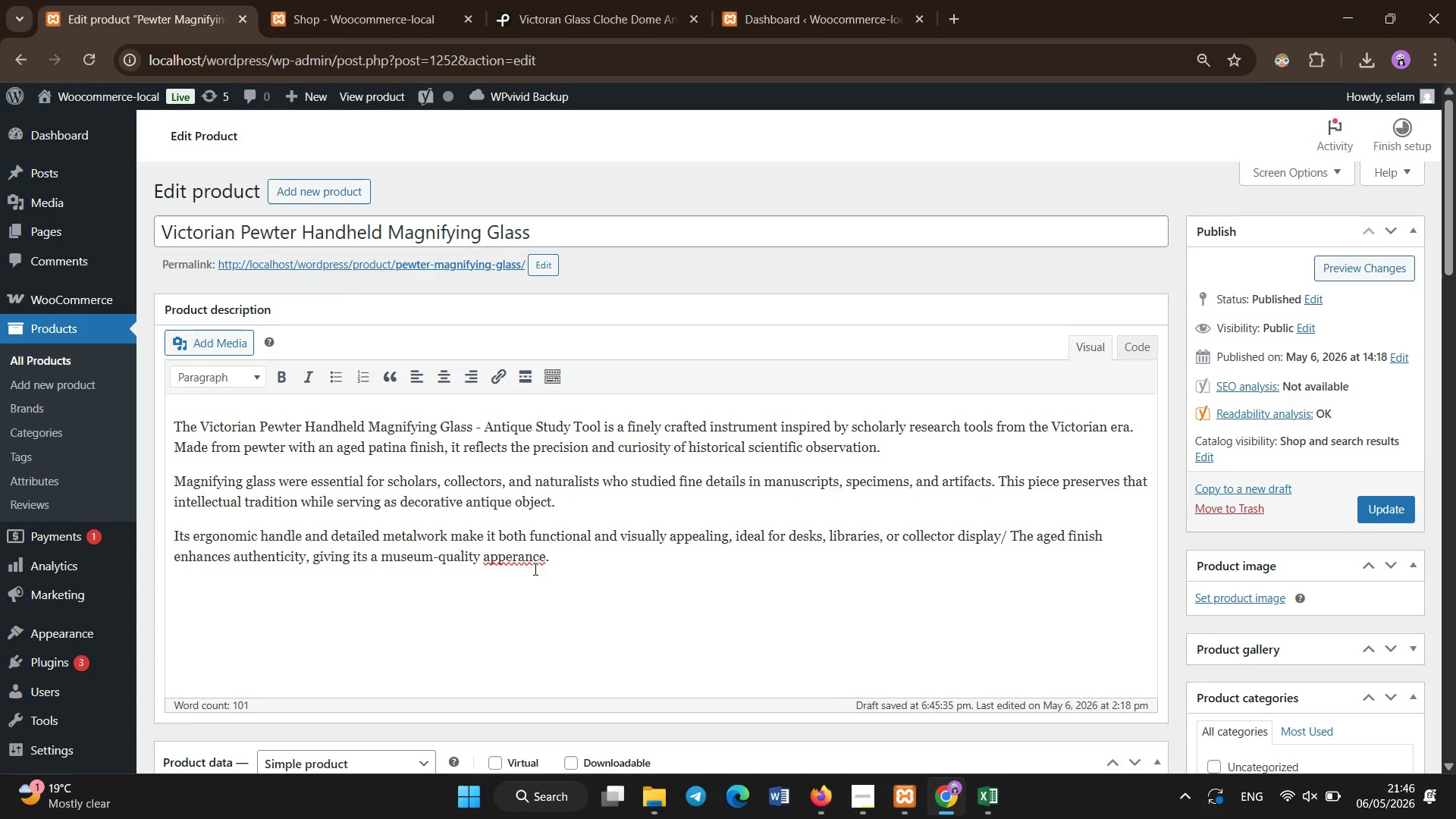 
wait(6.36)
 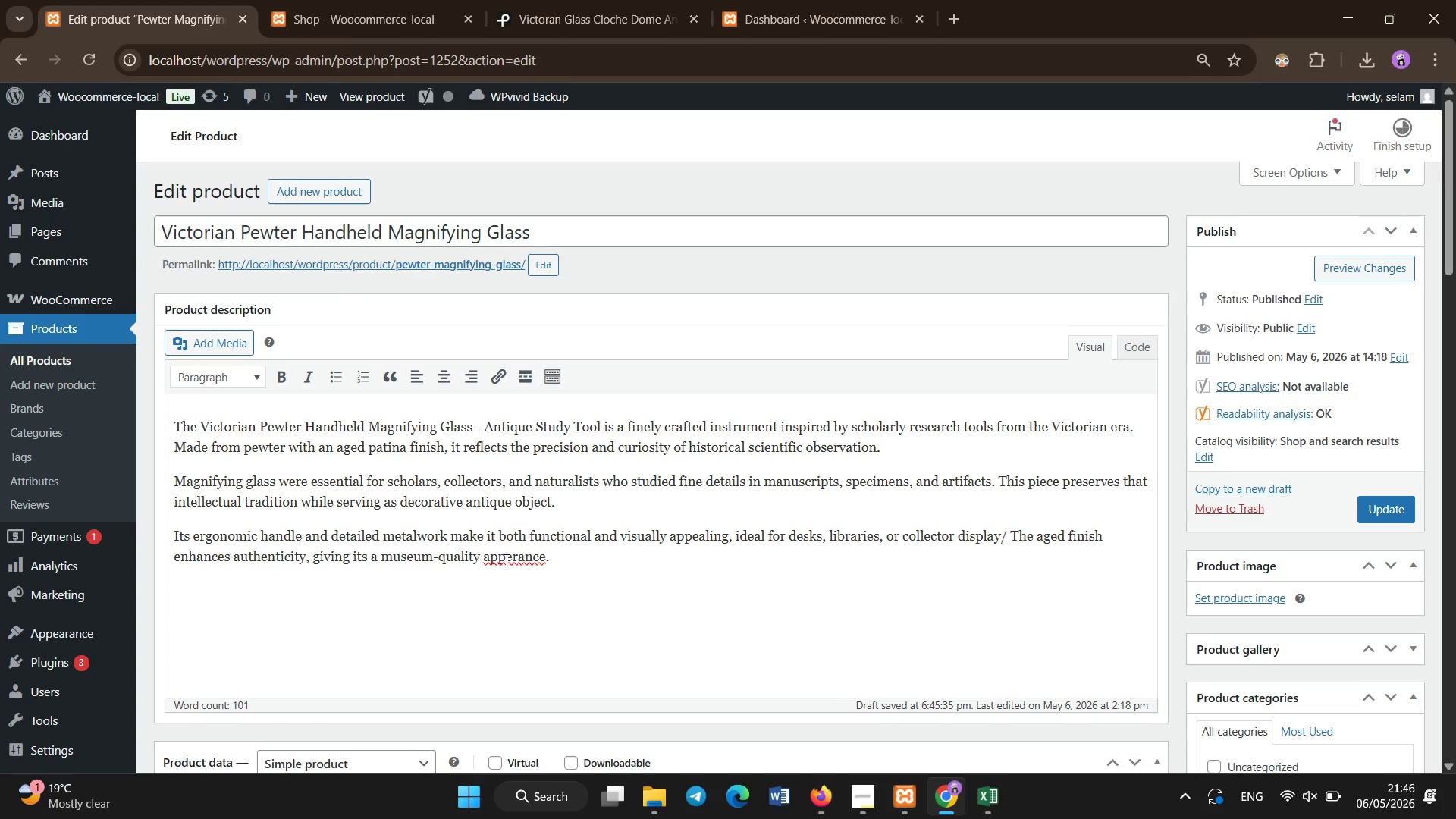 
left_click([510, 557])
 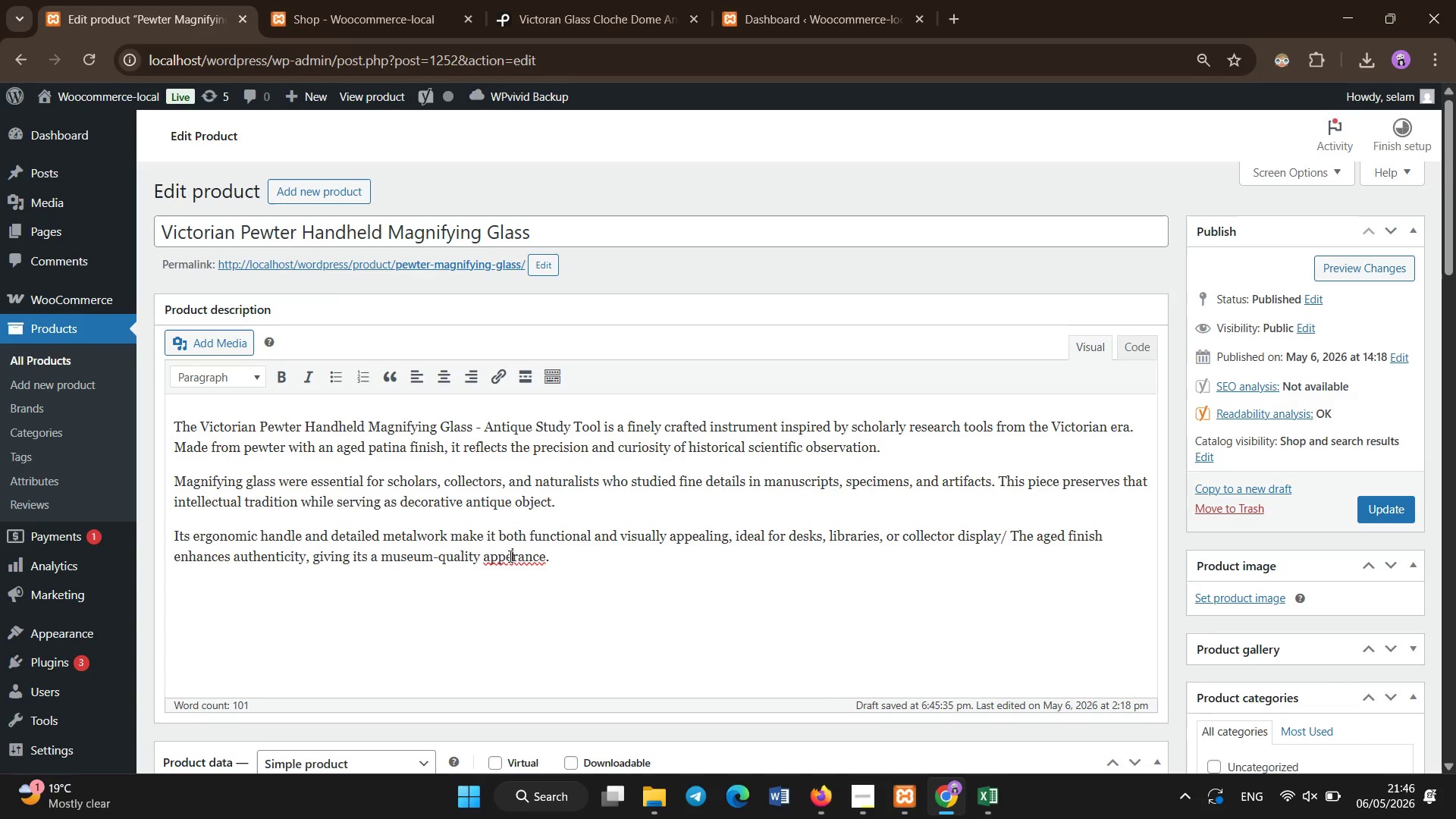 
key(A)
 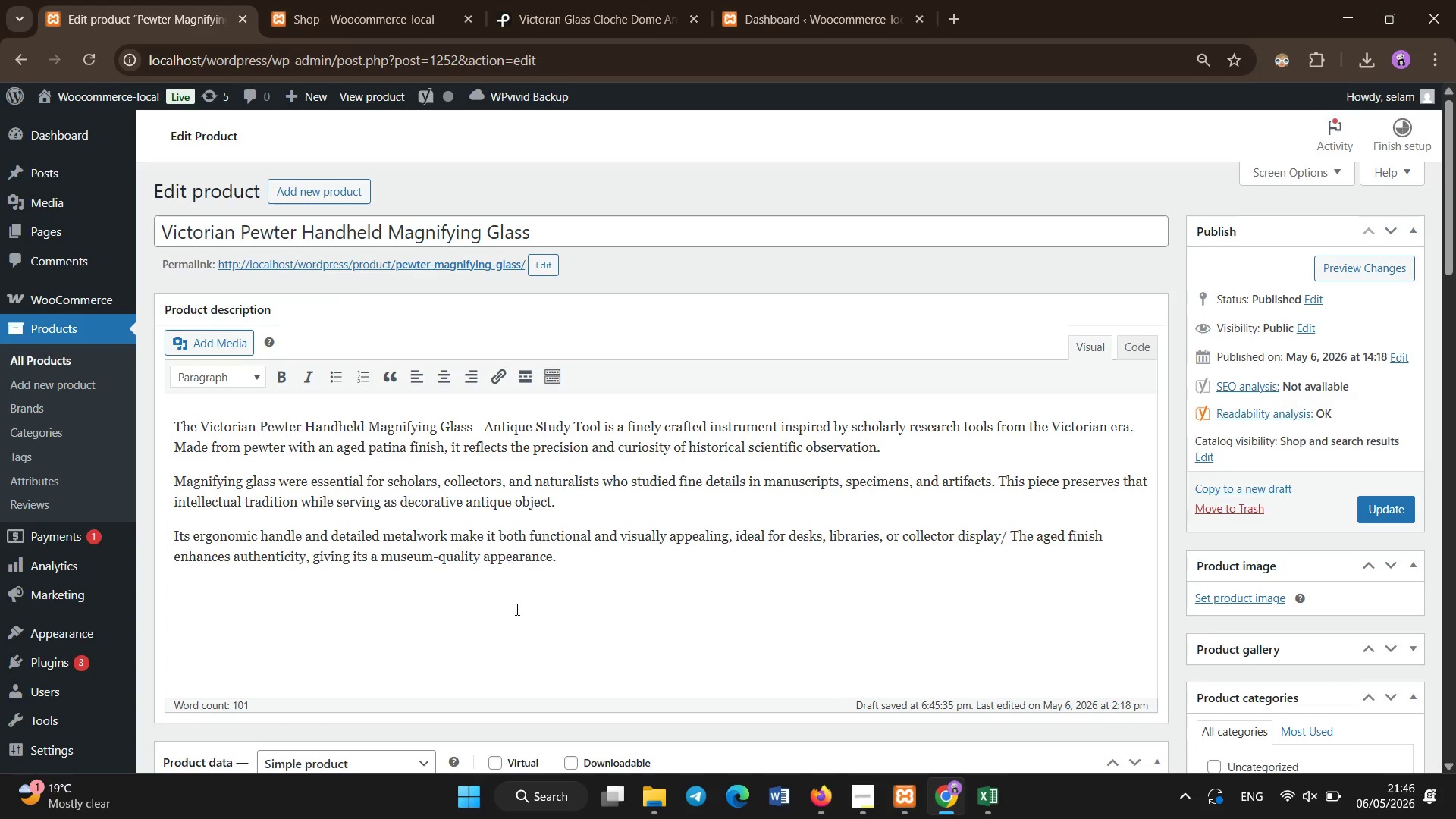 
left_click([517, 617])
 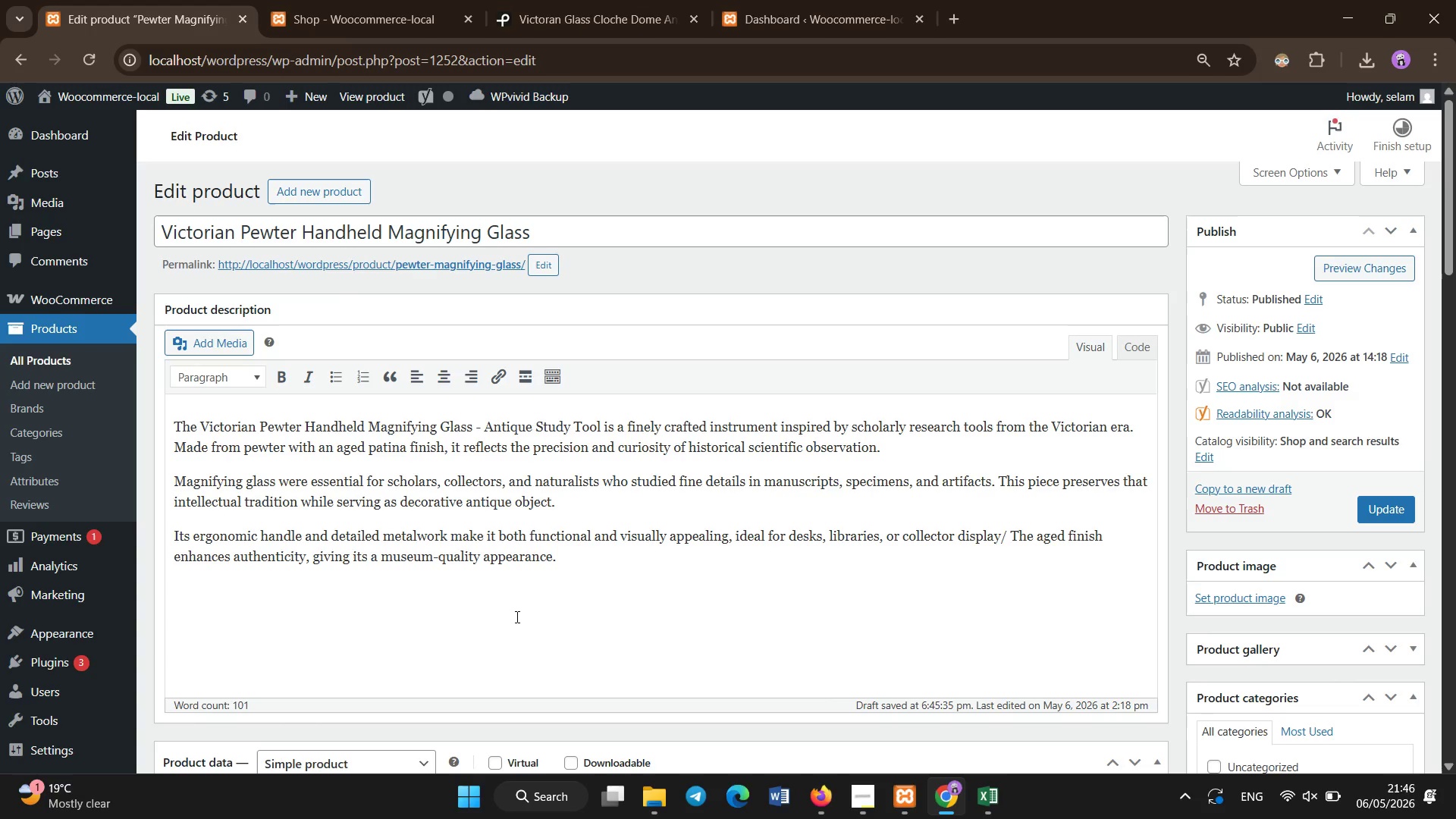 
scroll: coordinate [517, 617], scroll_direction: down, amount: 6.0
 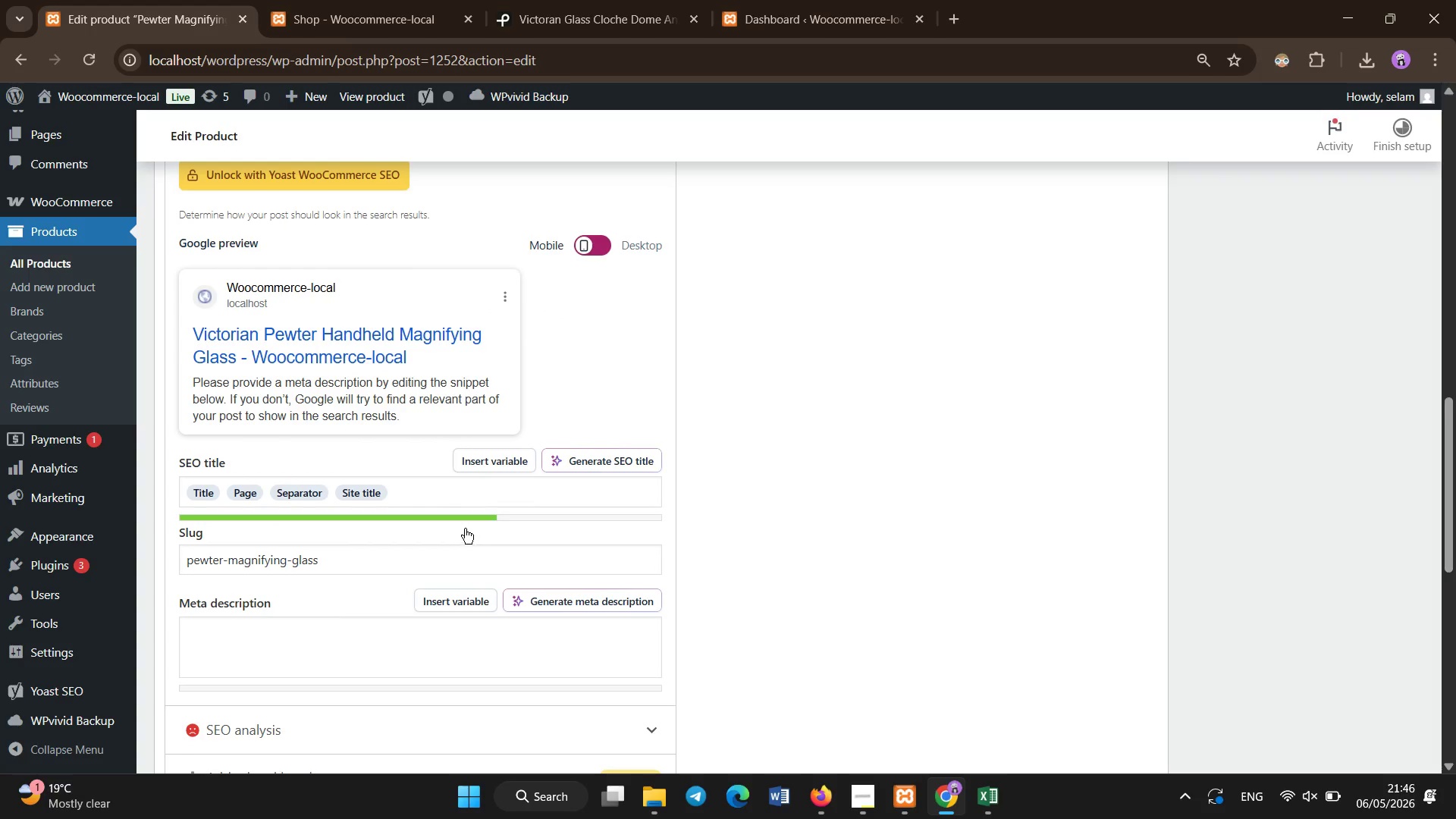 
left_click([441, 498])
 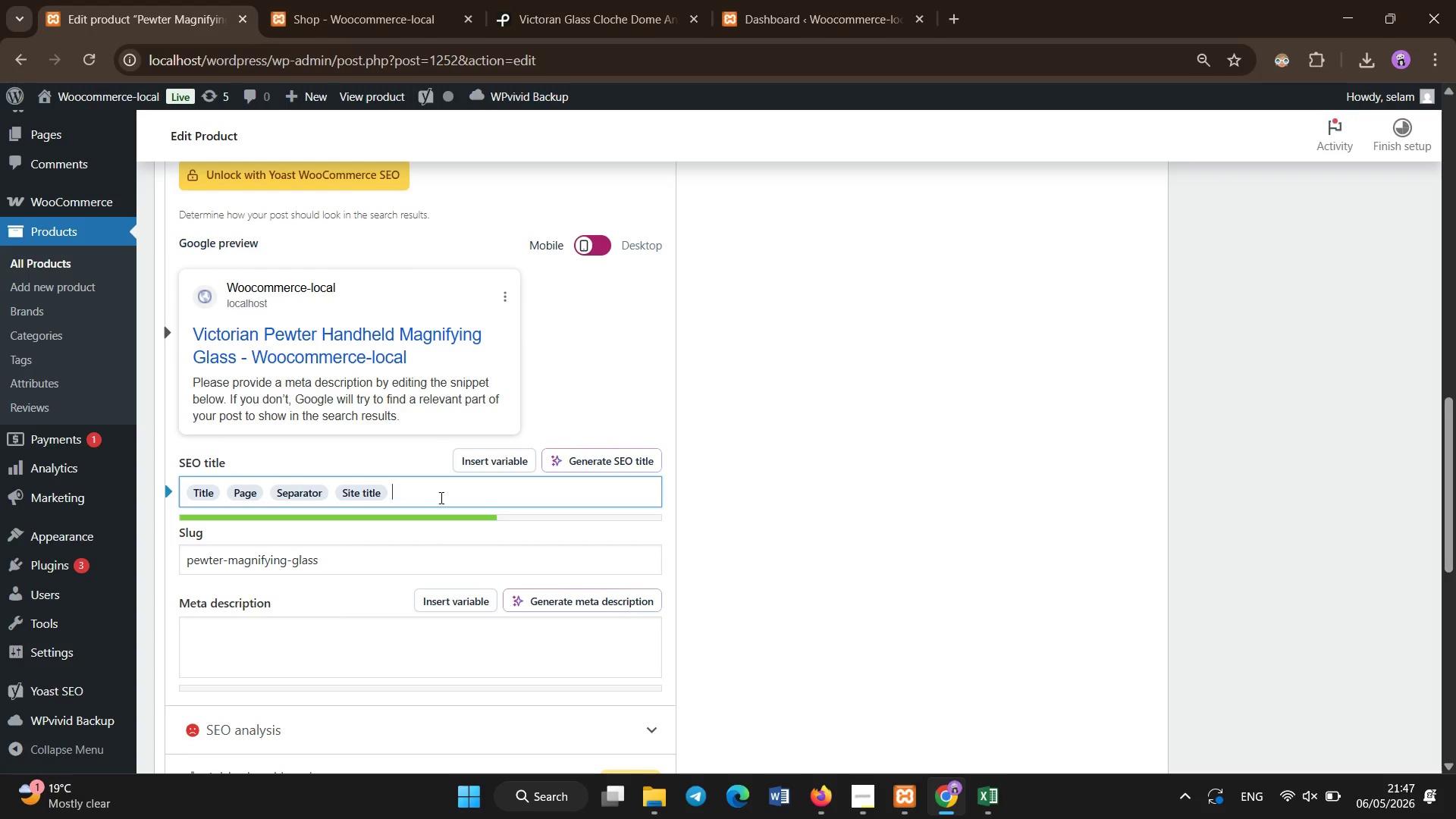 
key(Backspace)
 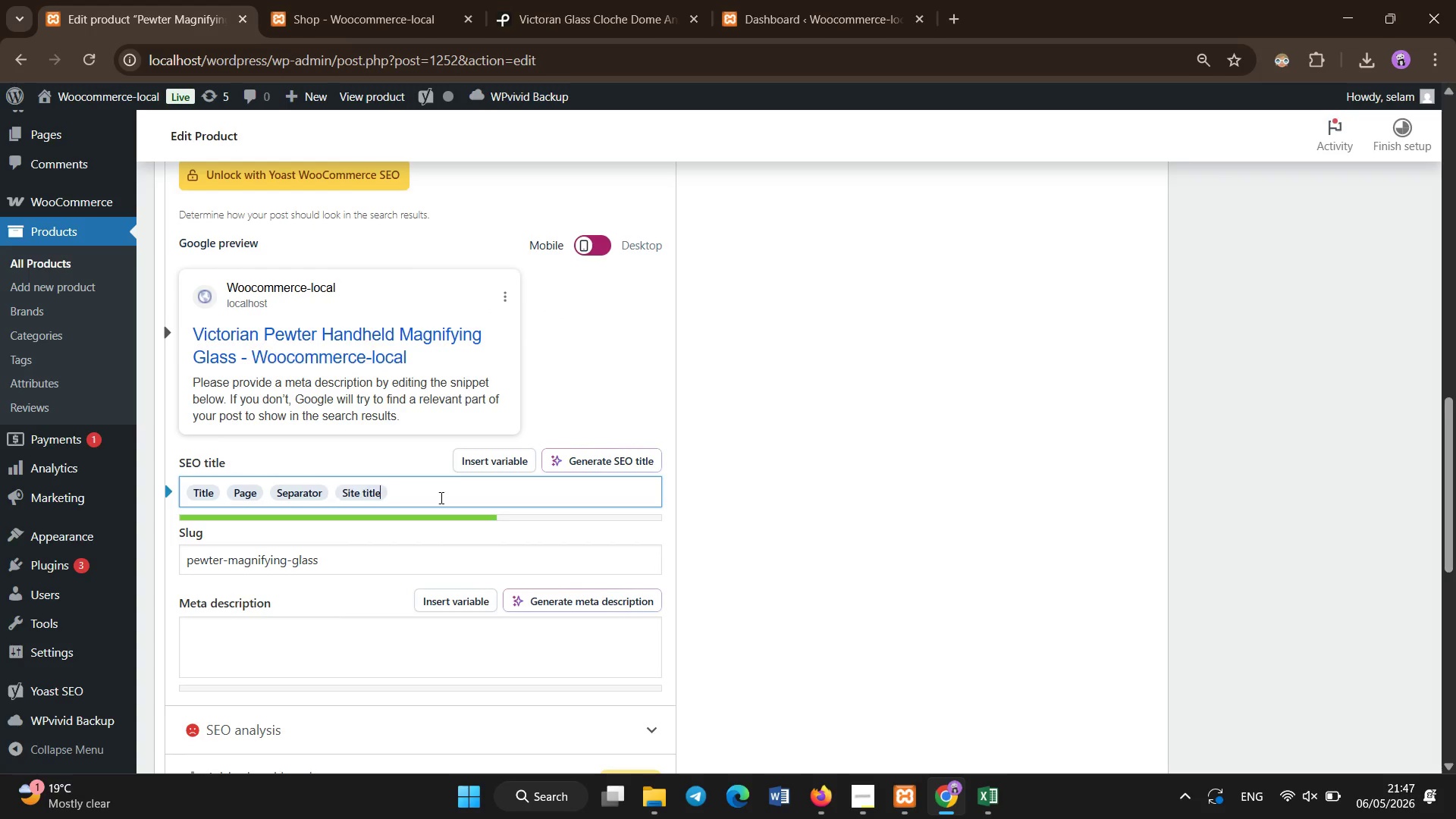 
key(Backspace)
 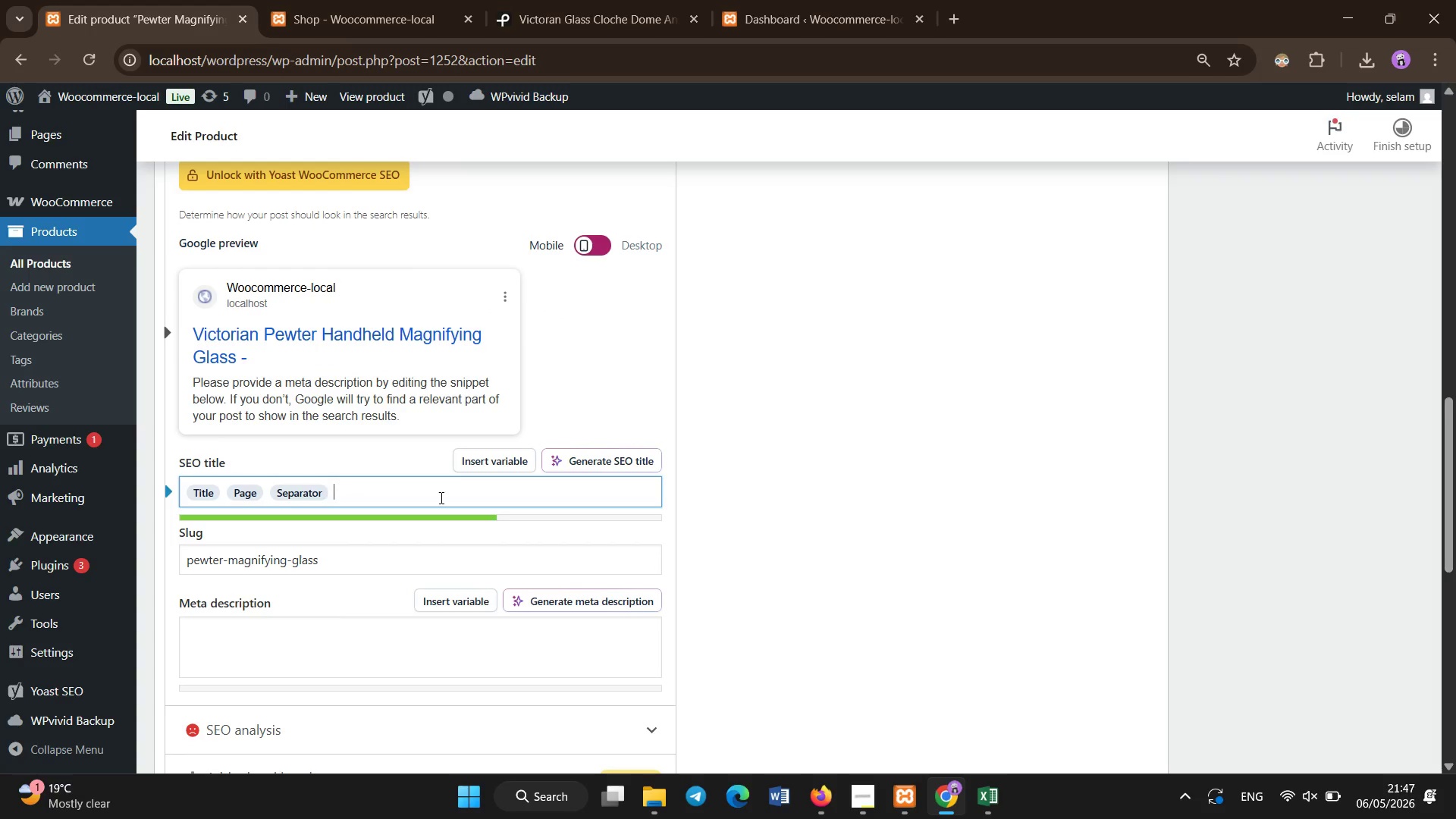 
key(Backspace)
 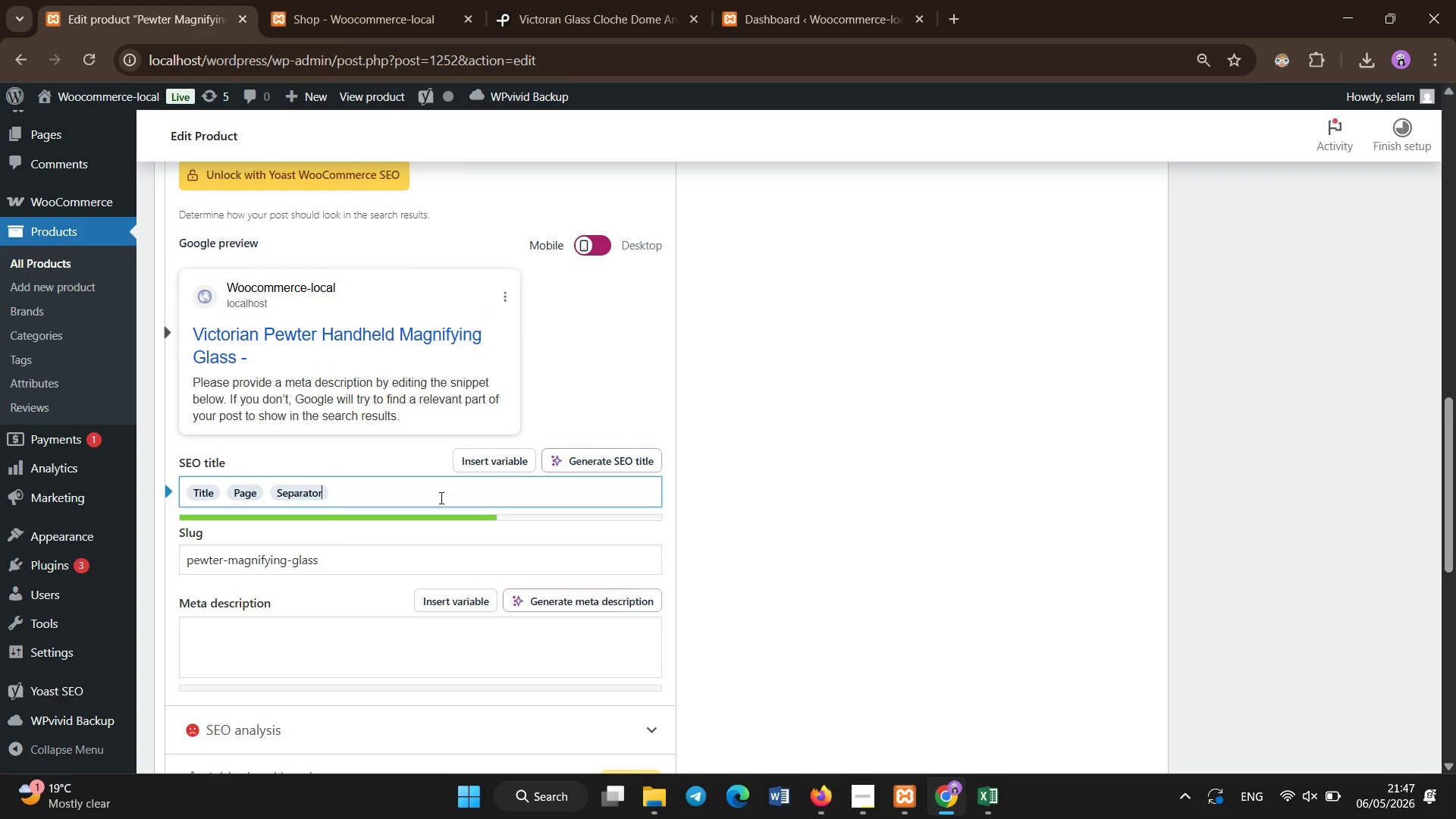 
key(Backspace)
 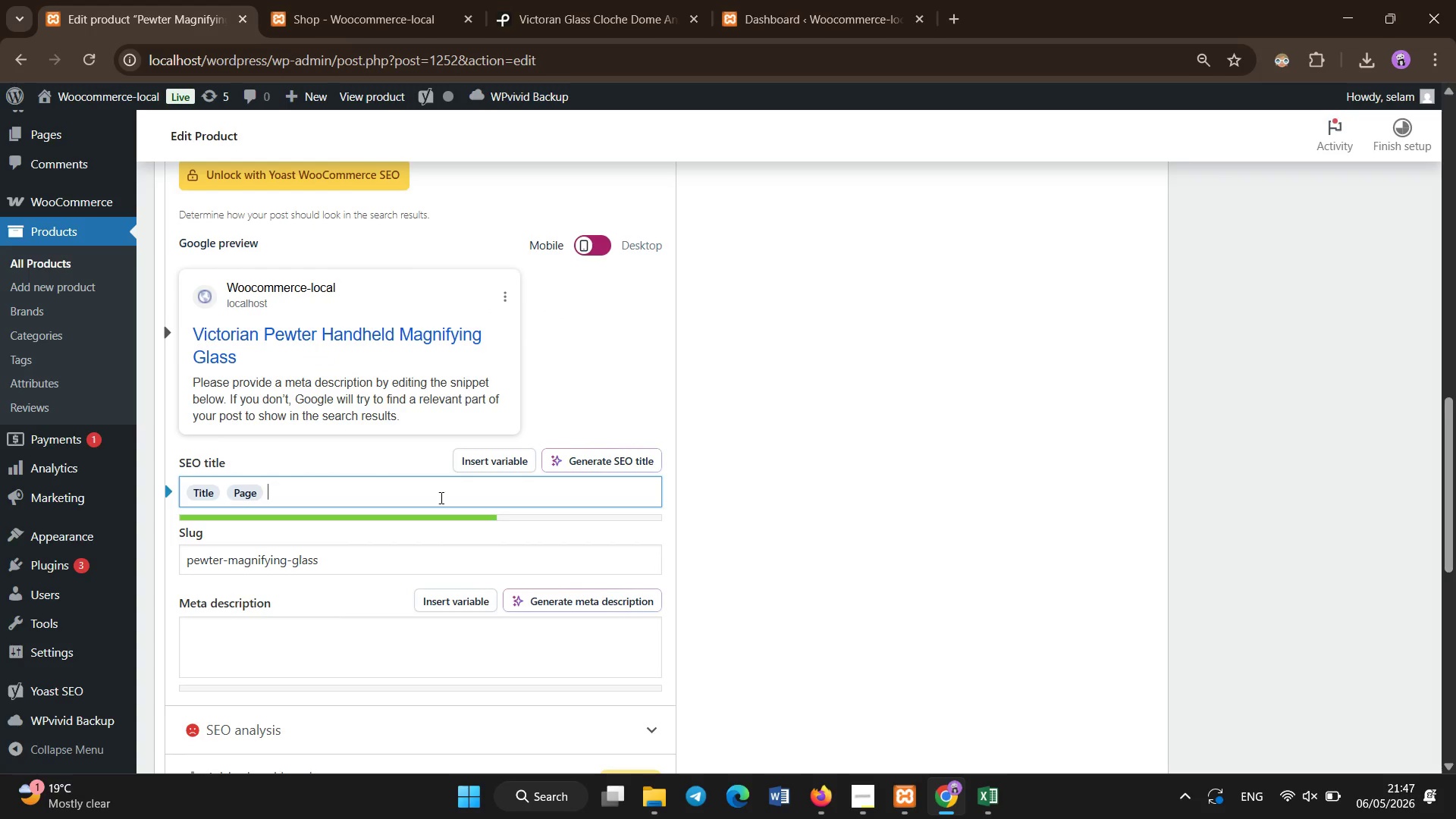 
key(Backspace)
 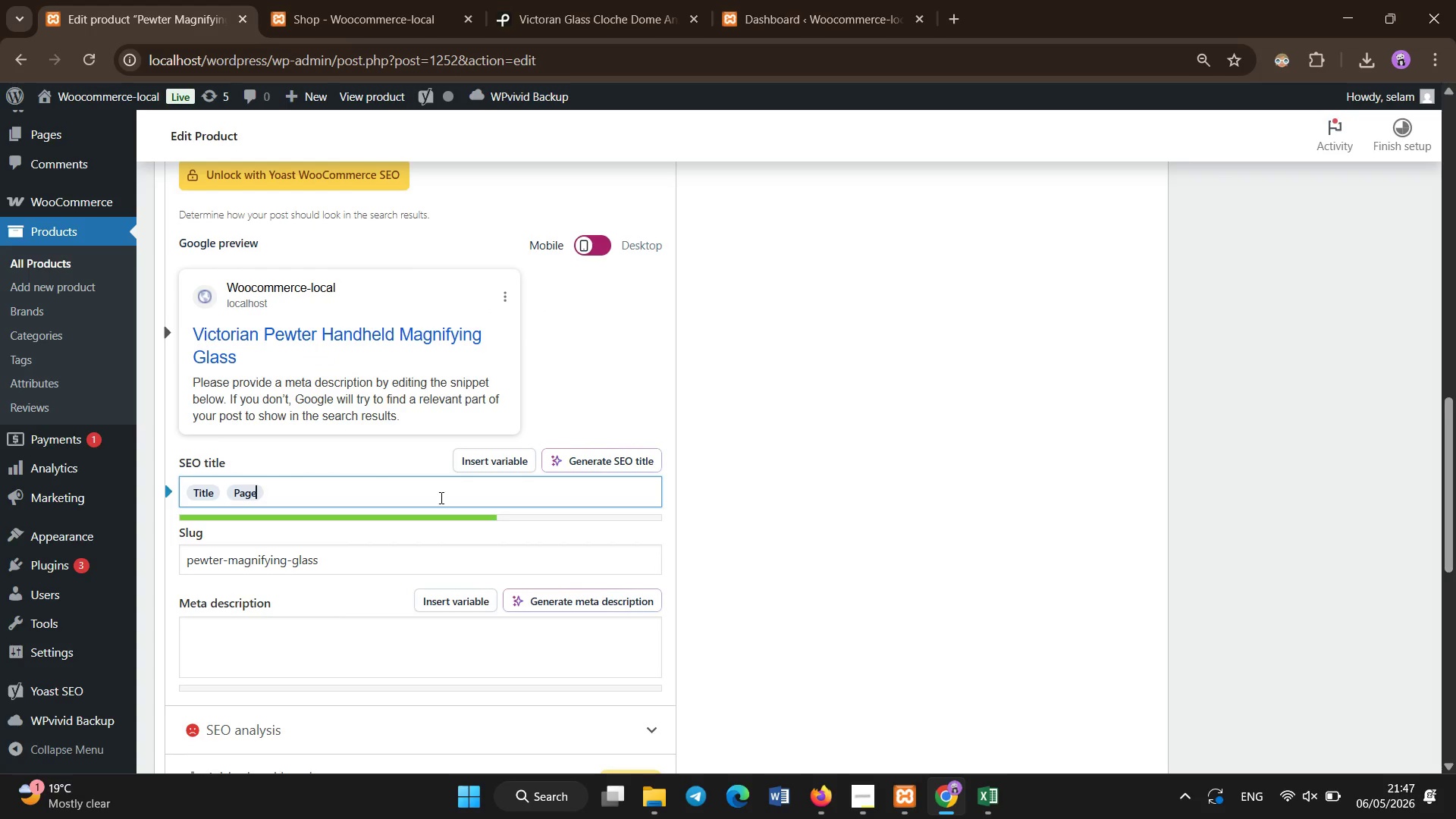 
key(Backspace)
 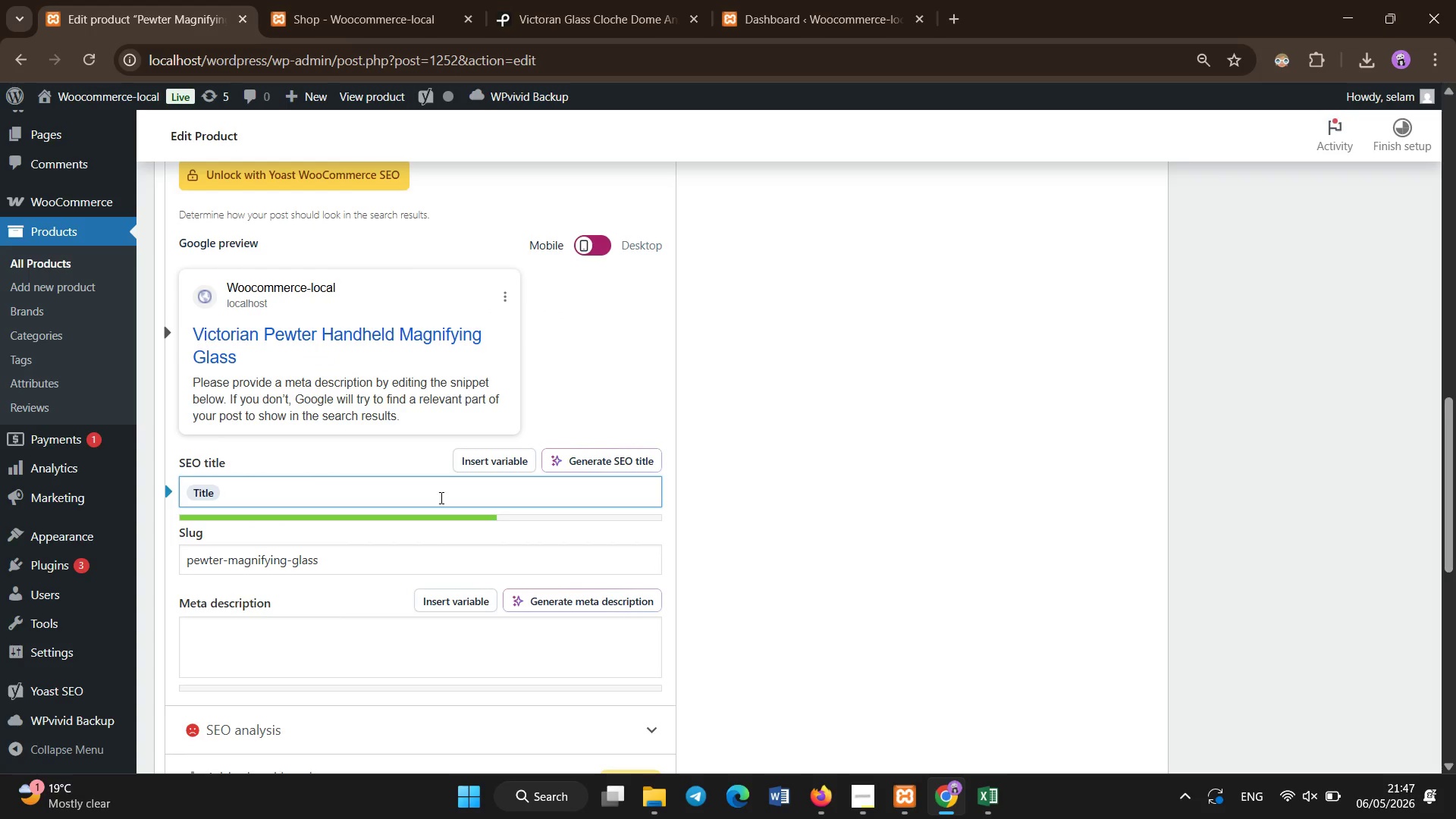 
key(Control+Z)
 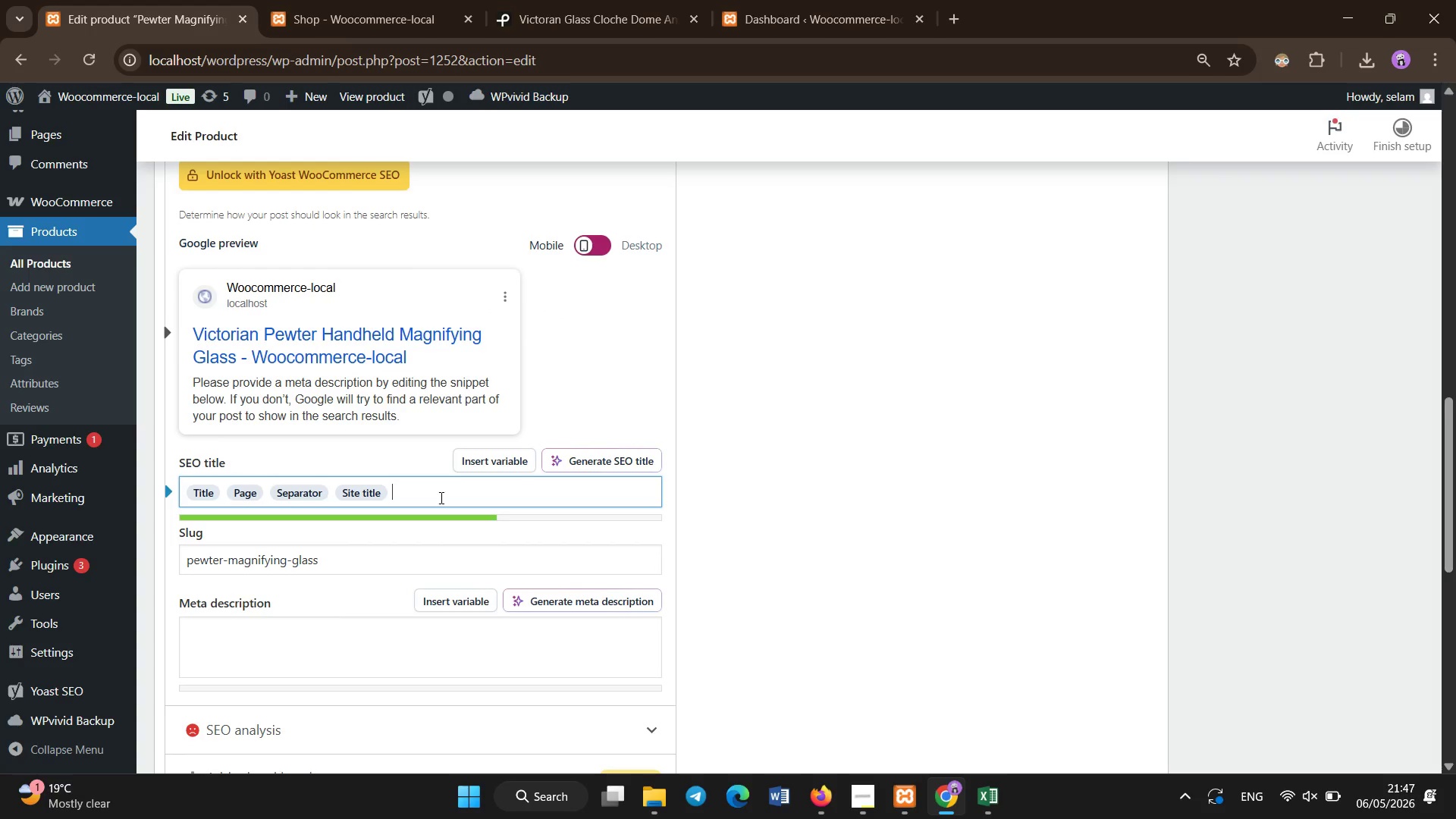 
key(Backspace)
 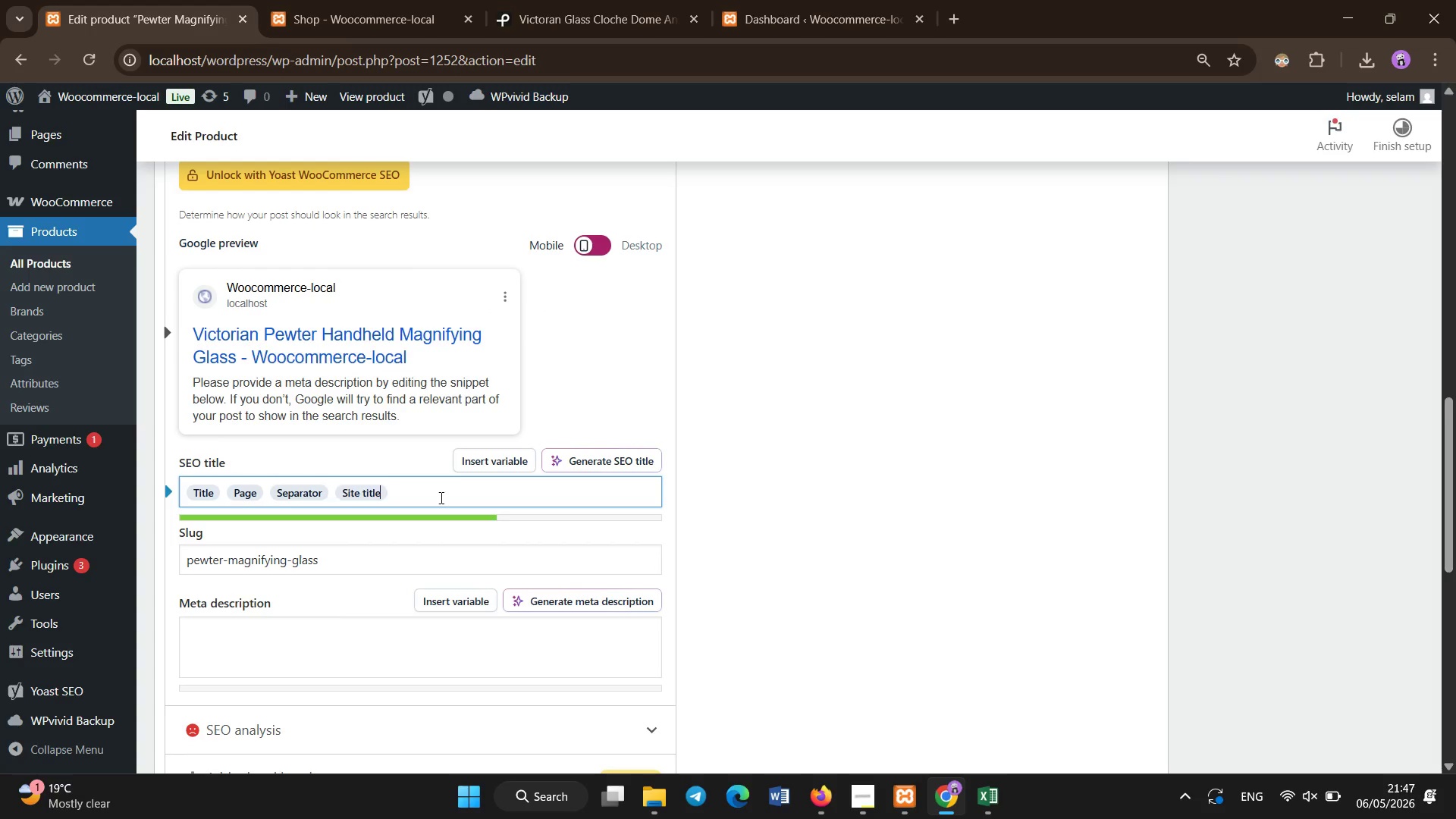 
key(Backspace)
 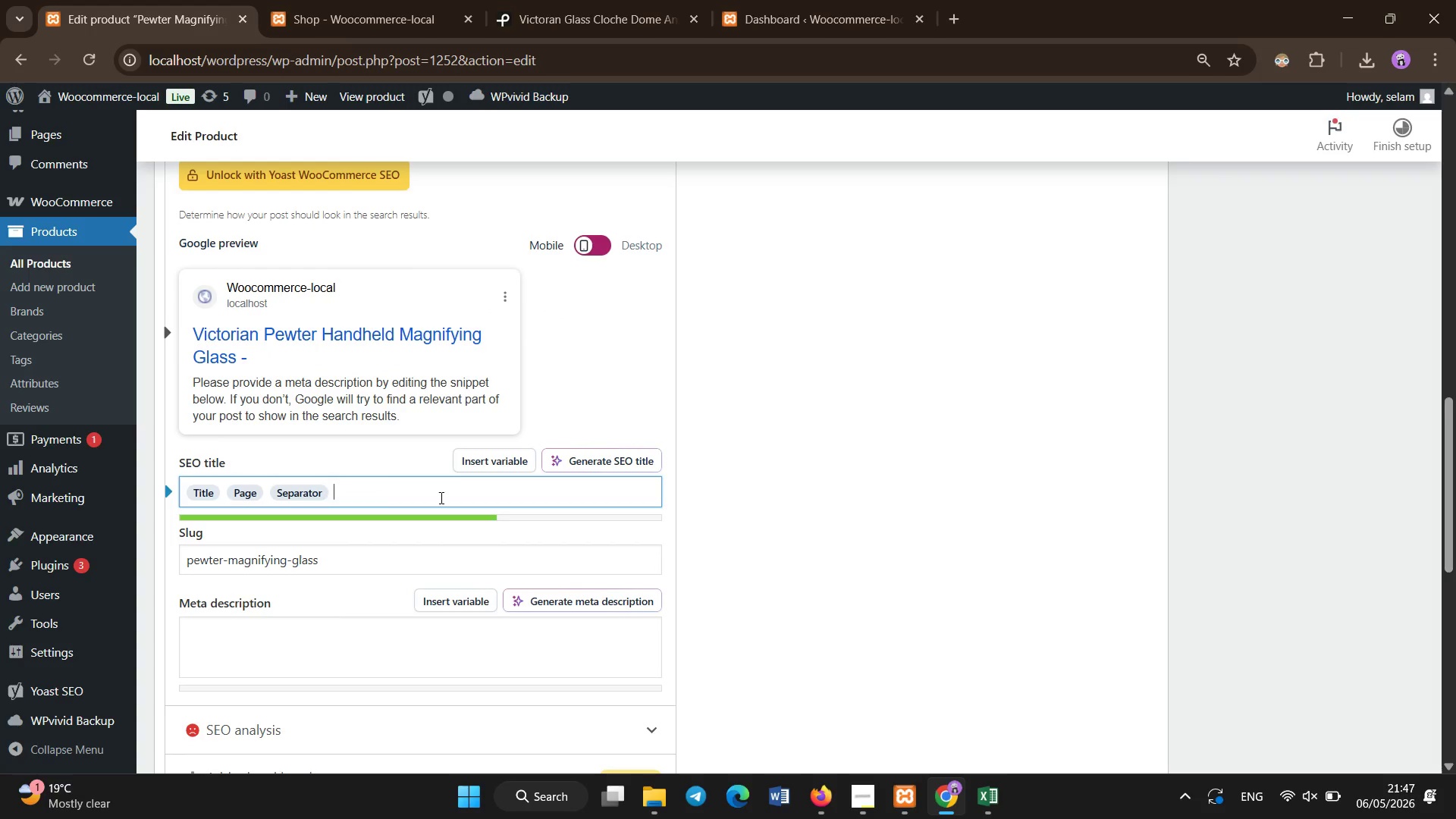 
key(Backspace)
 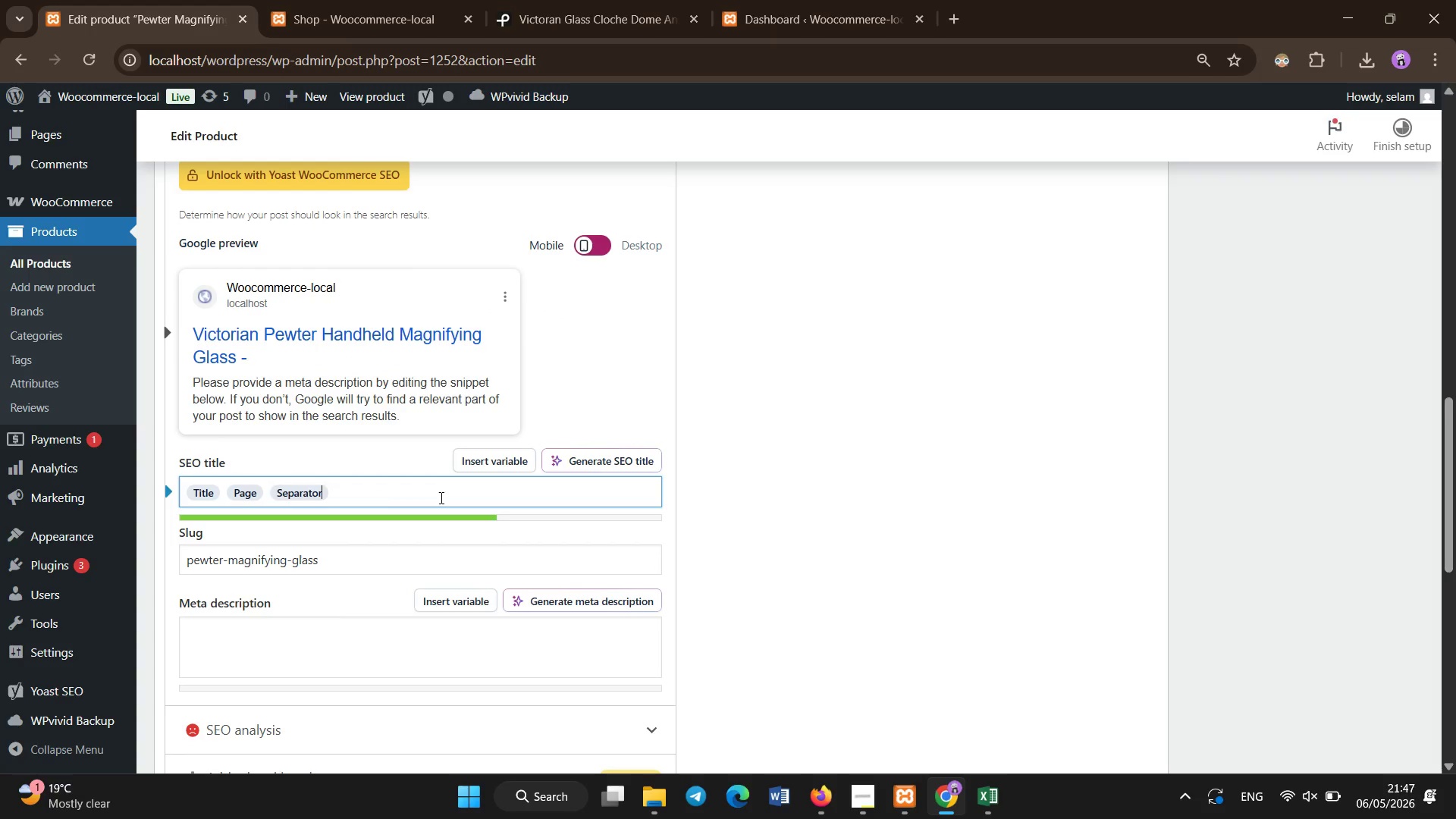 
key(Backspace)
 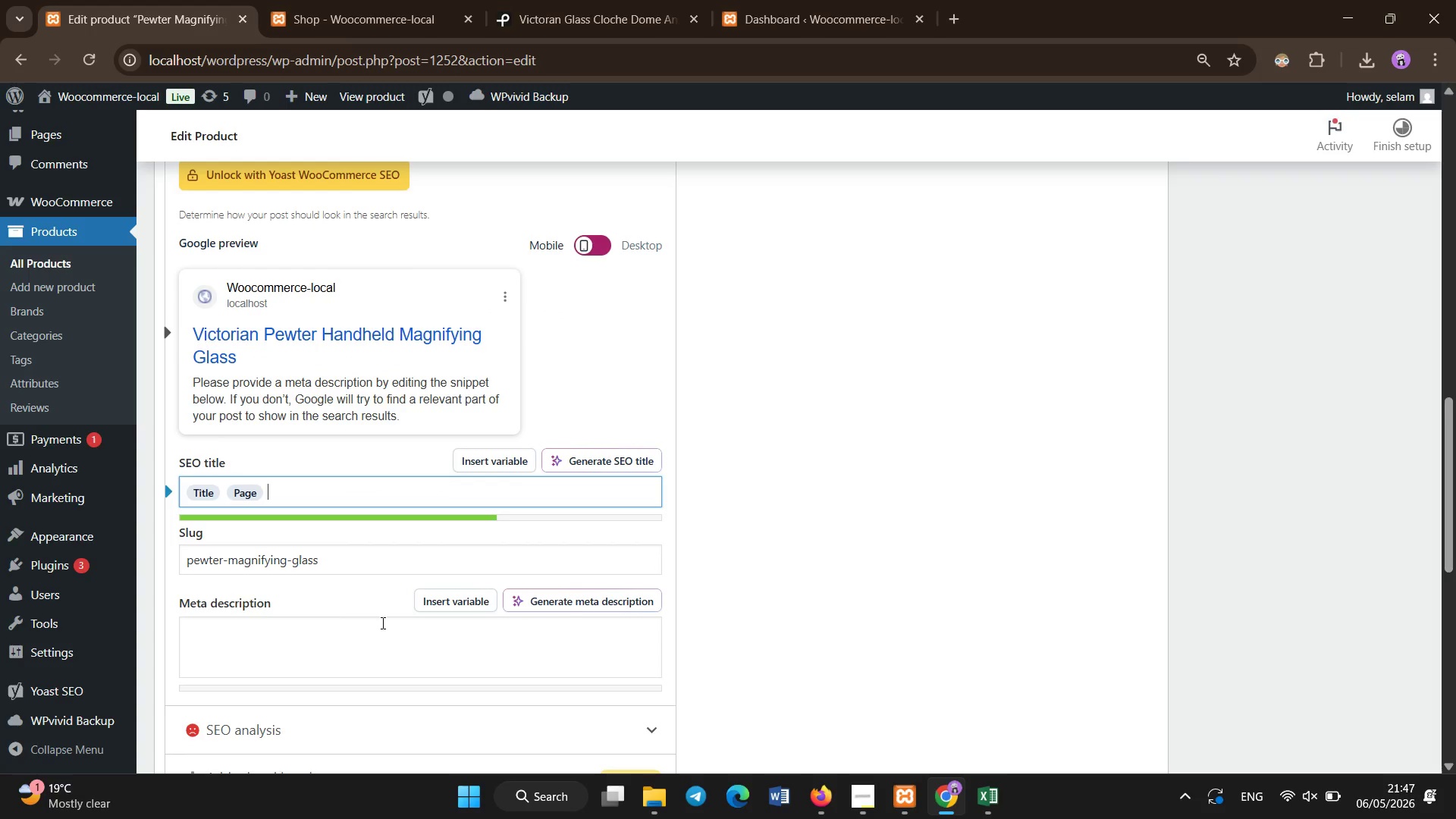 
left_click([378, 635])
 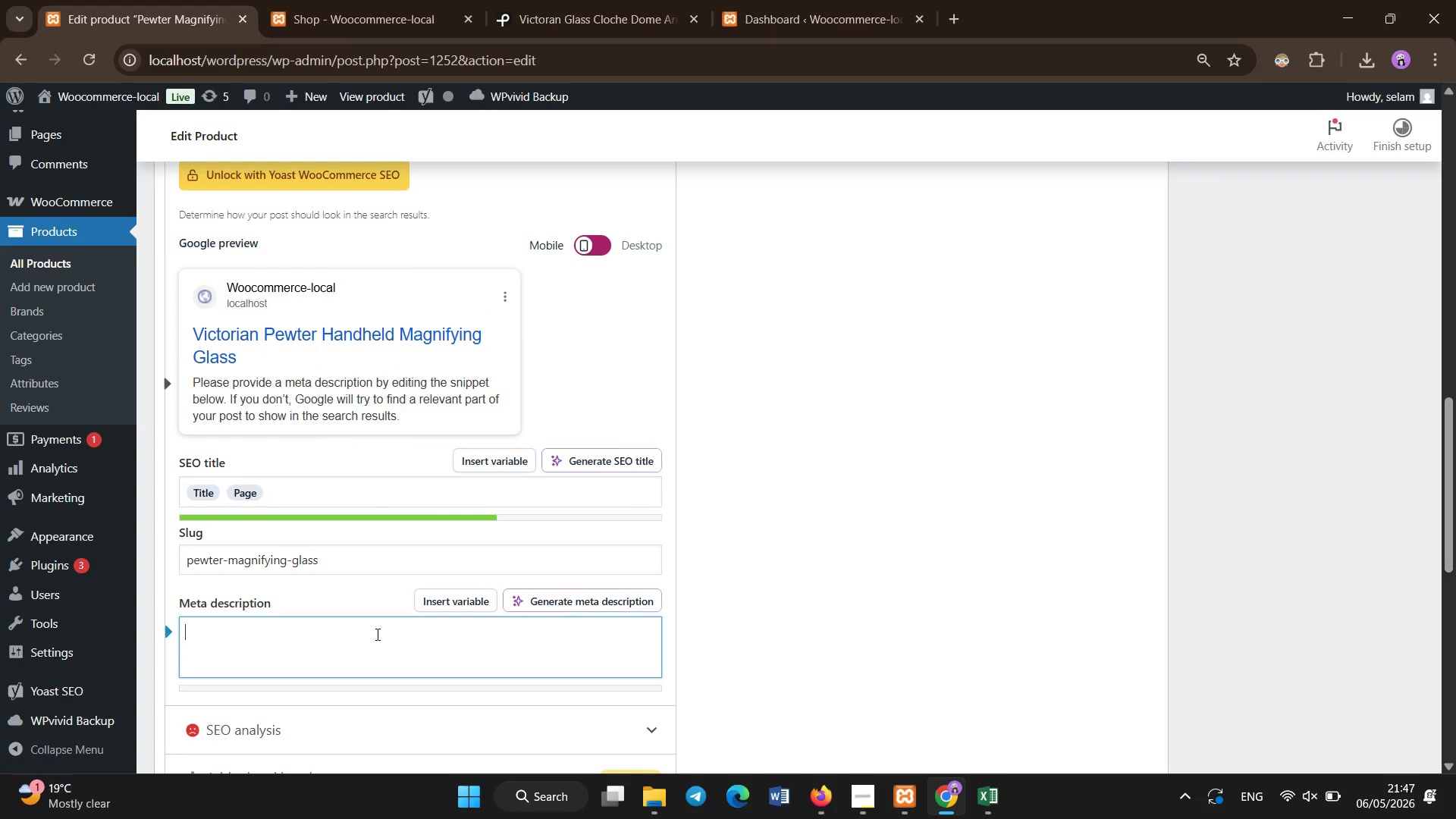 
type(Victoiran pewter magnifying glass n)
key(Backspace)
type(inspired by antique scholarly tools, l)
key(Backspace)
type(perfect for elegant desk)
 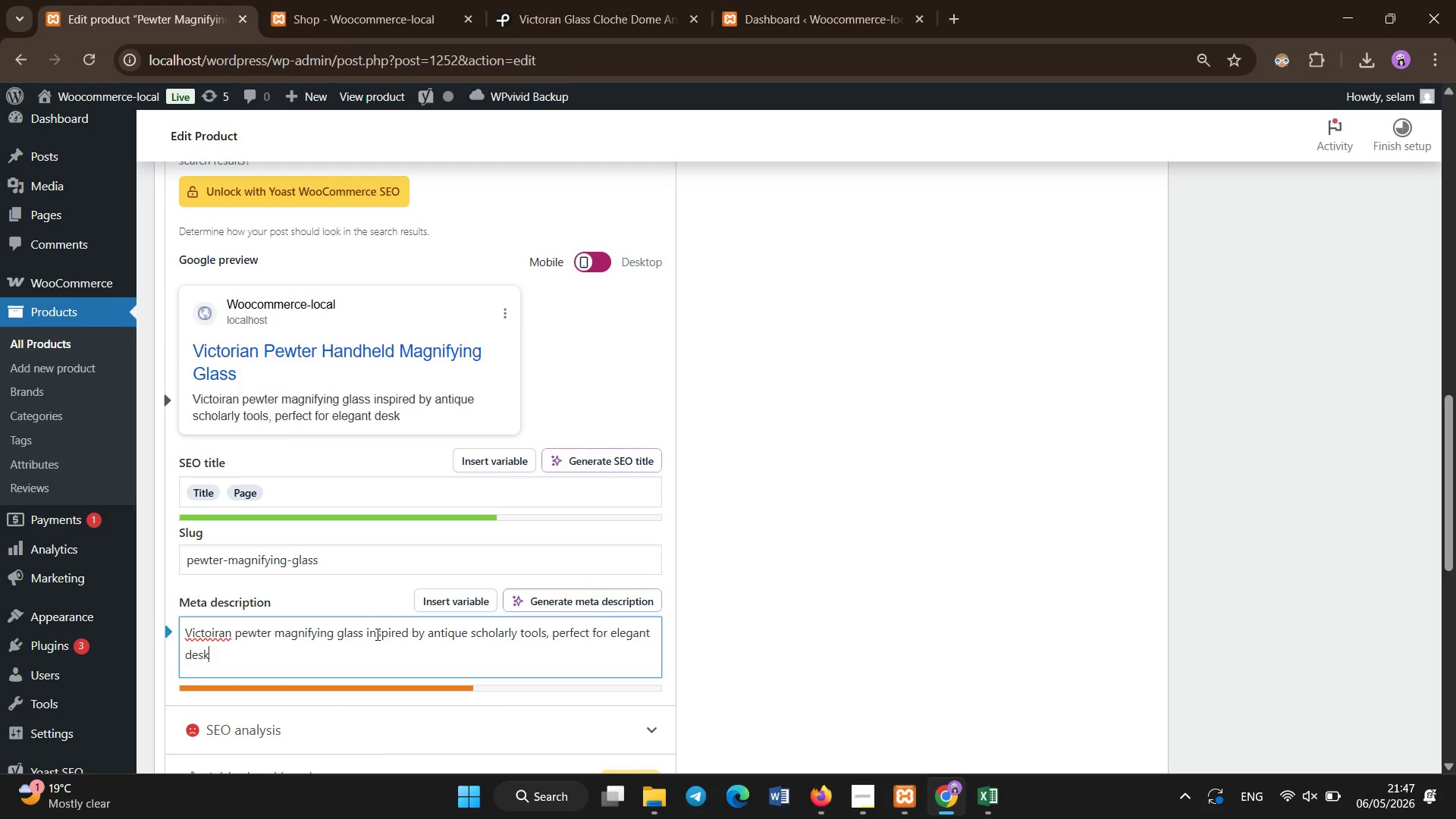 
type(vi)
key(Backspace)
key(Backspace)
type( vintage decor collections.)
 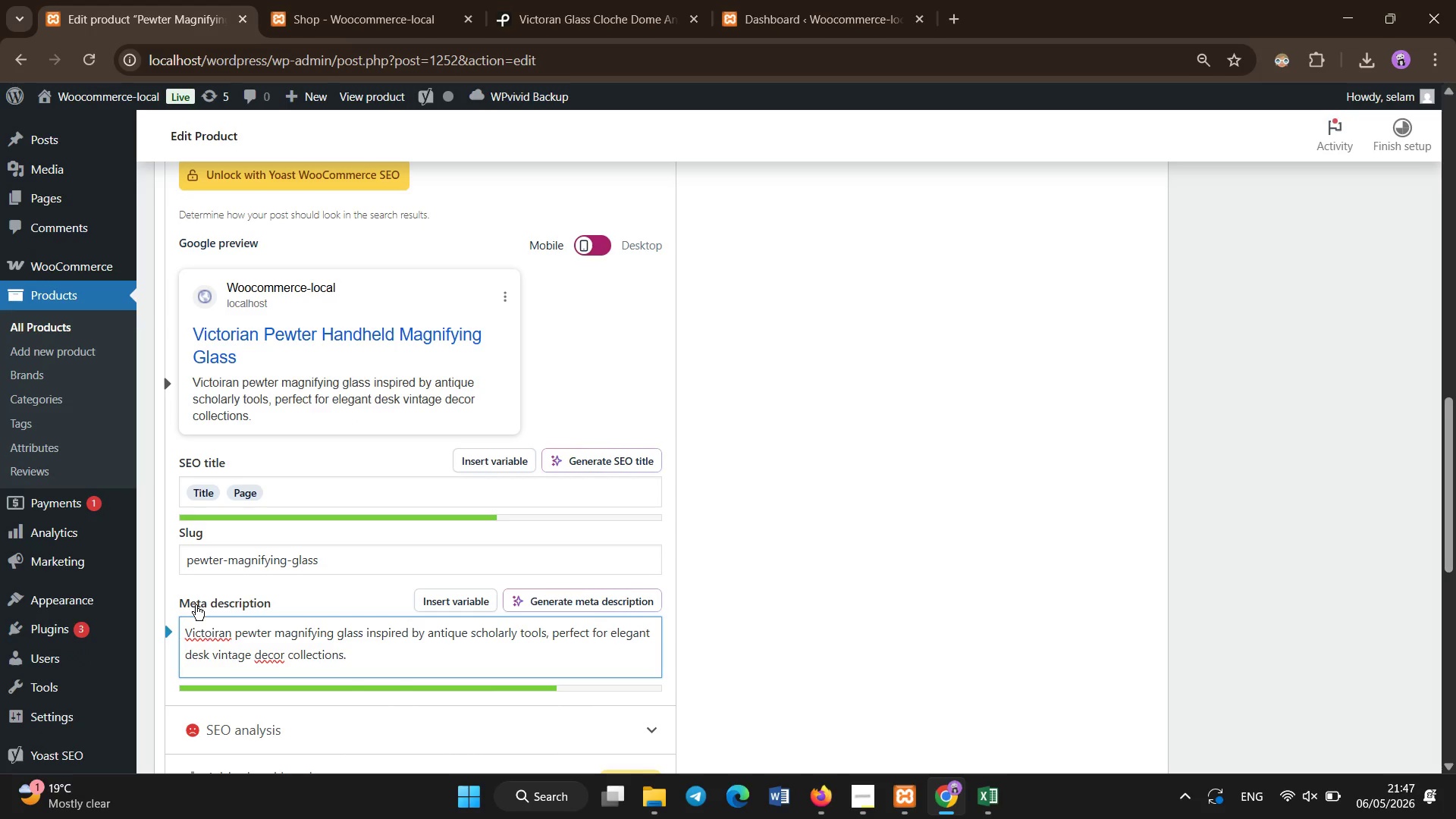 
left_click([232, 632])
 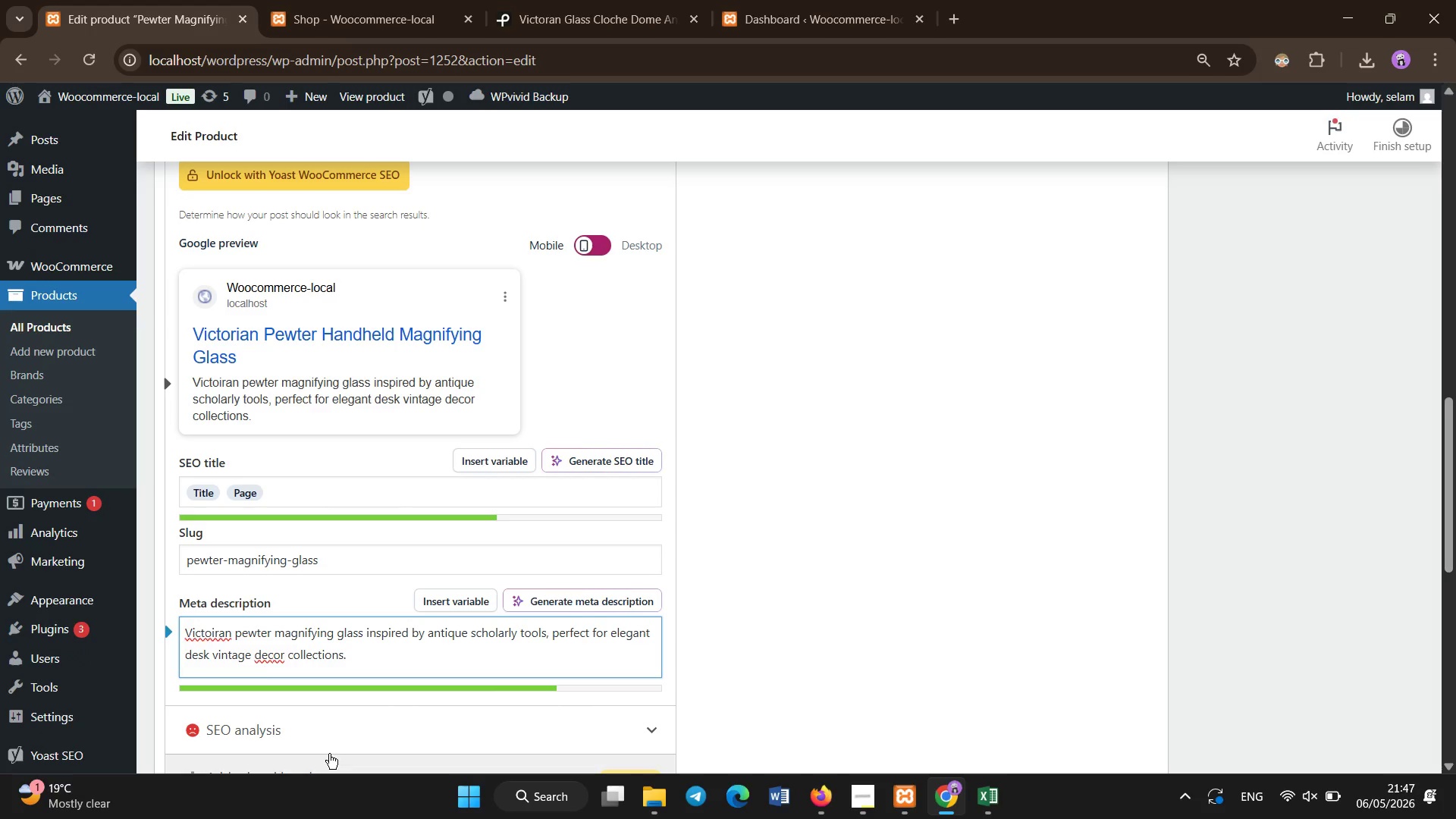 
key(Backspace)
key(Backspace)
key(Backspace)
key(Backspace)
key(Backspace)
key(Backspace)
key(Backspace)
type(ctorian)
 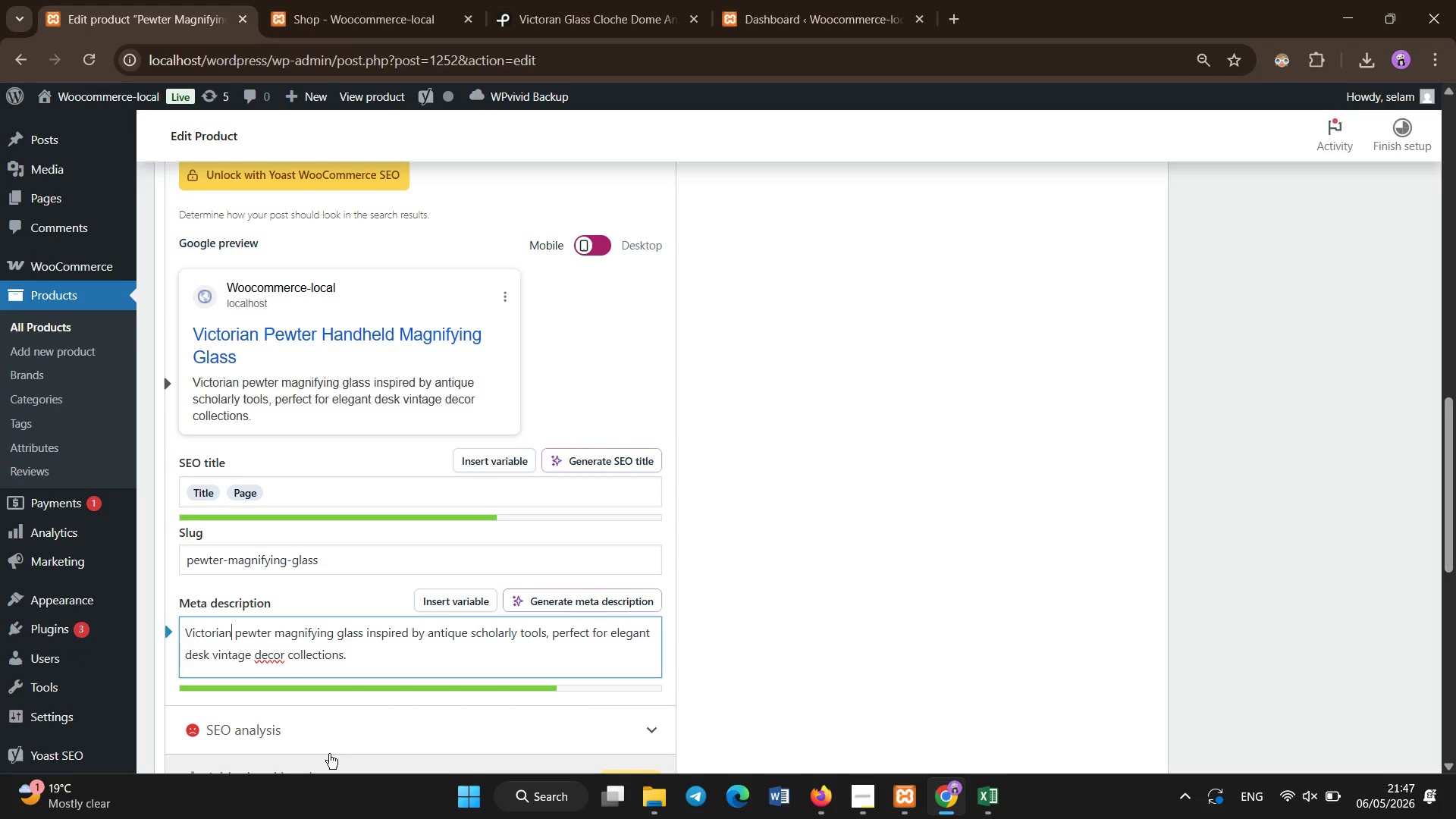 
scroll: coordinate [329, 754], scroll_direction: up, amount: 9.0
 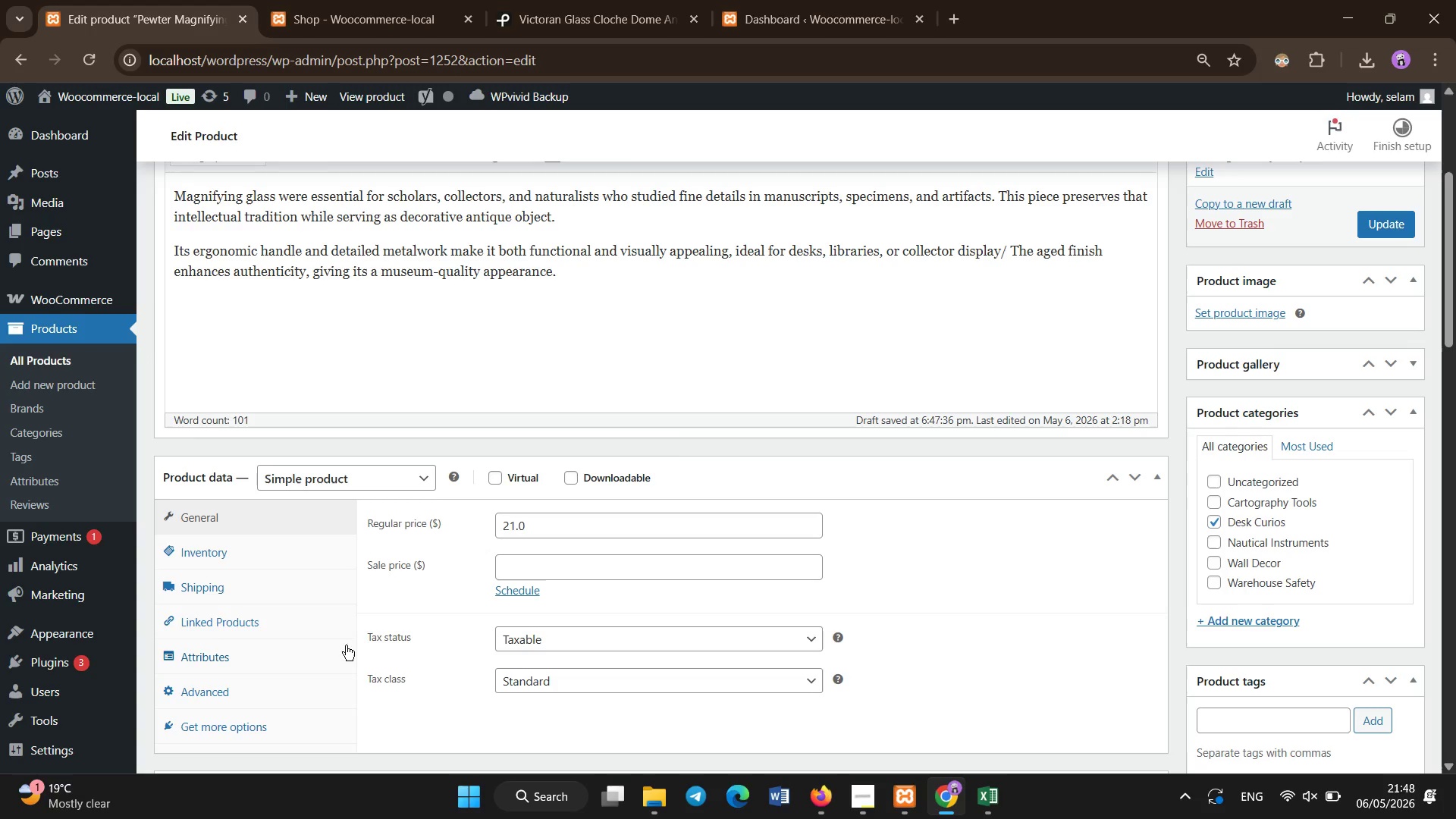 
left_click_drag(start_coordinate=[532, 532], to_coordinate=[485, 521])
 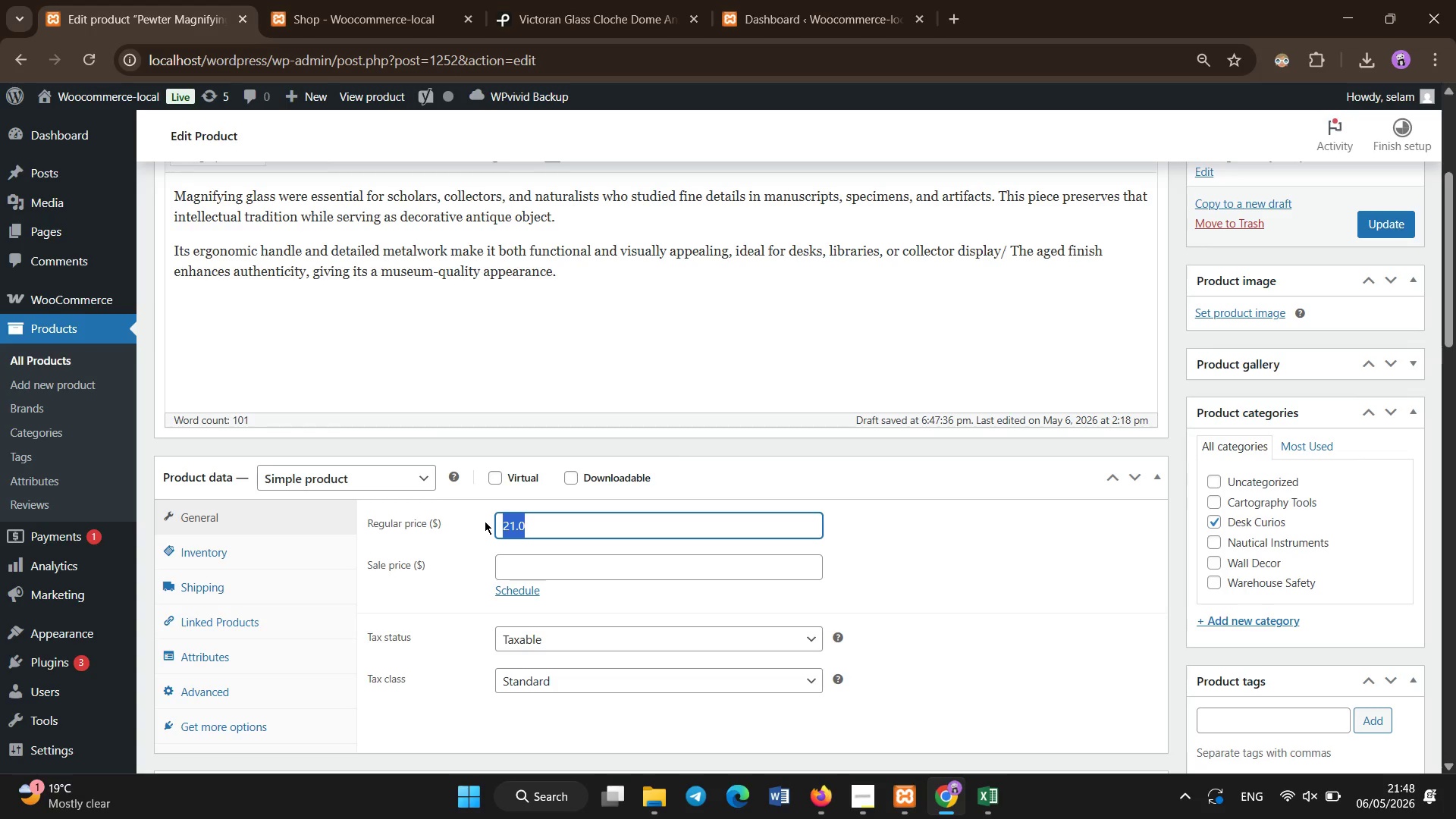 
type(52.50)
 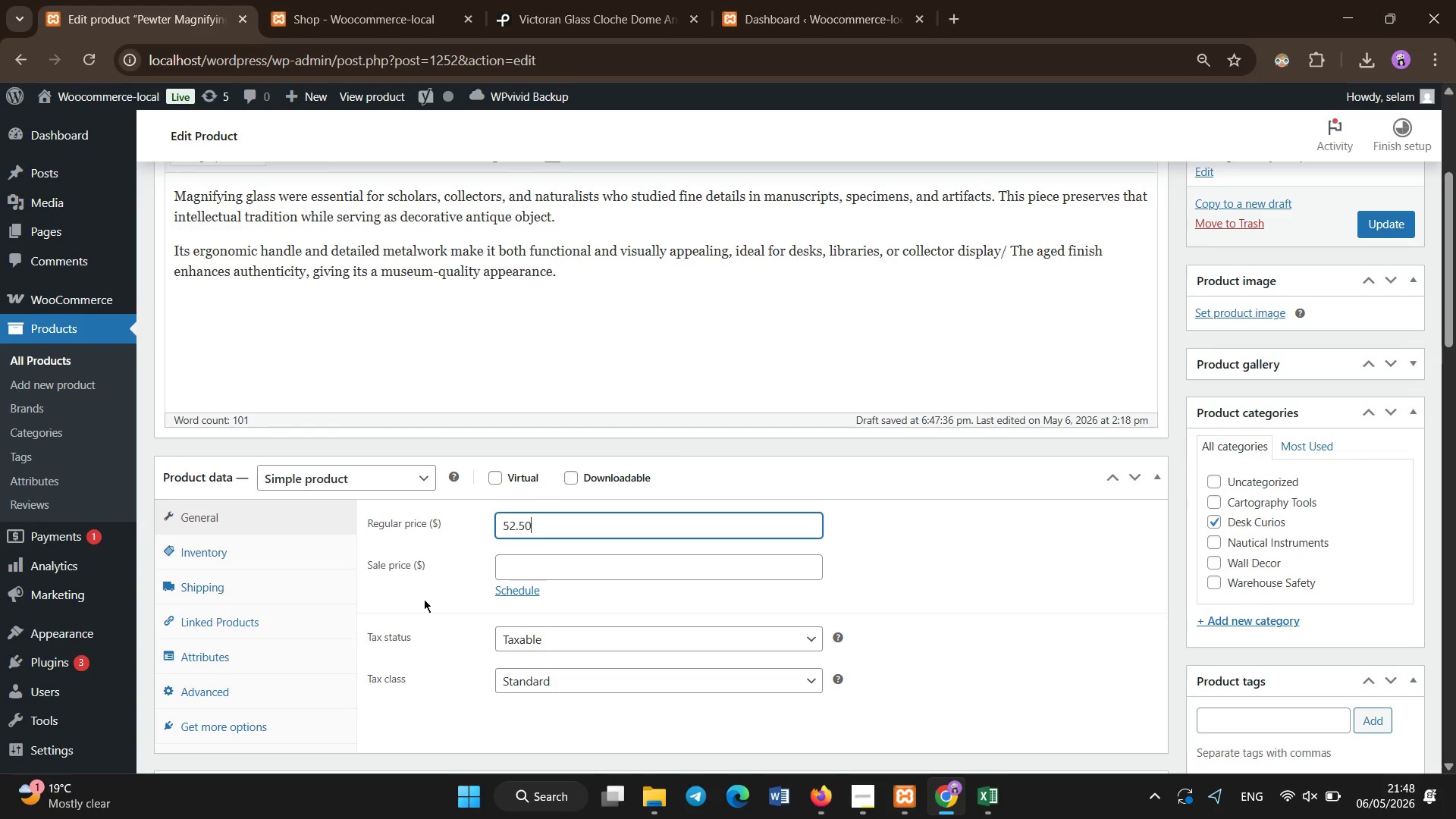 
left_click([234, 657])
 